 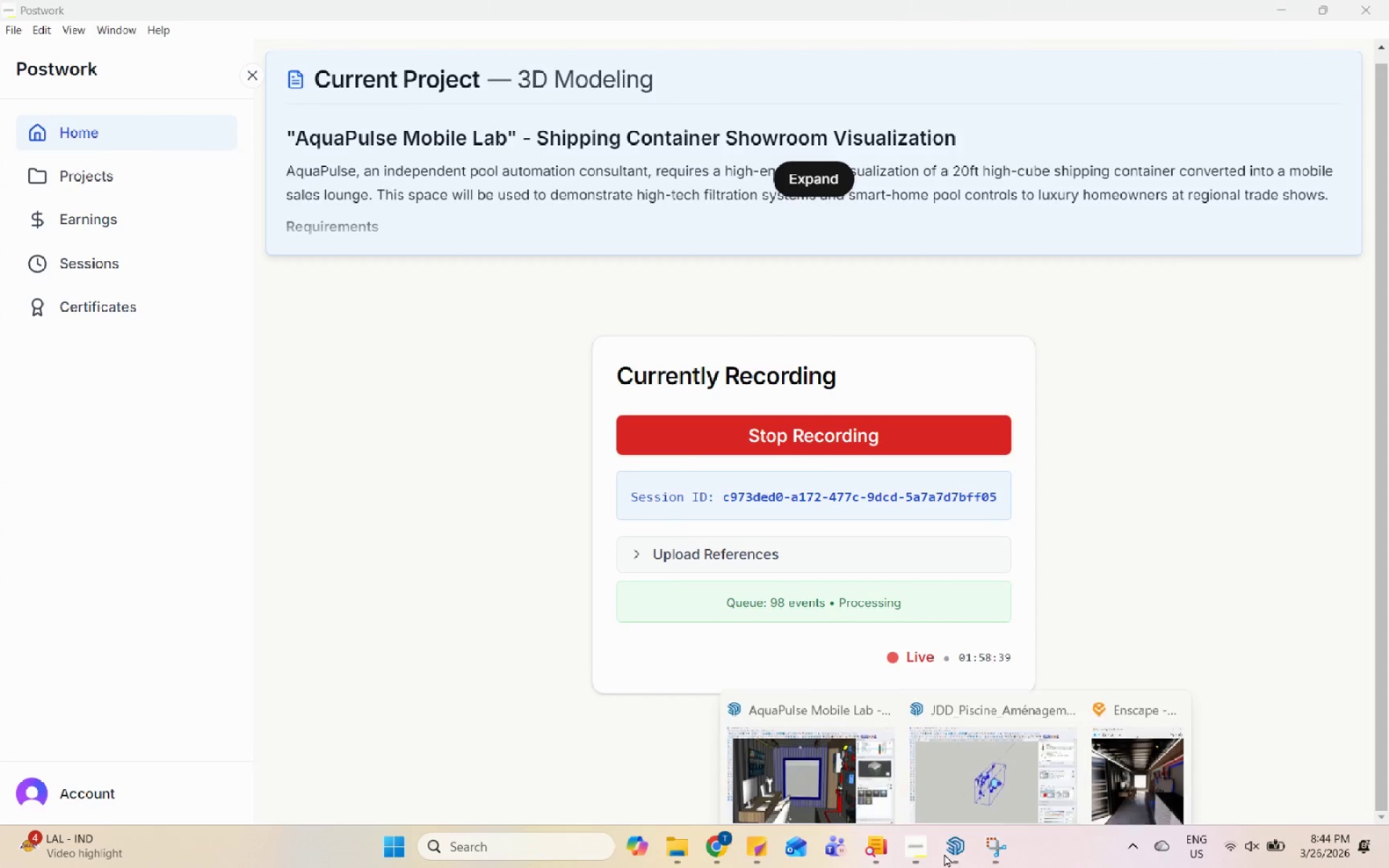 
left_click([984, 761])
 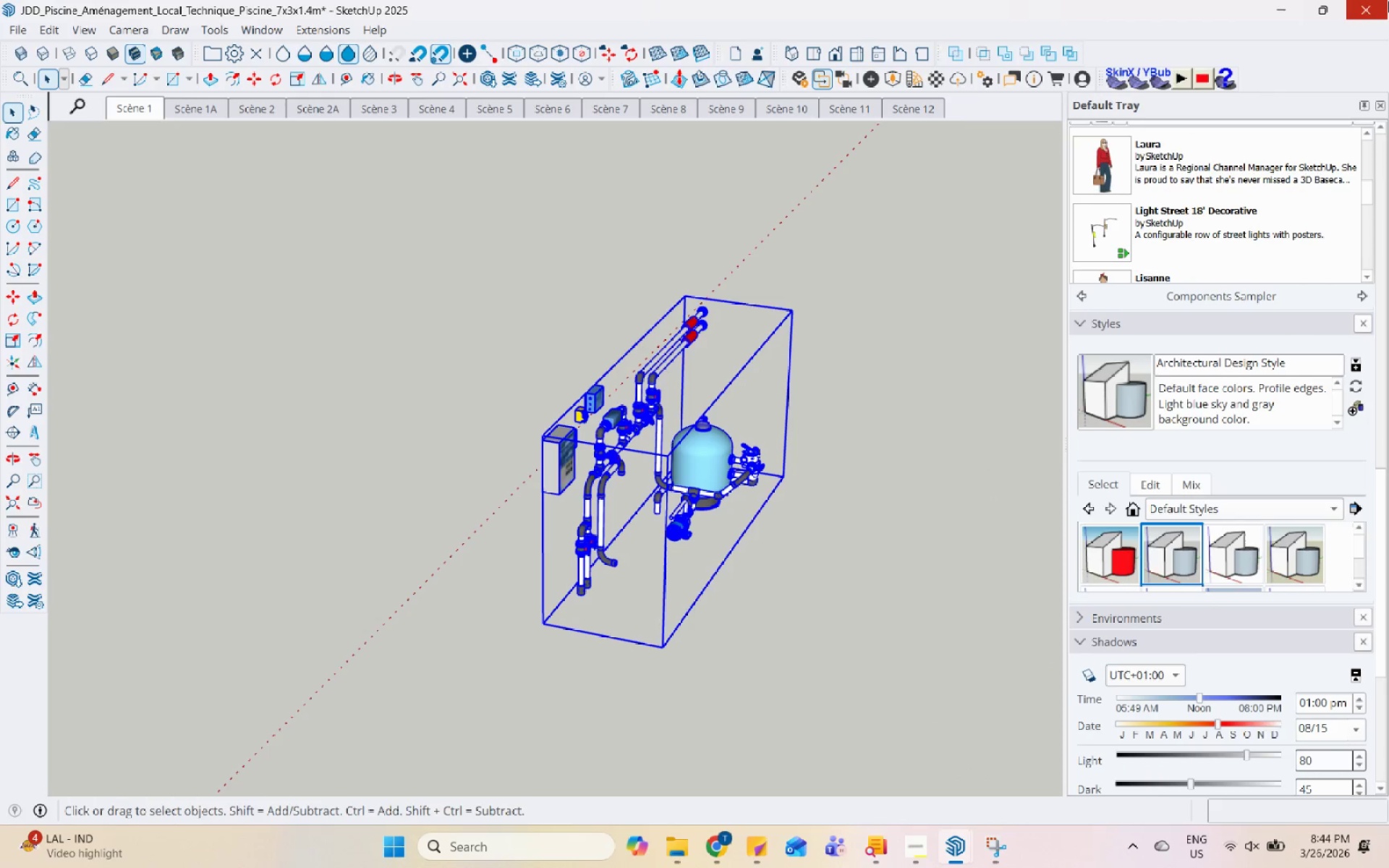 
left_click([1388, 0])
 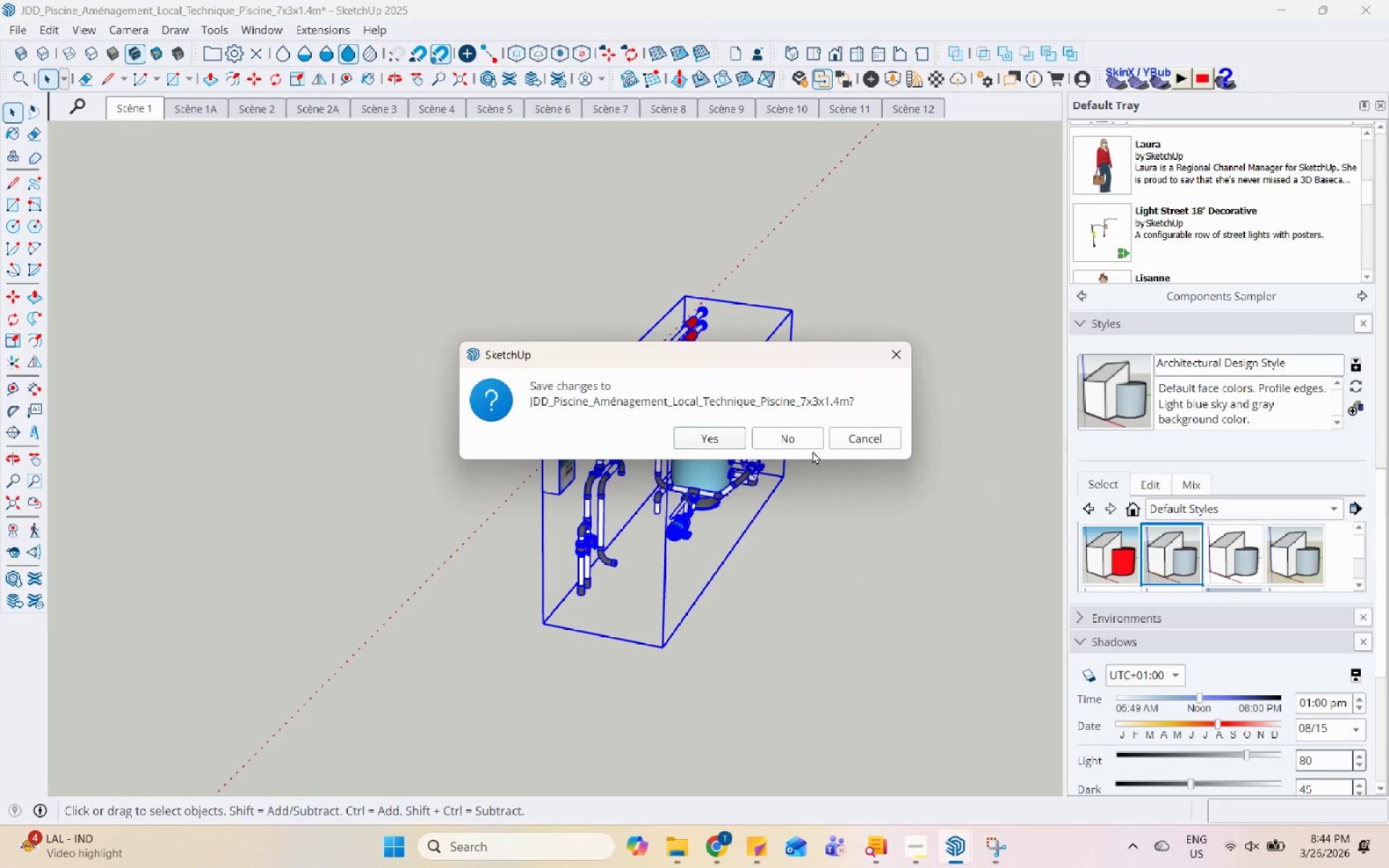 
left_click([801, 438])
 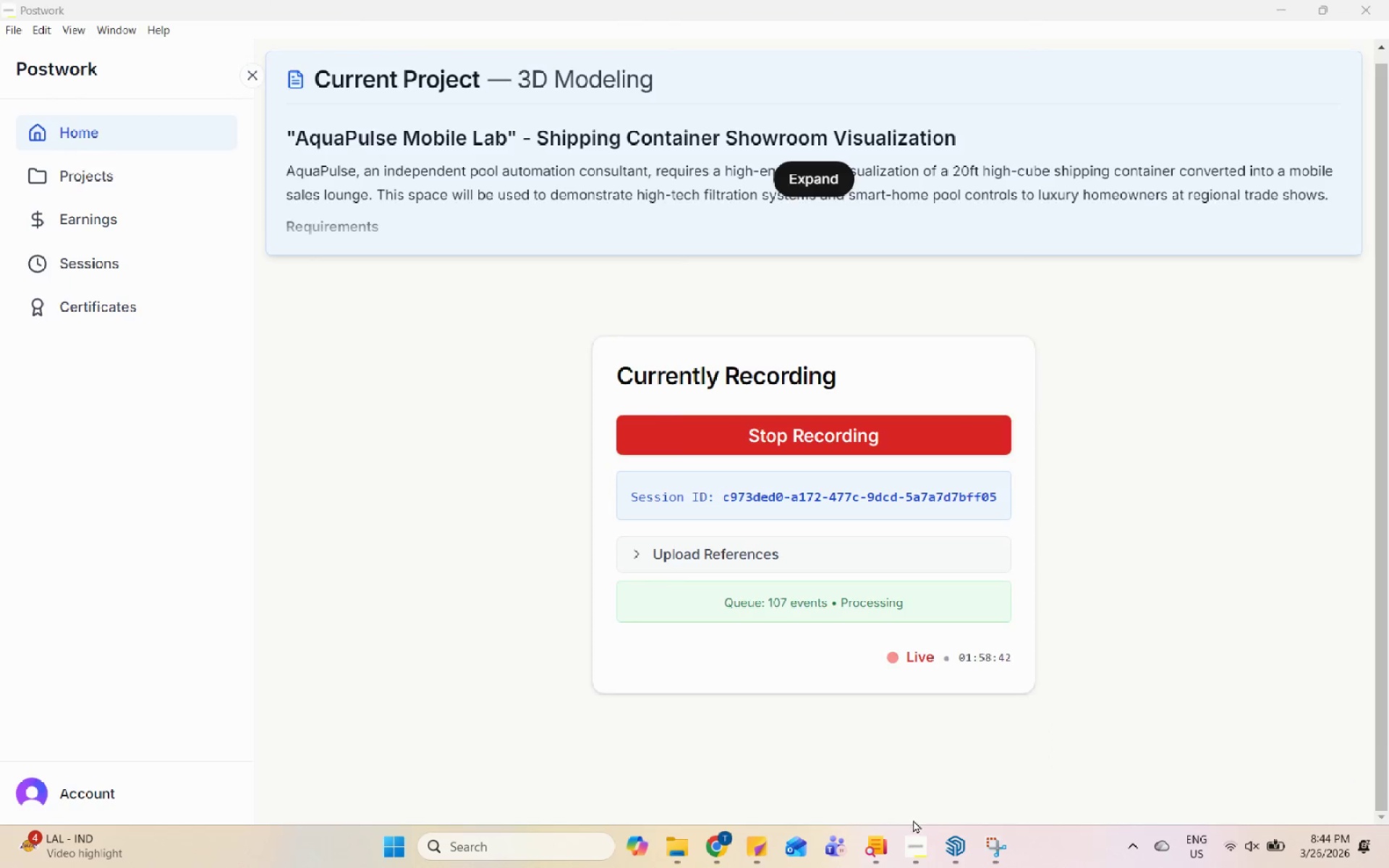 
left_click([961, 852])
 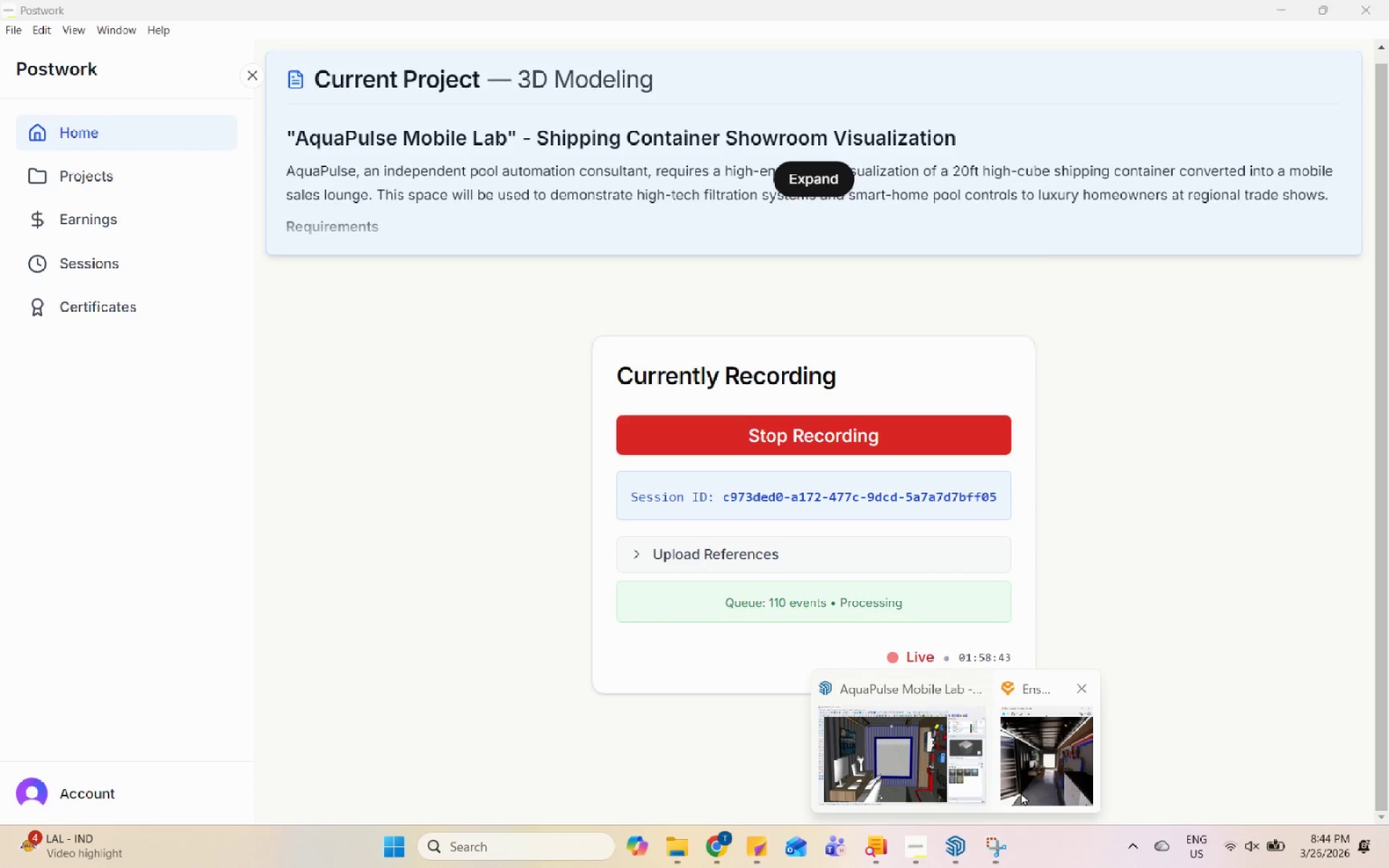 
left_click([1043, 753])
 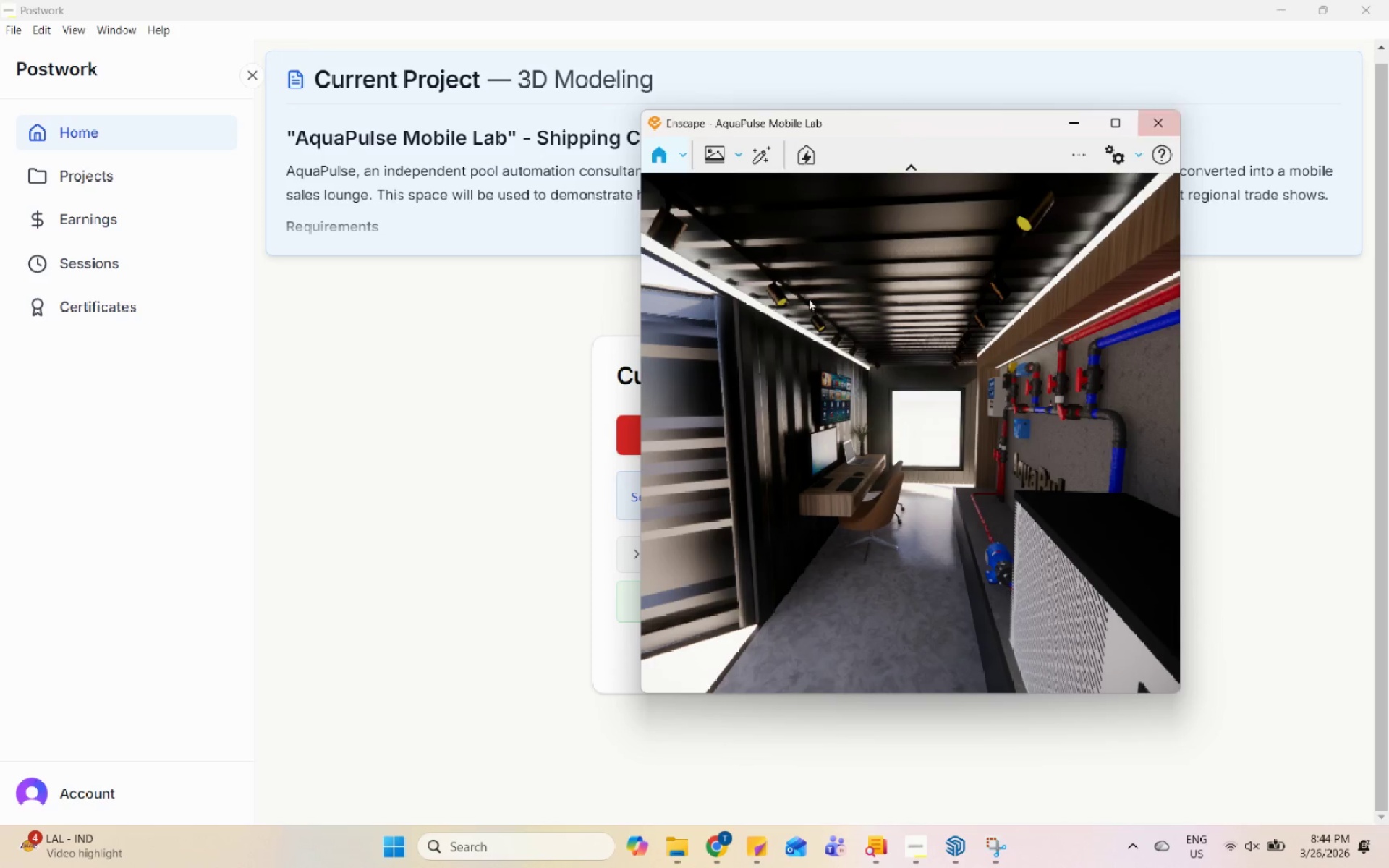 
left_click_drag(start_coordinate=[894, 120], to_coordinate=[742, 78])
 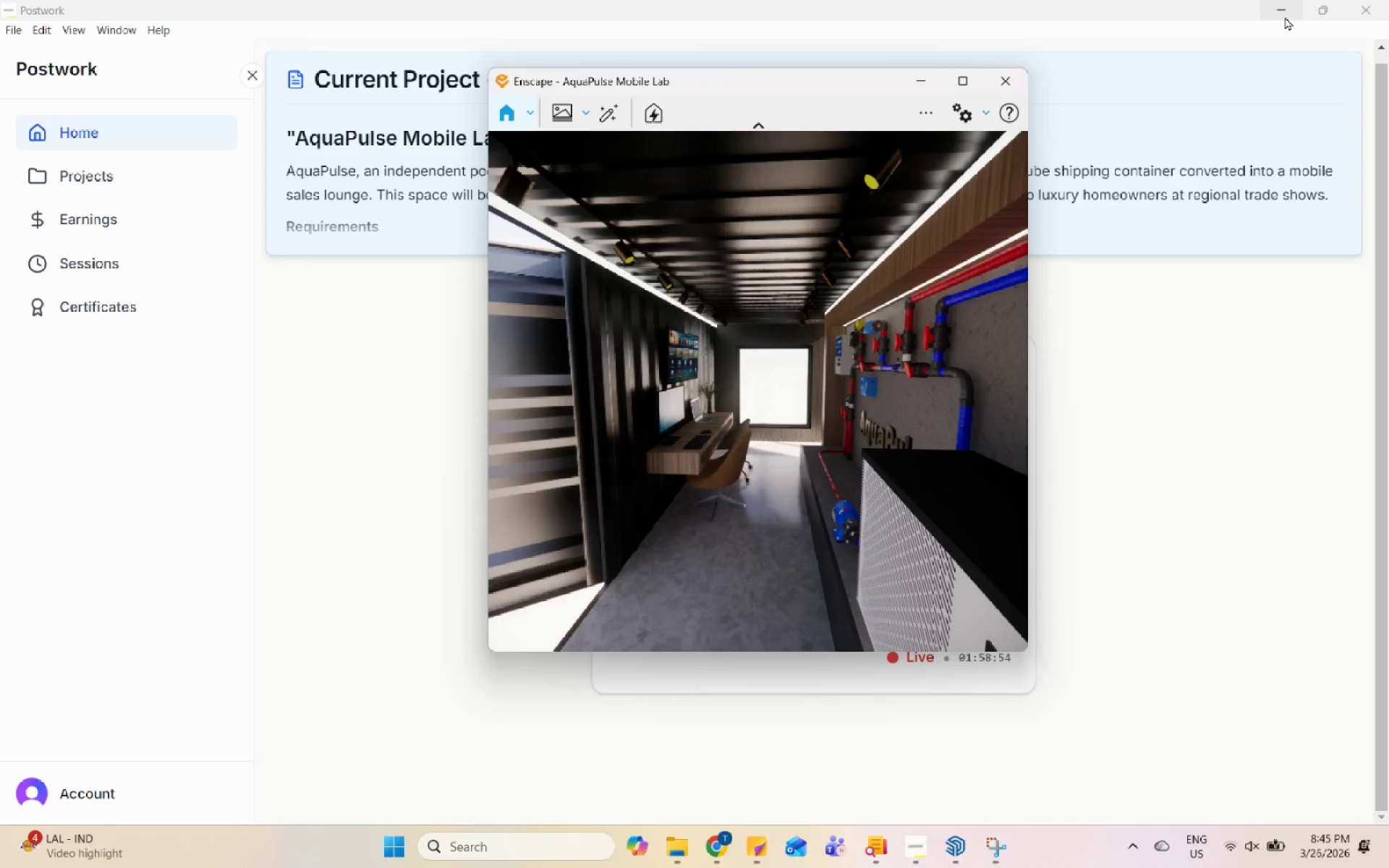 
left_click([1285, 17])
 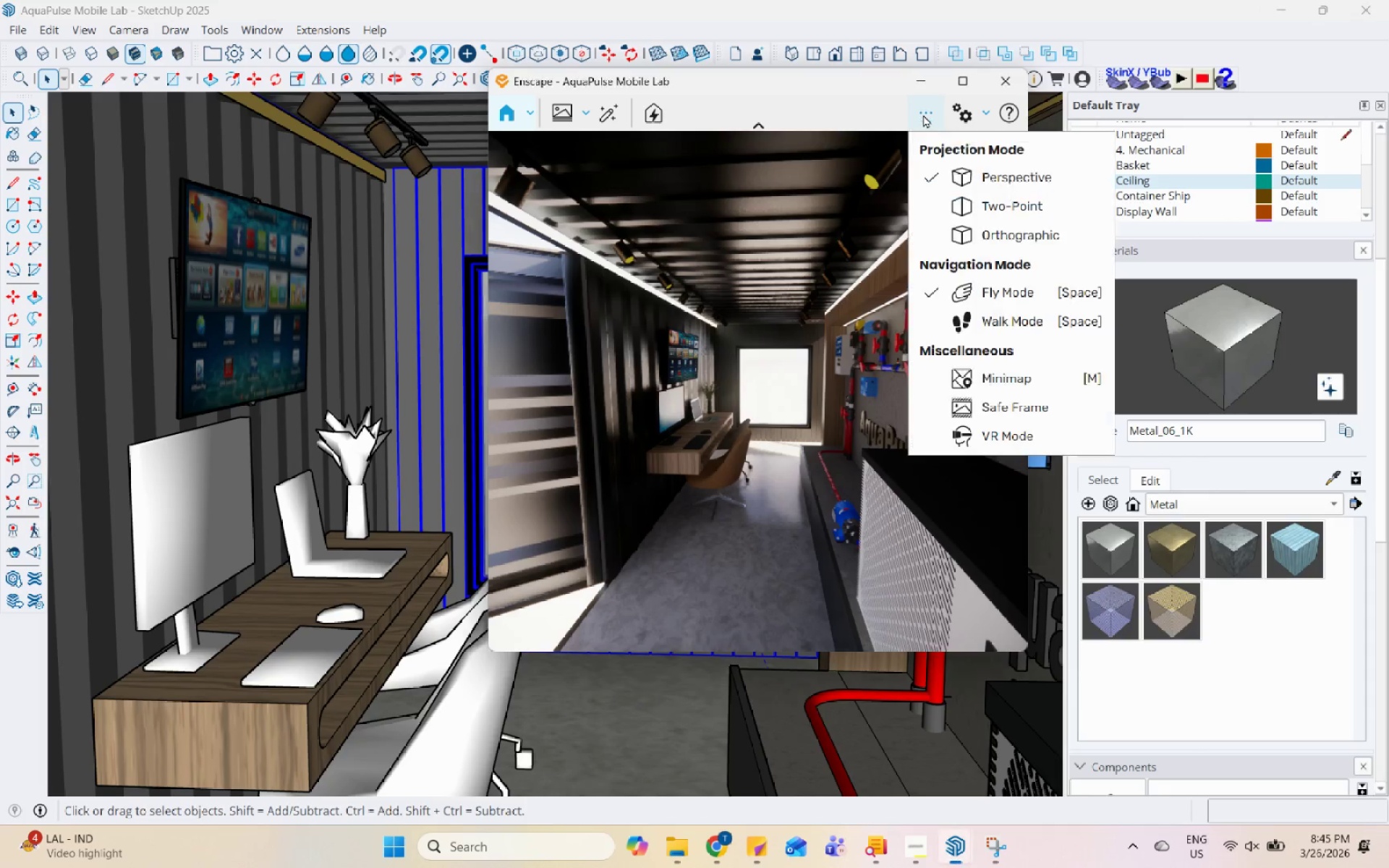 
left_click([1016, 416])
 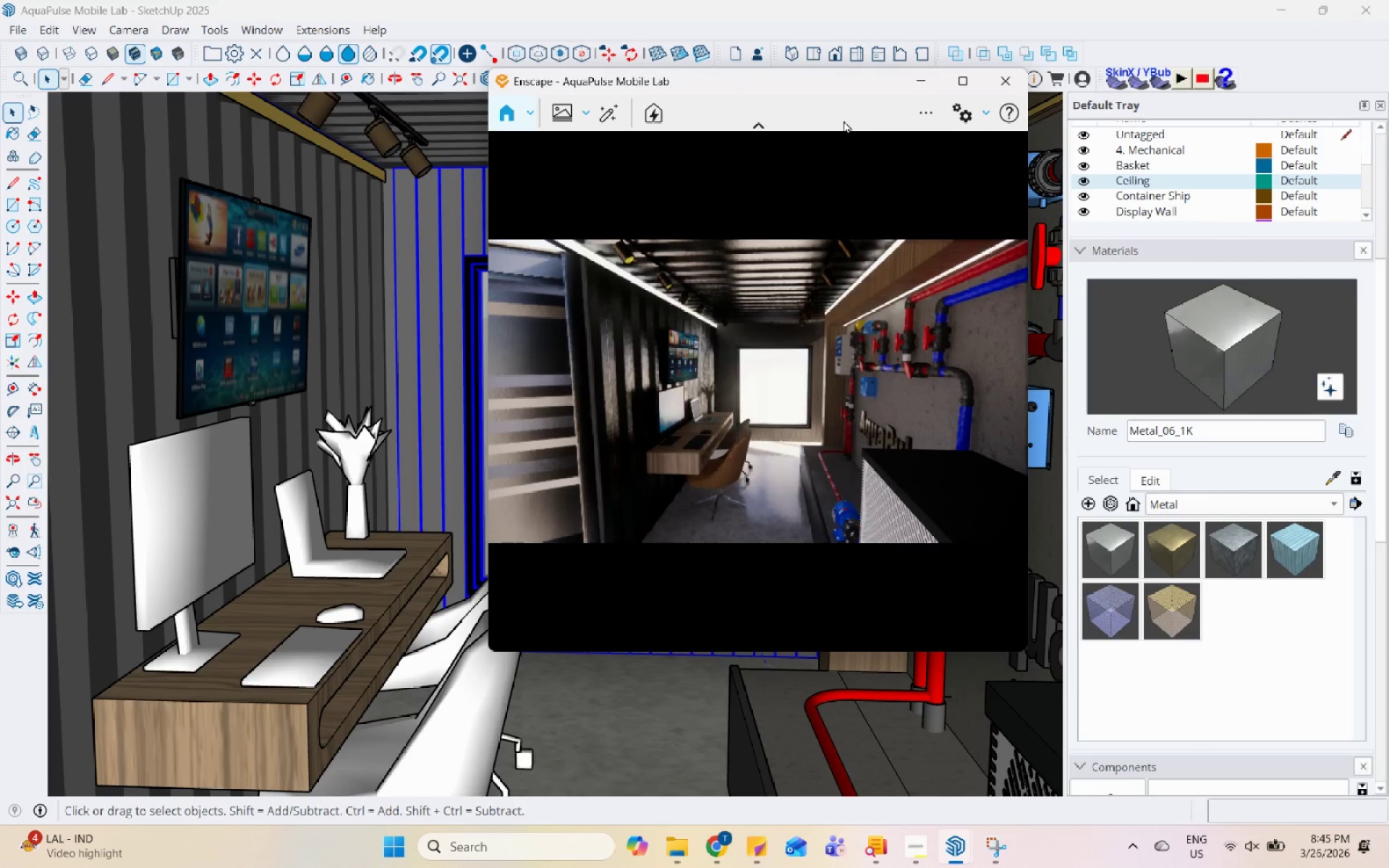 
left_click_drag(start_coordinate=[831, 76], to_coordinate=[1132, 127])
 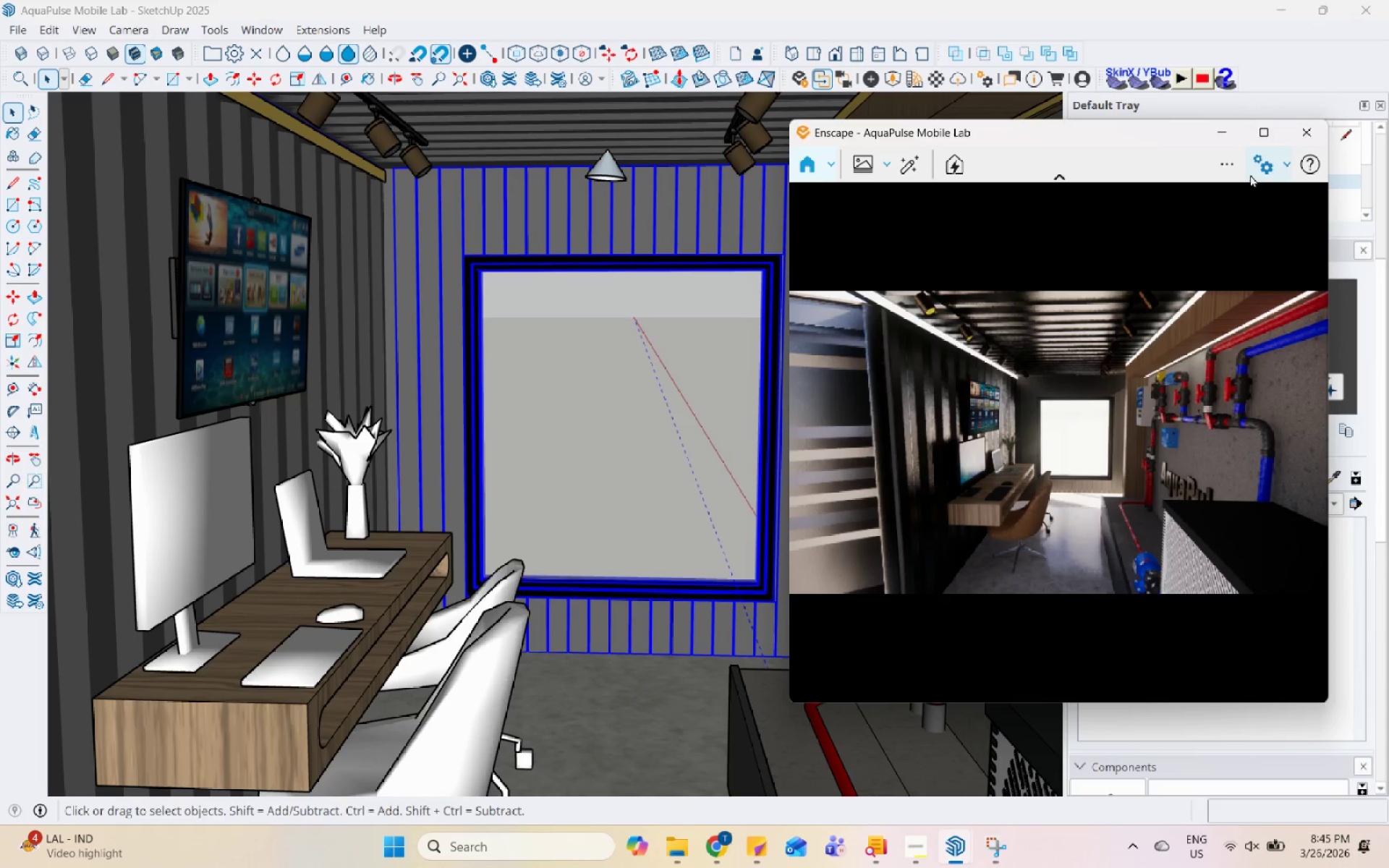 
left_click([1260, 170])
 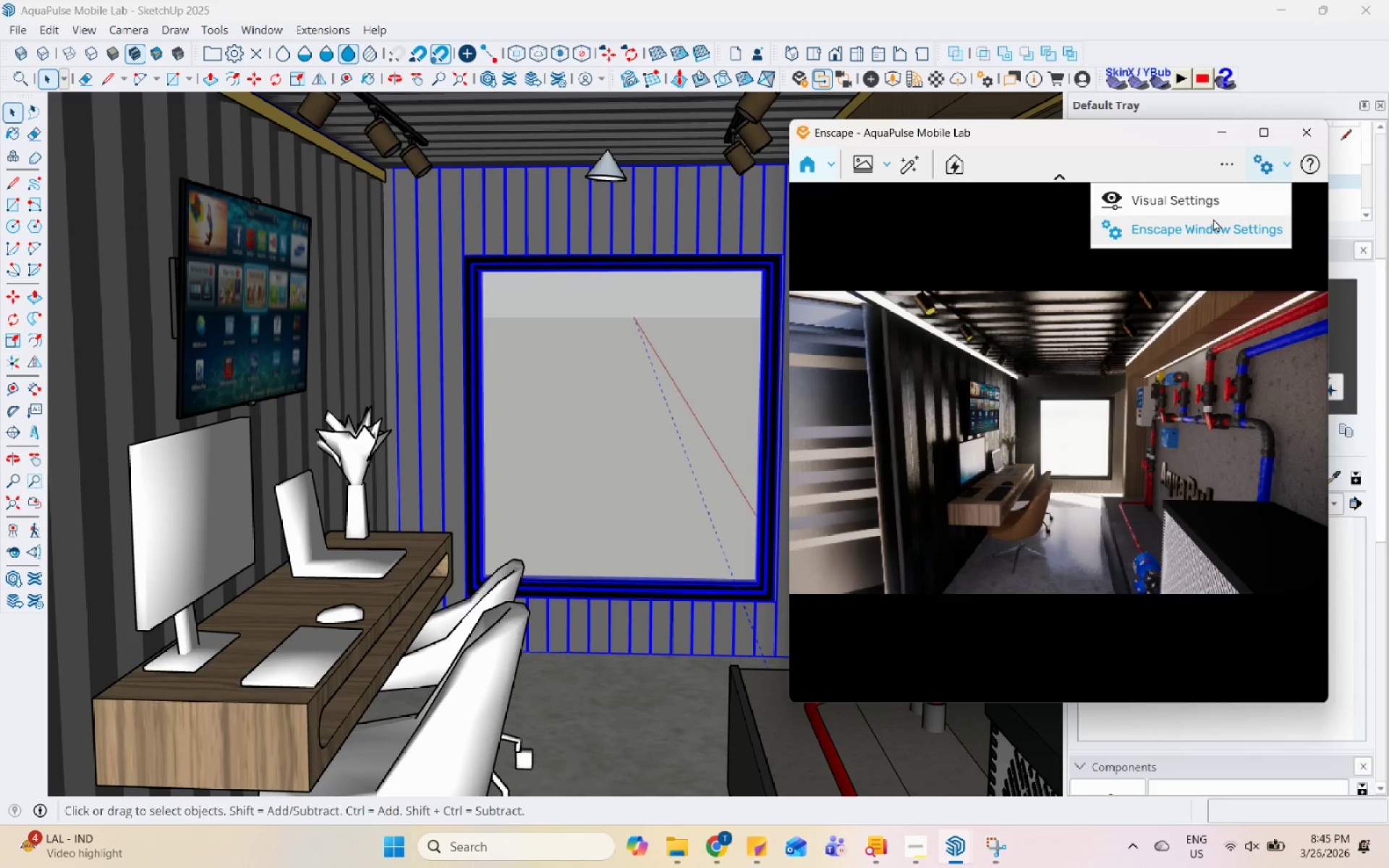 
left_click([1212, 210])
 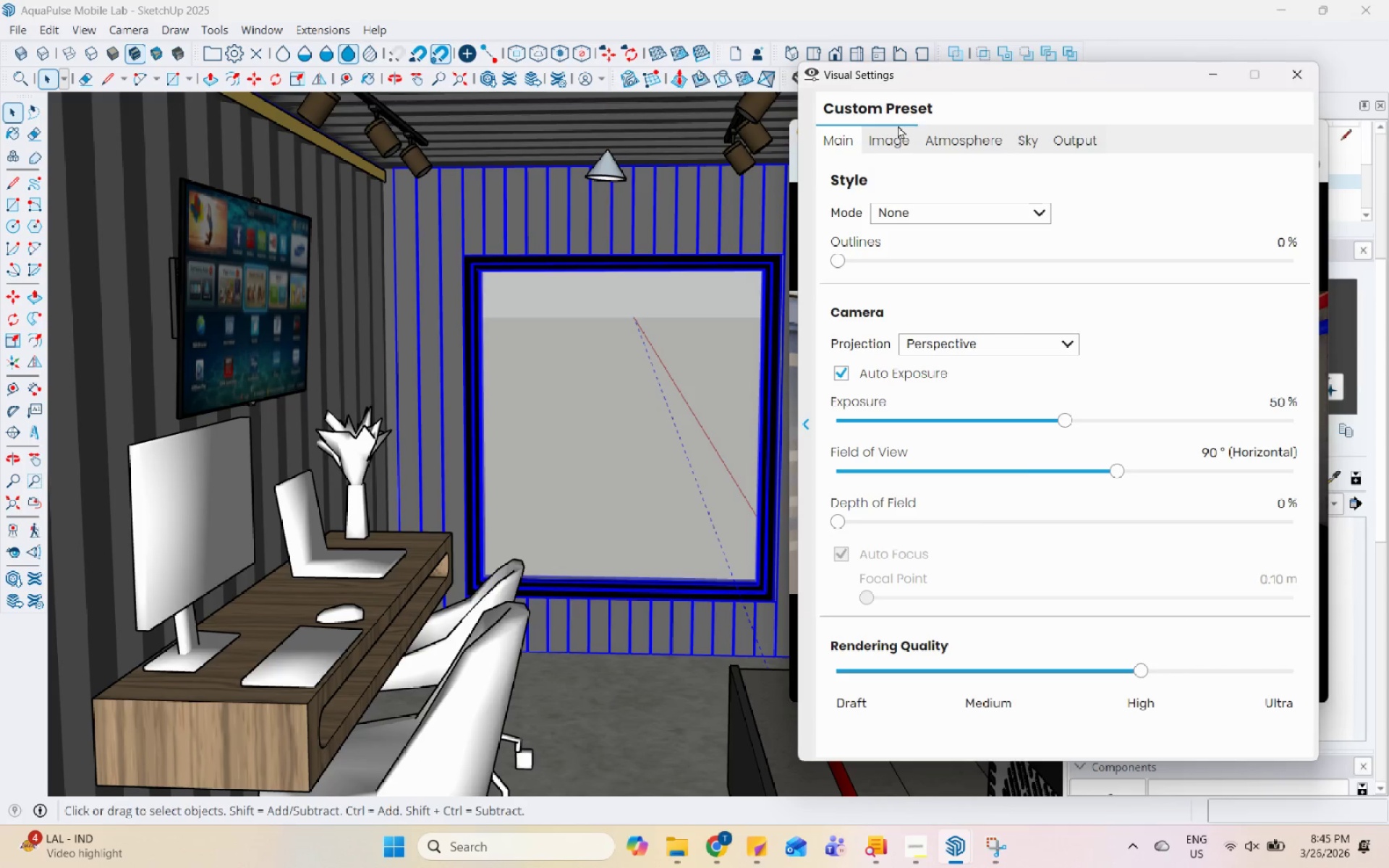 
left_click_drag(start_coordinate=[975, 75], to_coordinate=[194, 76])
 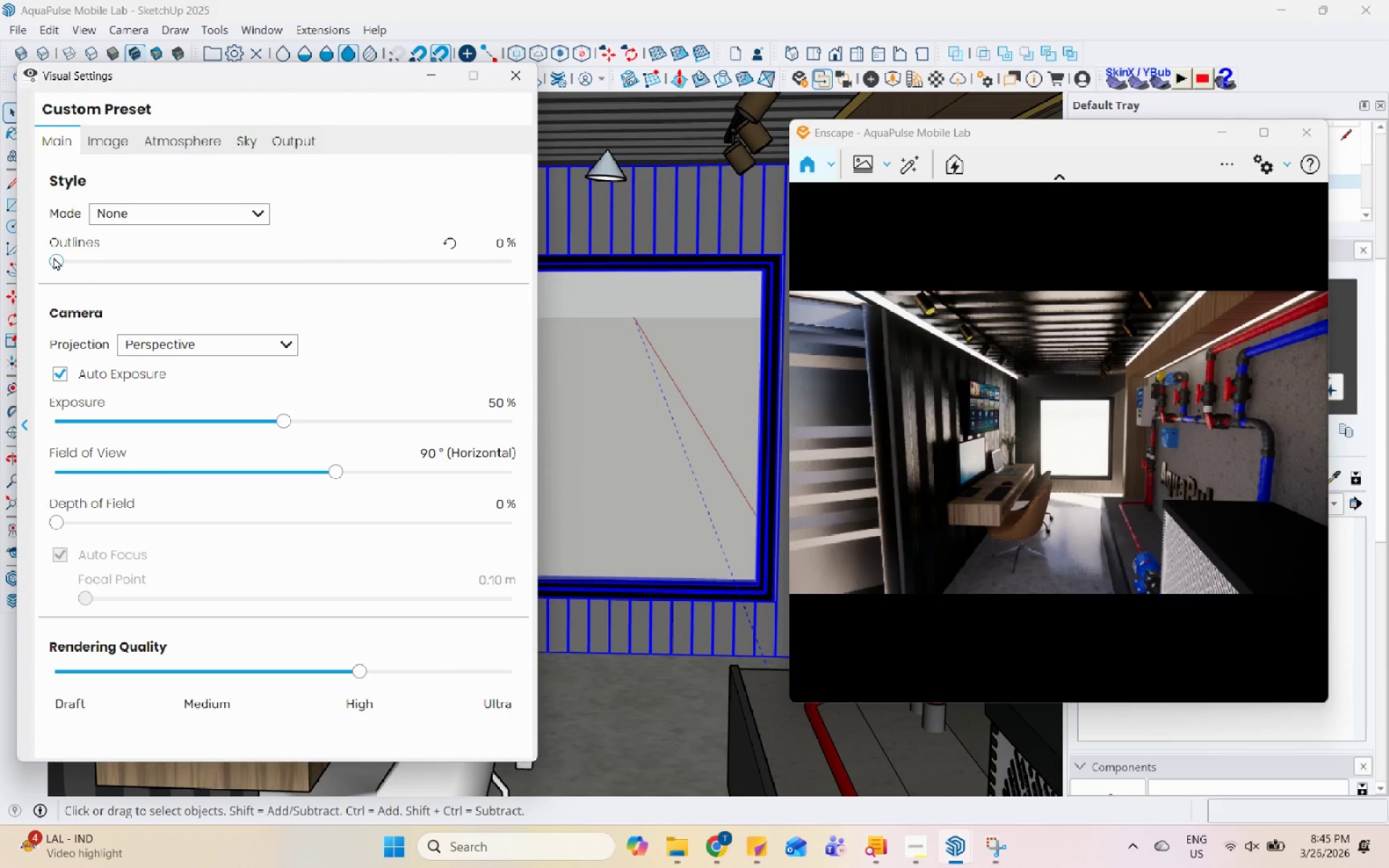 
left_click_drag(start_coordinate=[54, 258], to_coordinate=[124, 264])
 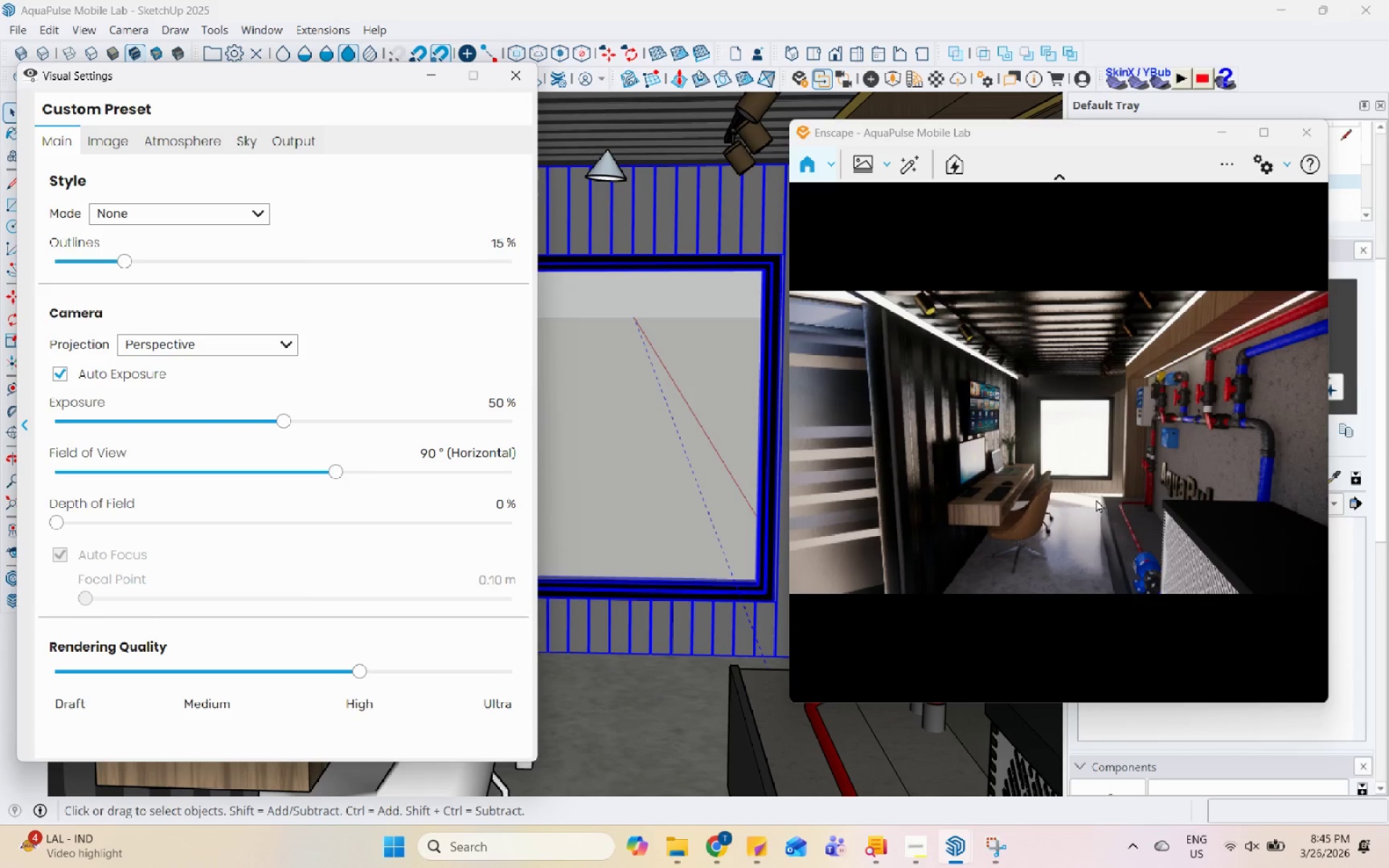 
left_click_drag(start_coordinate=[1080, 463], to_coordinate=[407, 474])
 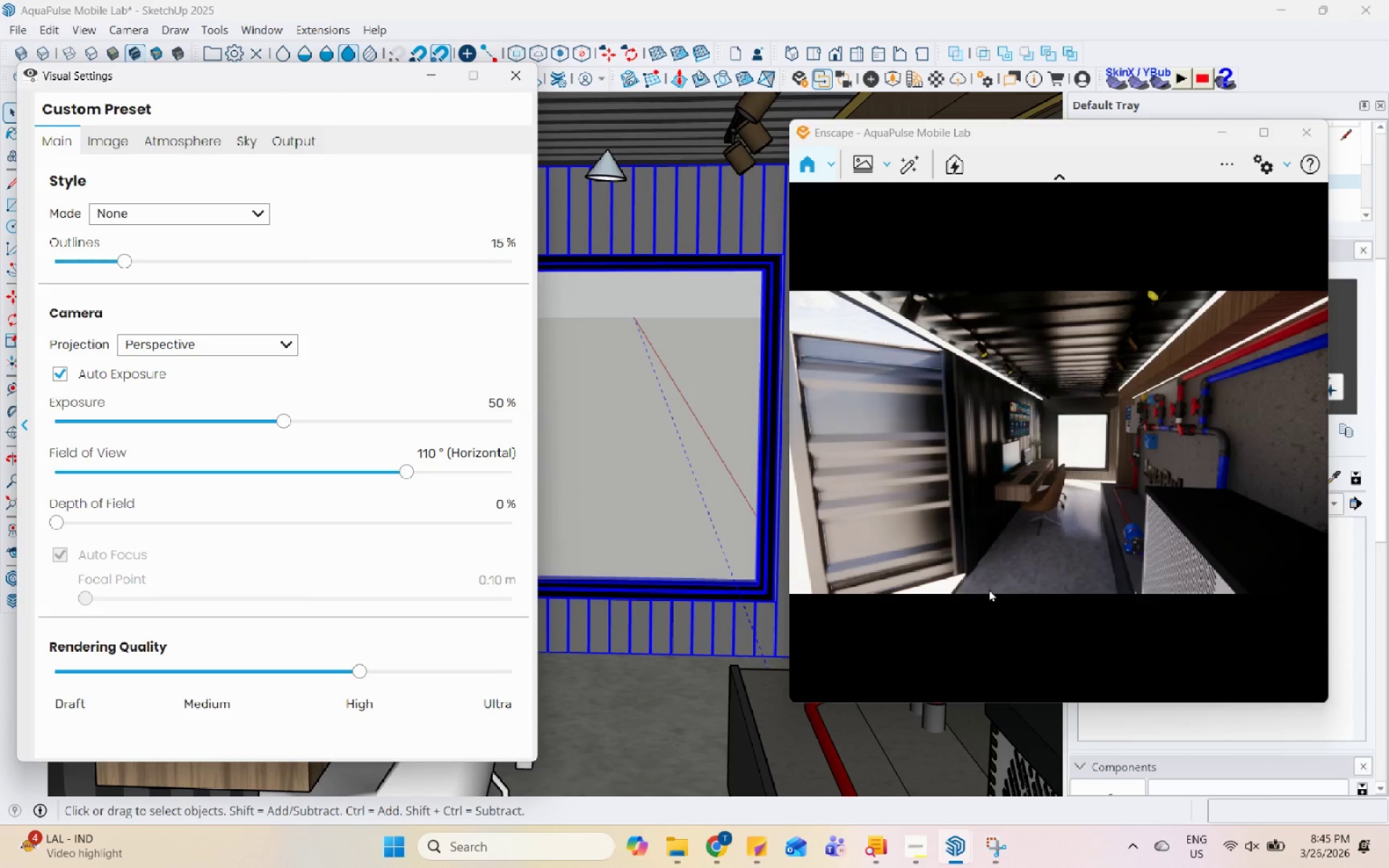 
left_click_drag(start_coordinate=[987, 475], to_coordinate=[1158, 402])
 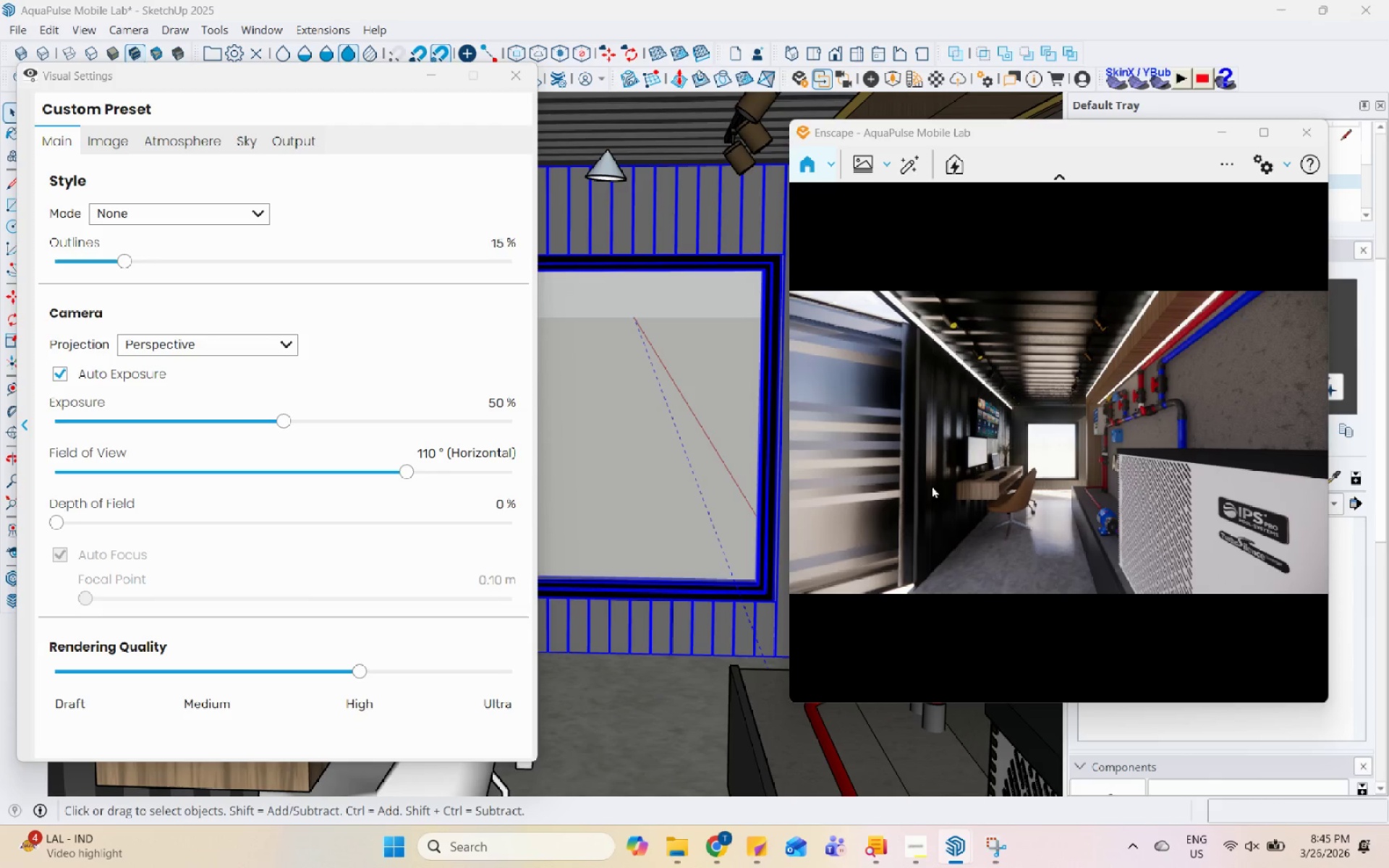 
wait(13.74)
 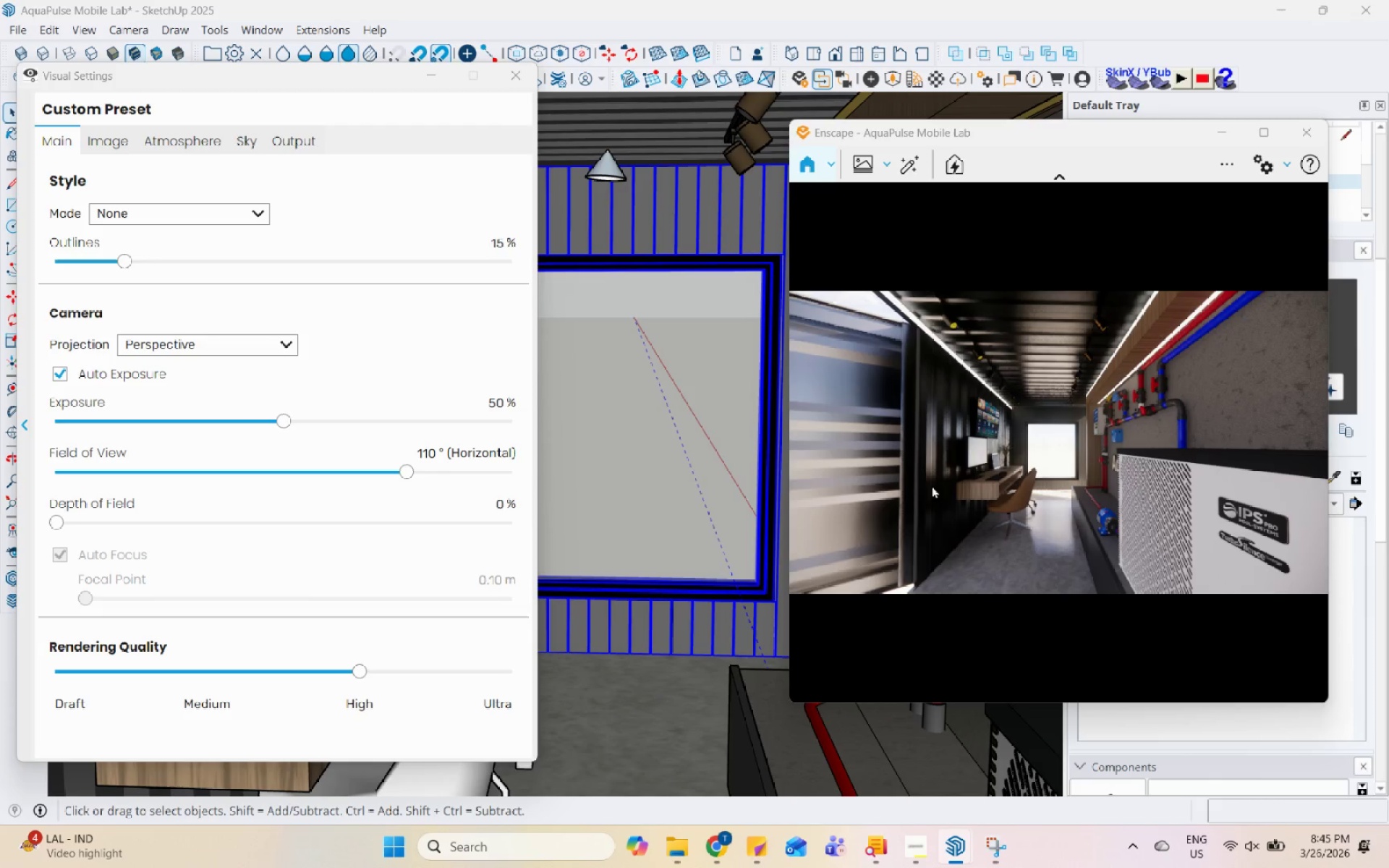 
left_click([436, 60])
 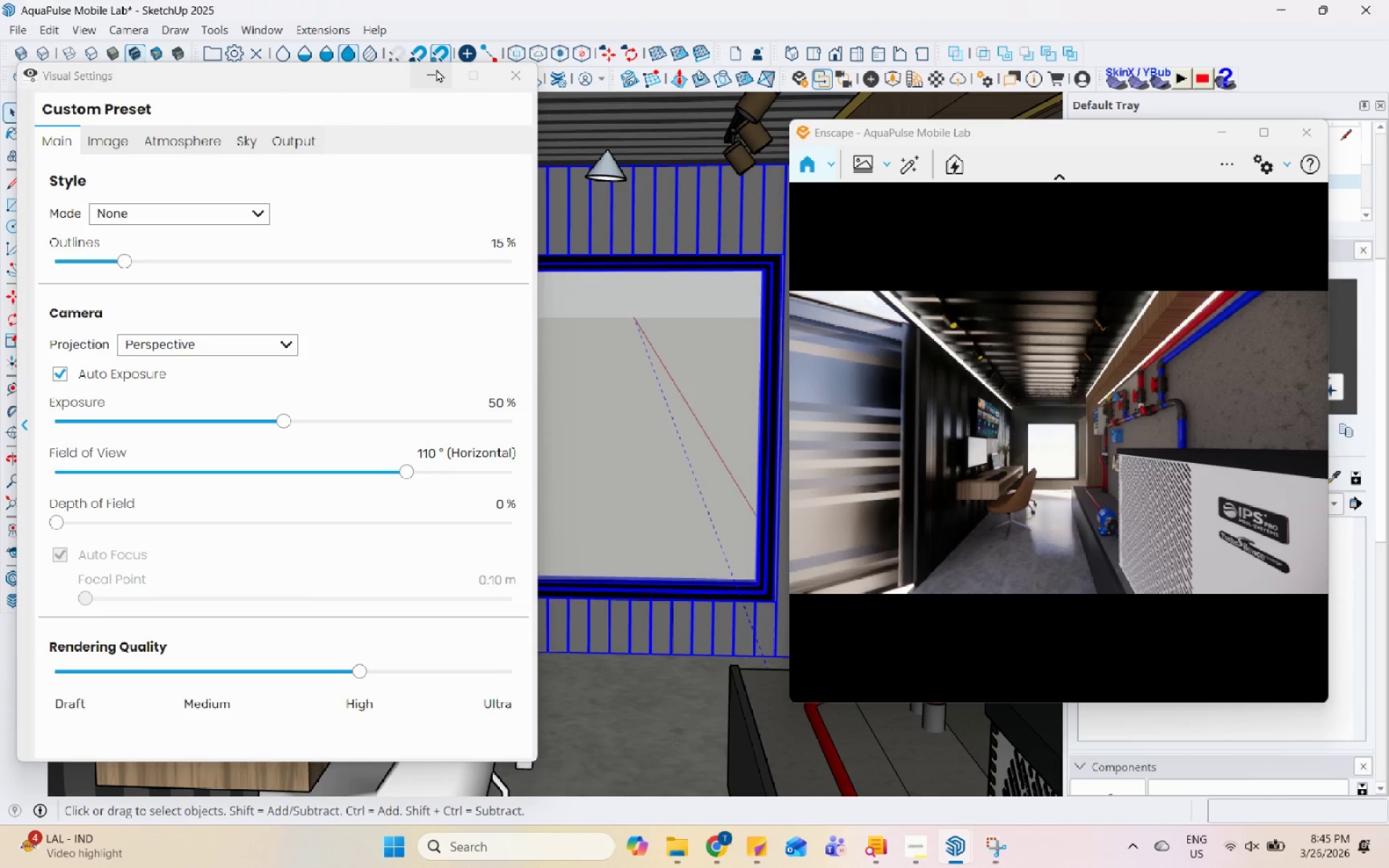 
left_click([436, 69])
 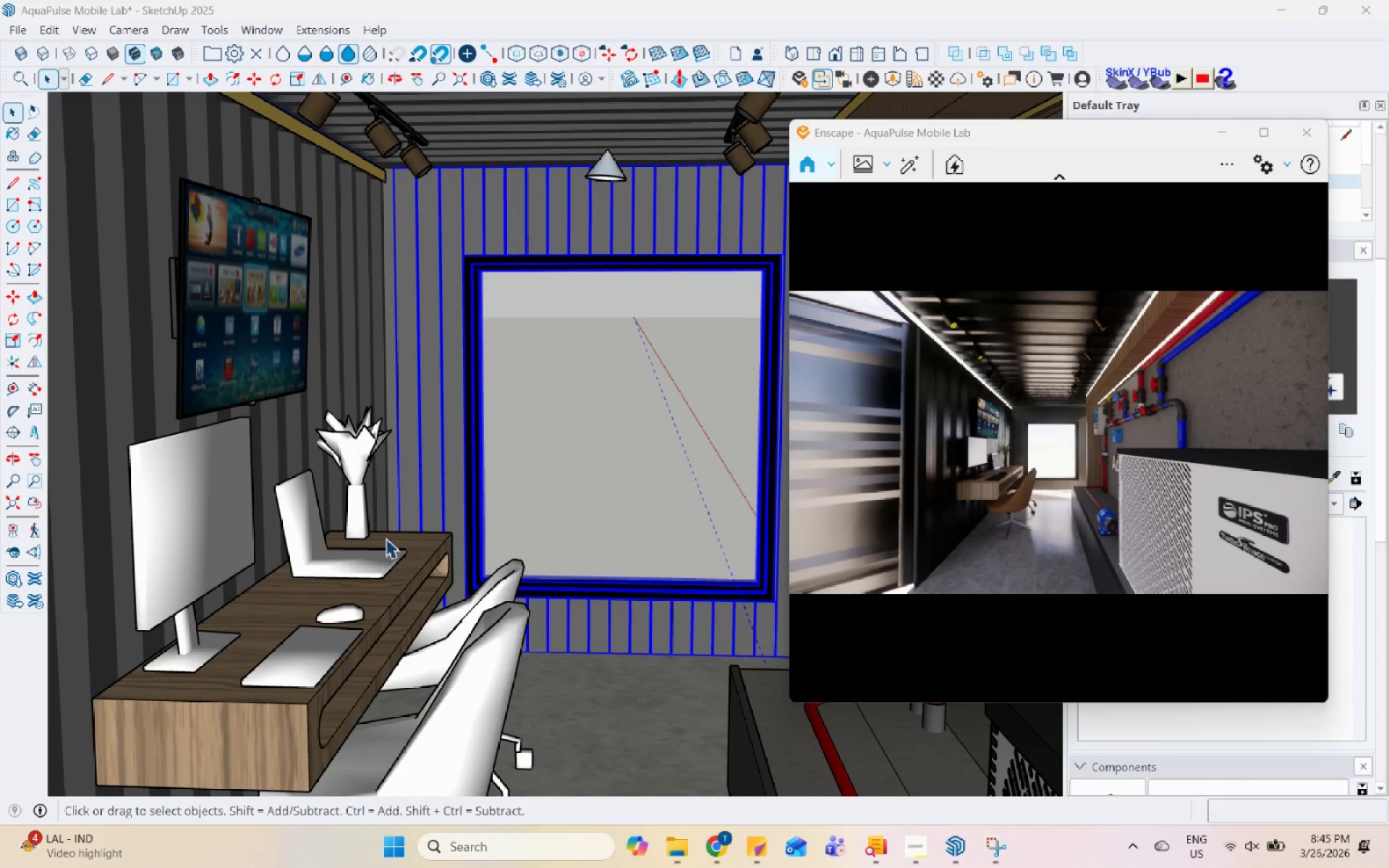 
left_click([353, 526])
 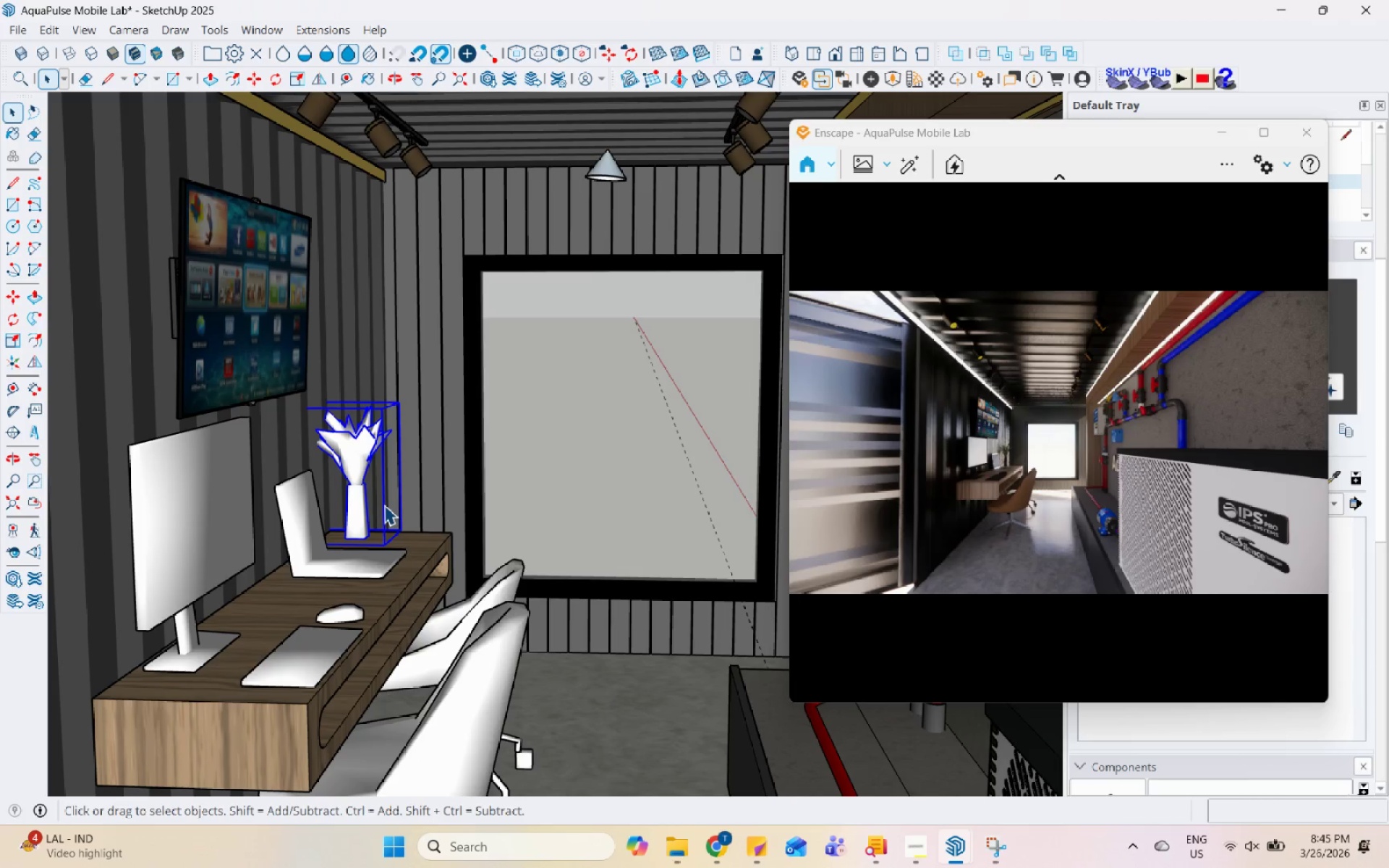 
key(M)
 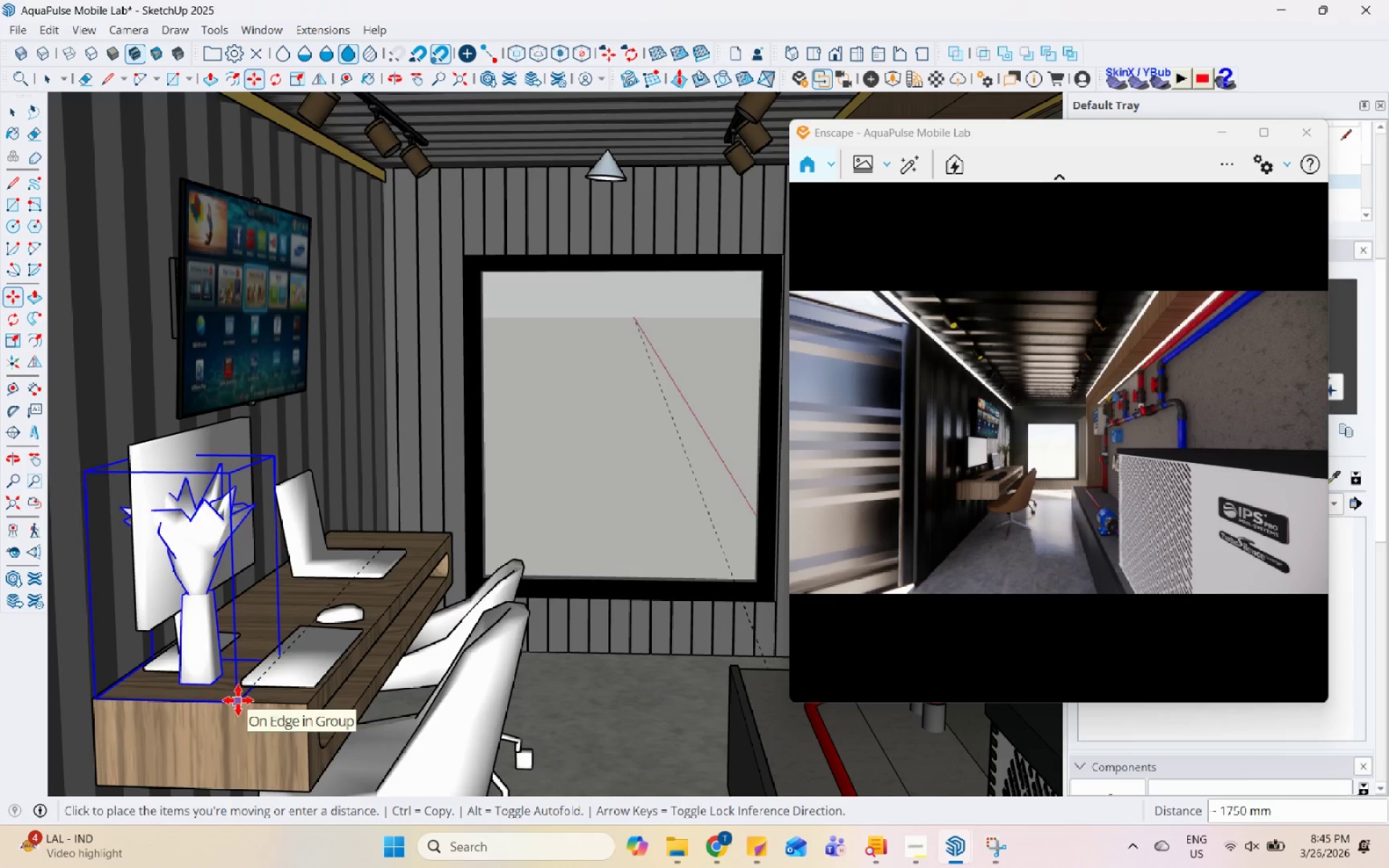 
left_click([244, 702])
 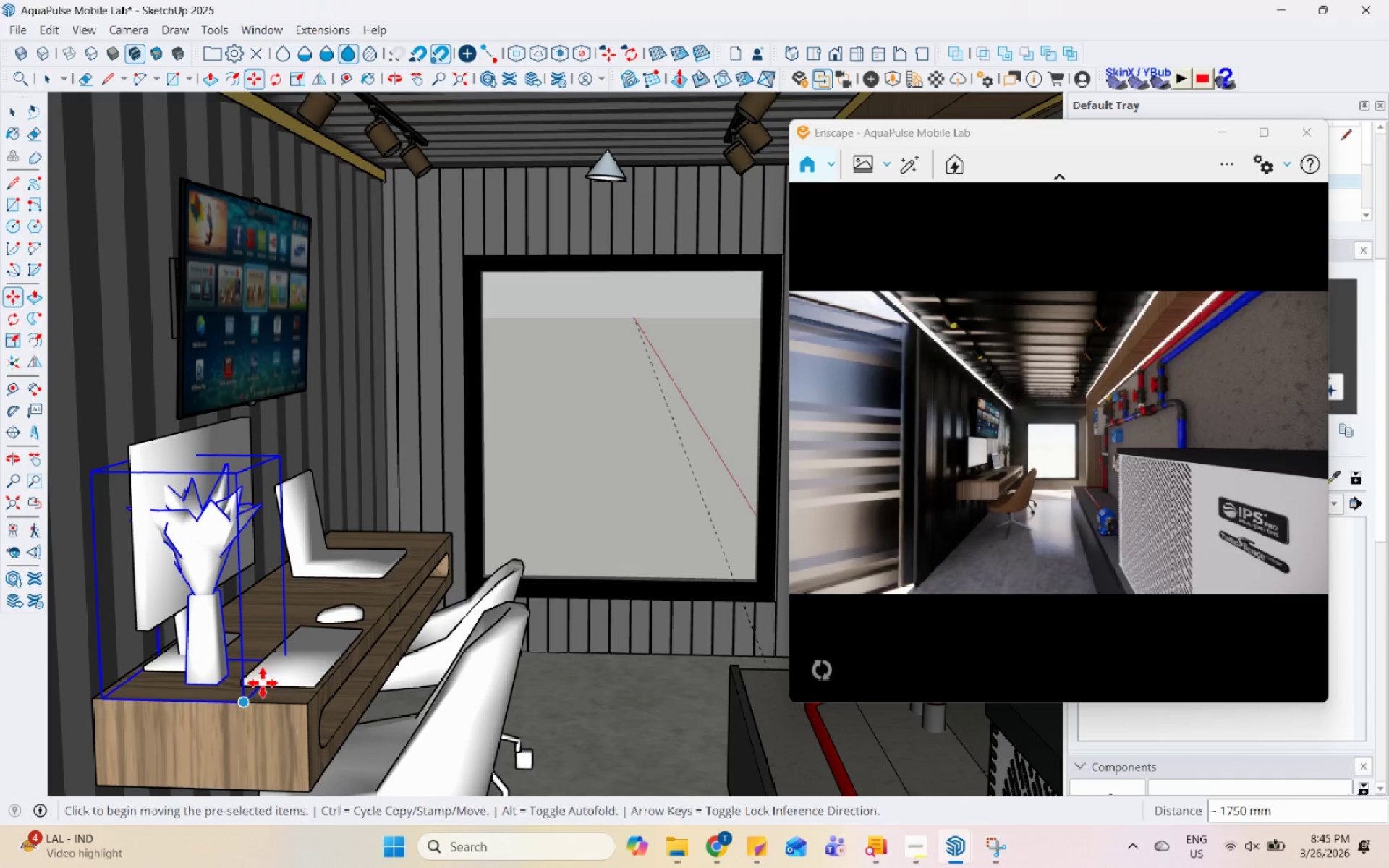 
key(Space)
 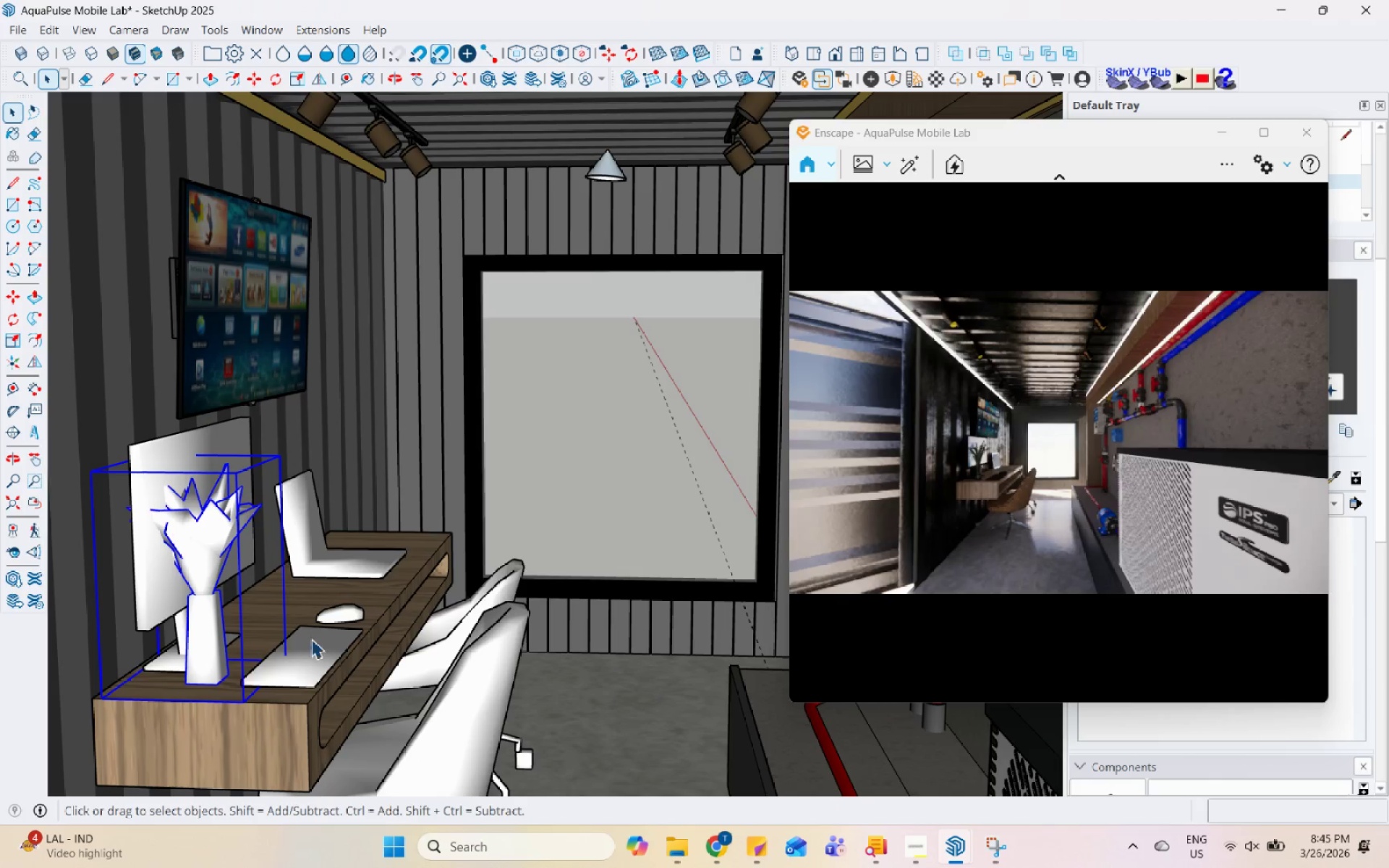 
left_click([311, 652])
 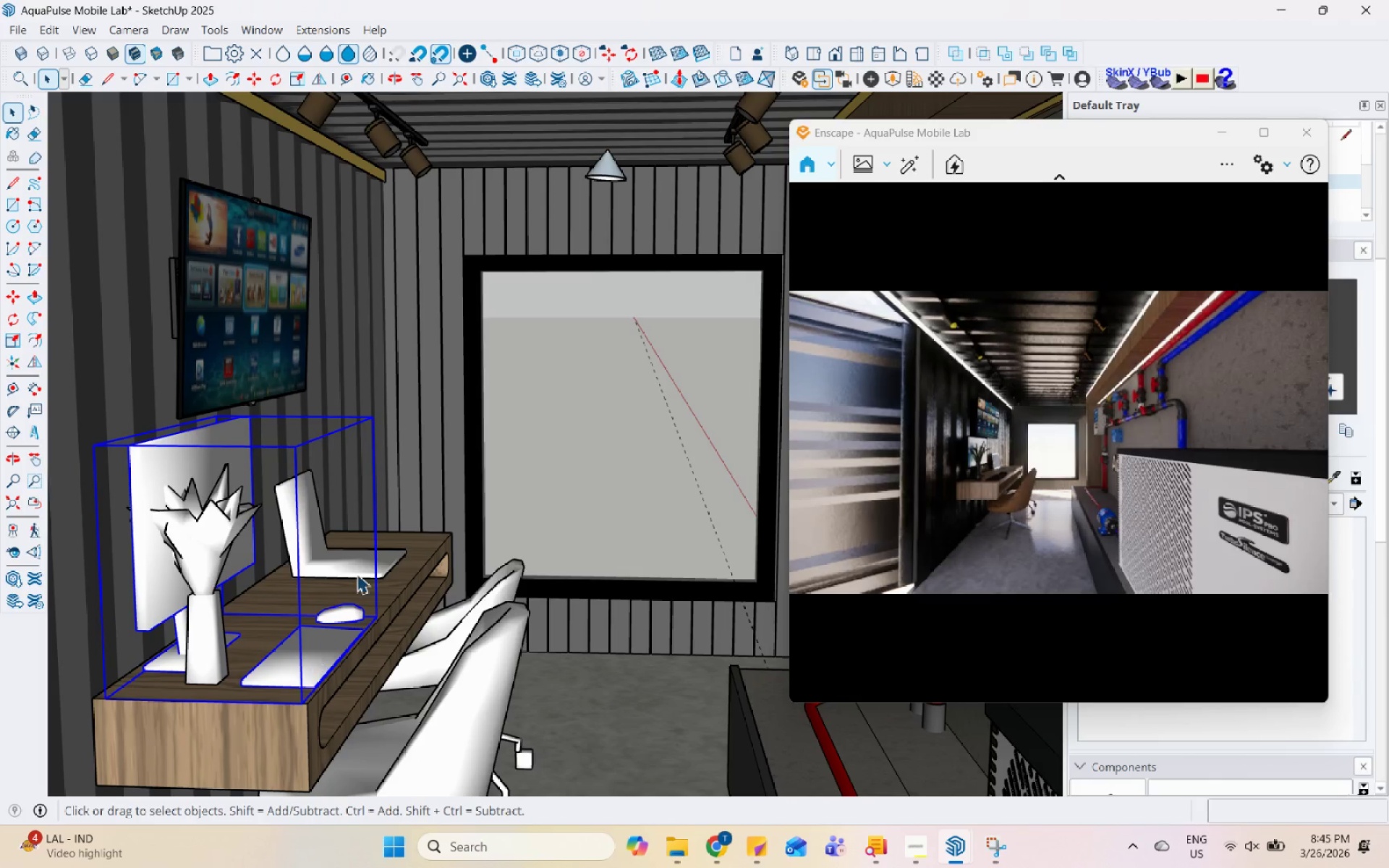 
hold_key(key=ControlLeft, duration=0.37)
left_click([358, 571])
 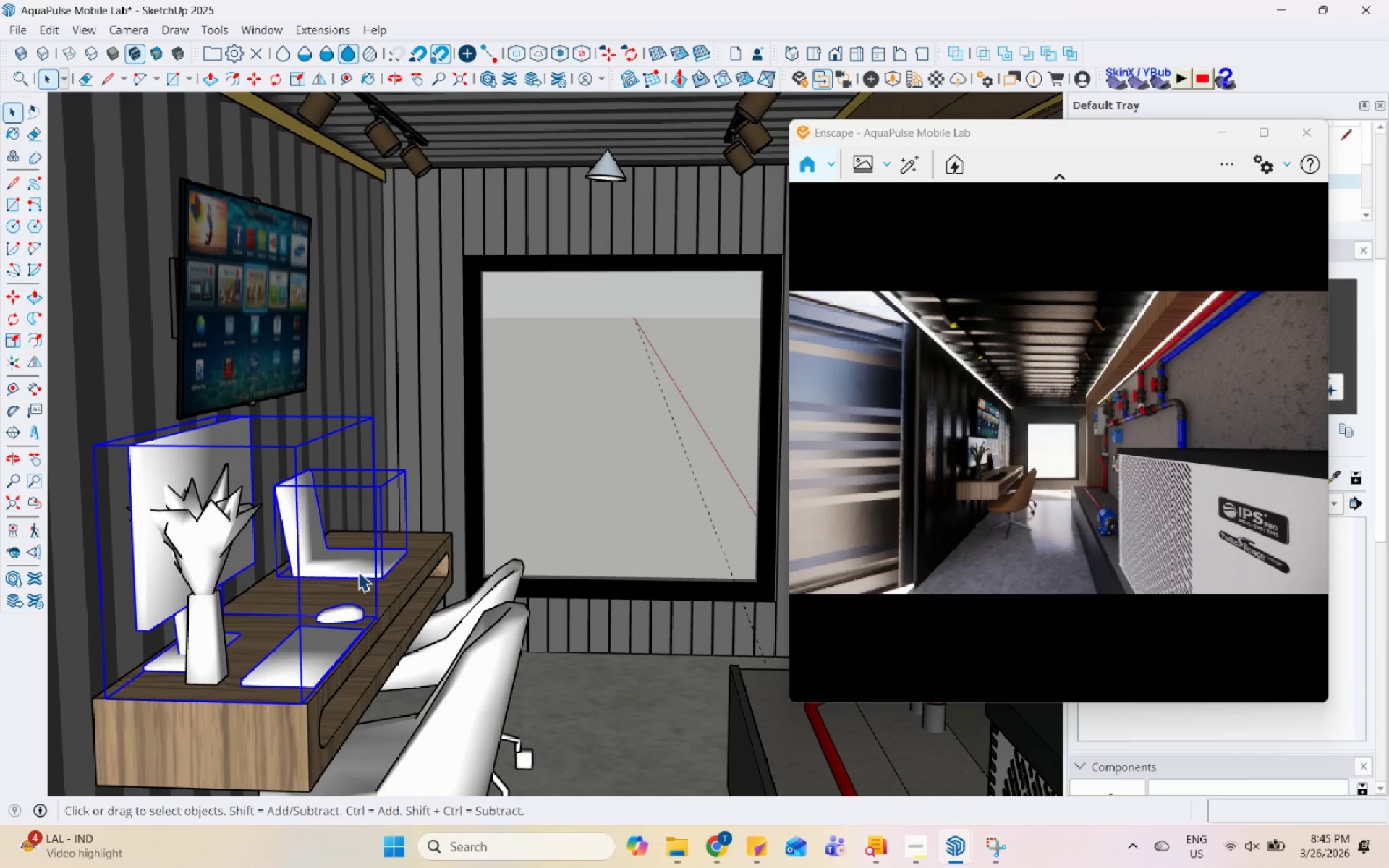 
key(M)
 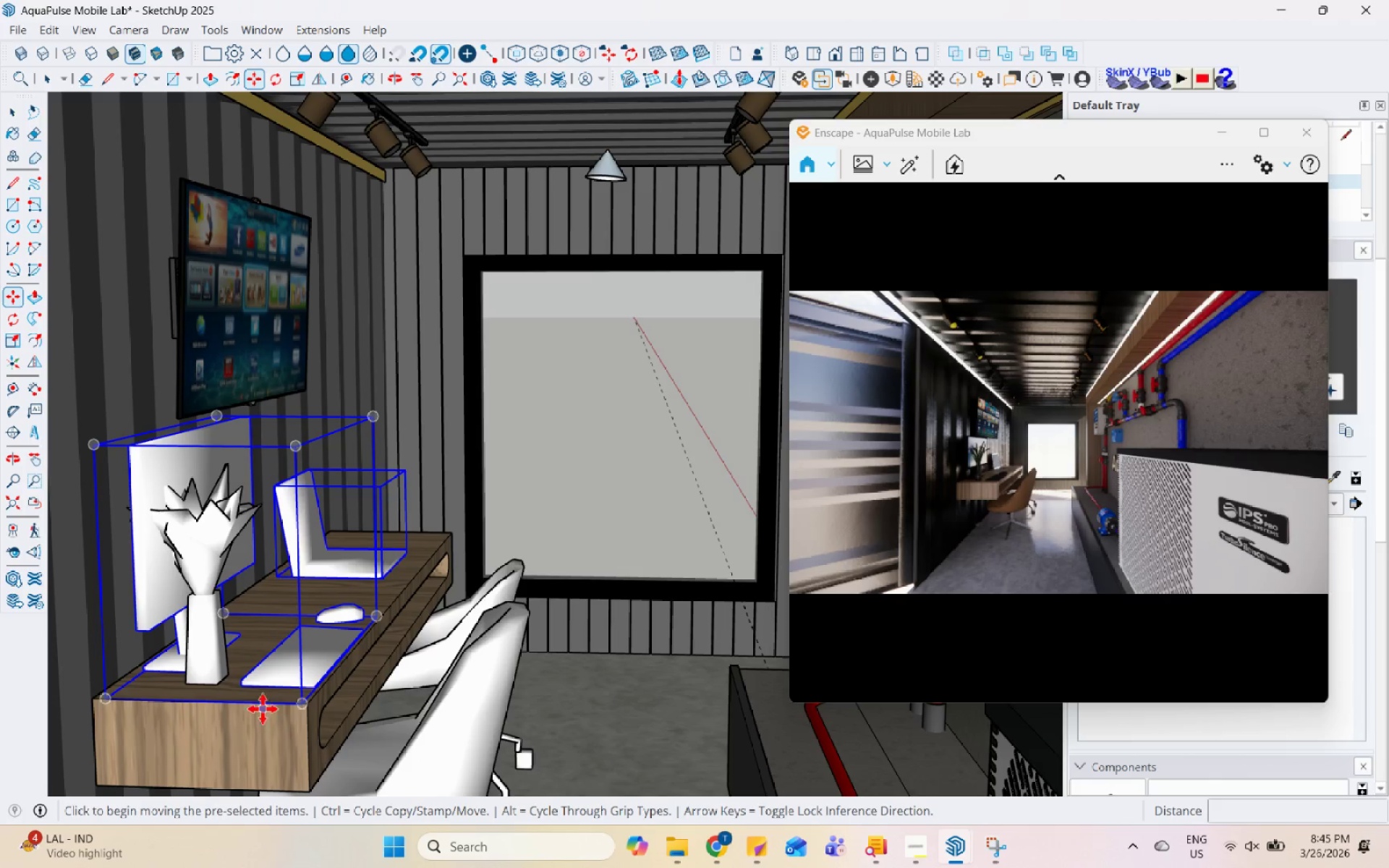 
left_click([258, 701])
 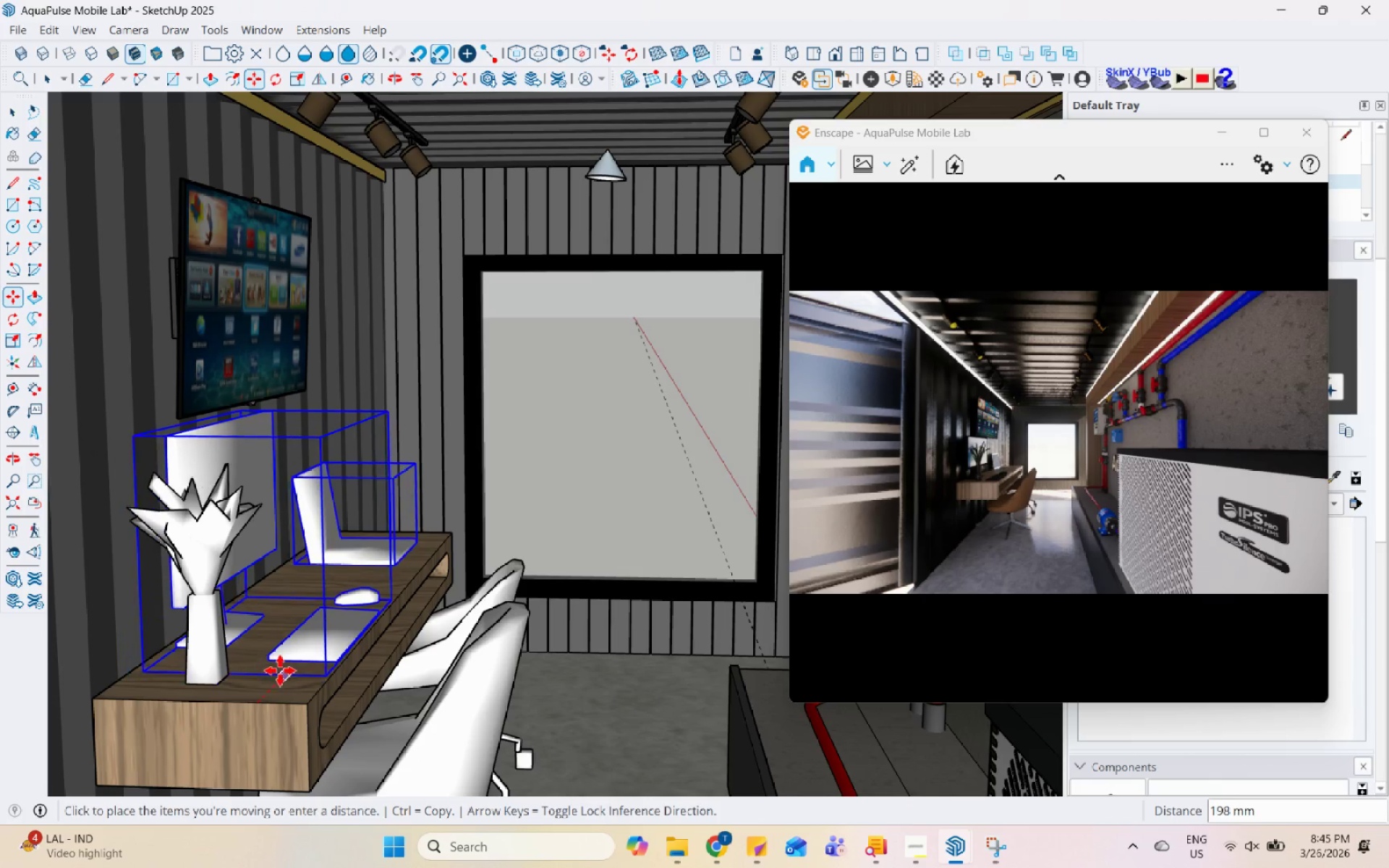 
mouse_move([293, 649])
 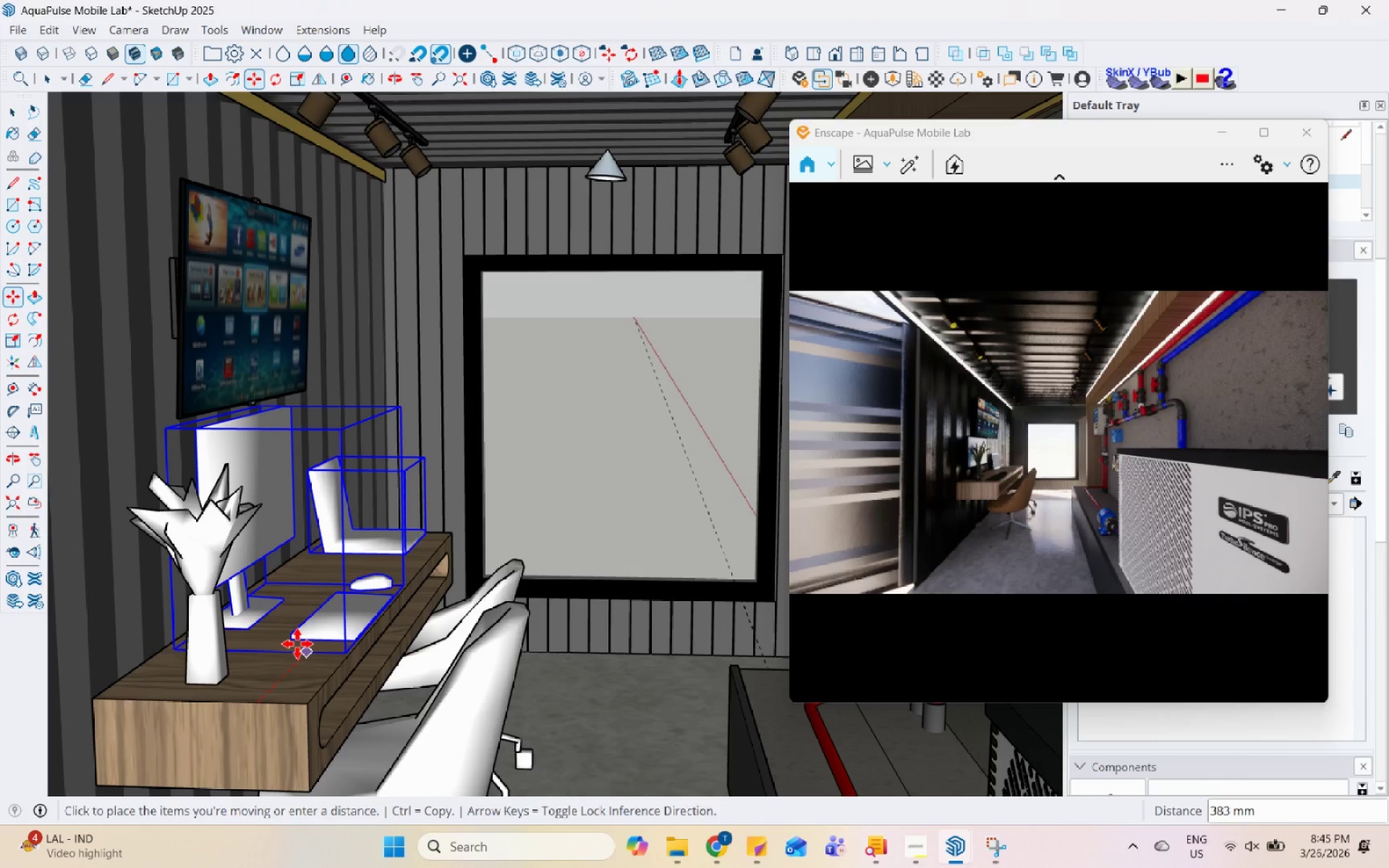 
left_click([297, 644])
 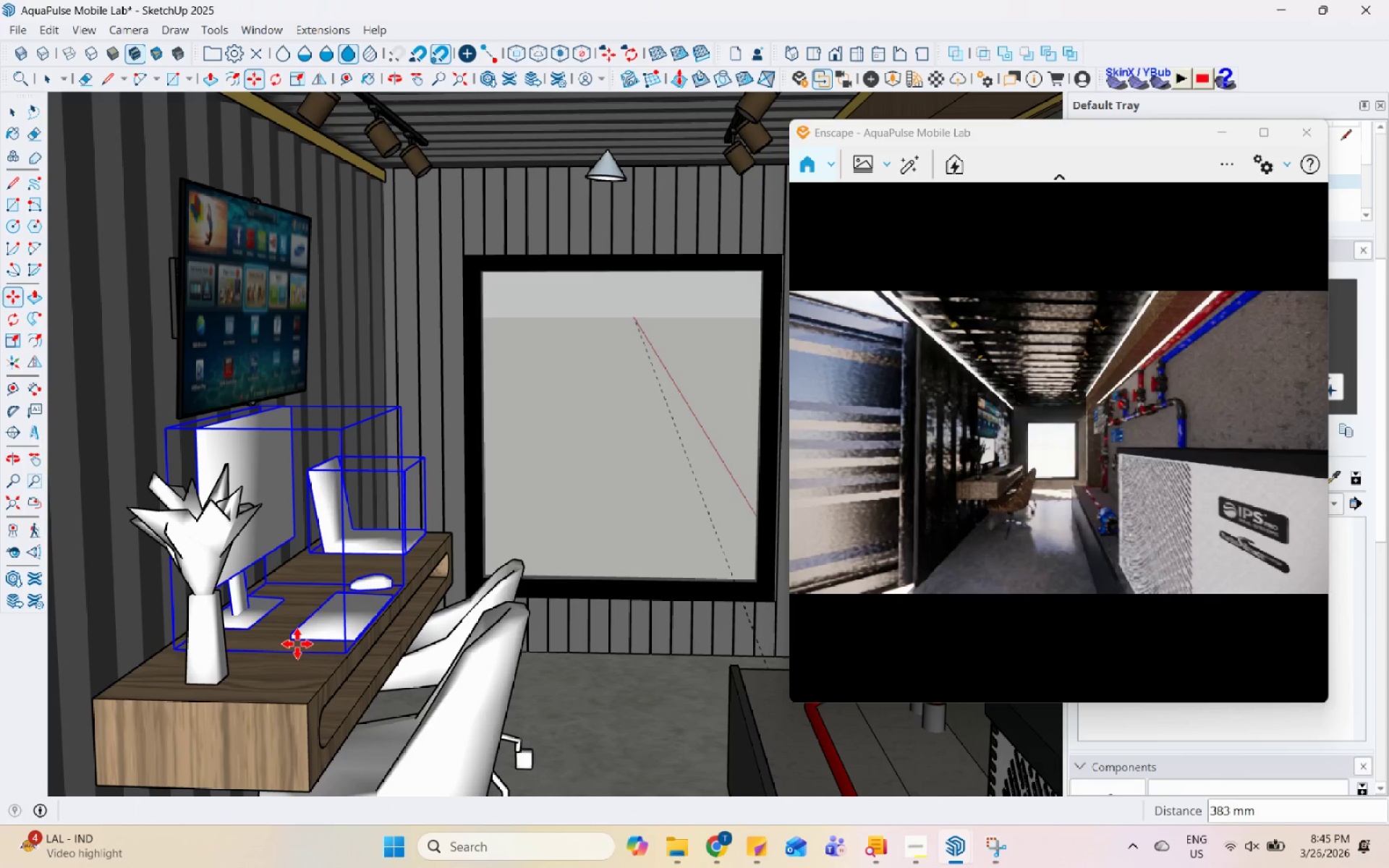 
key(Space)
 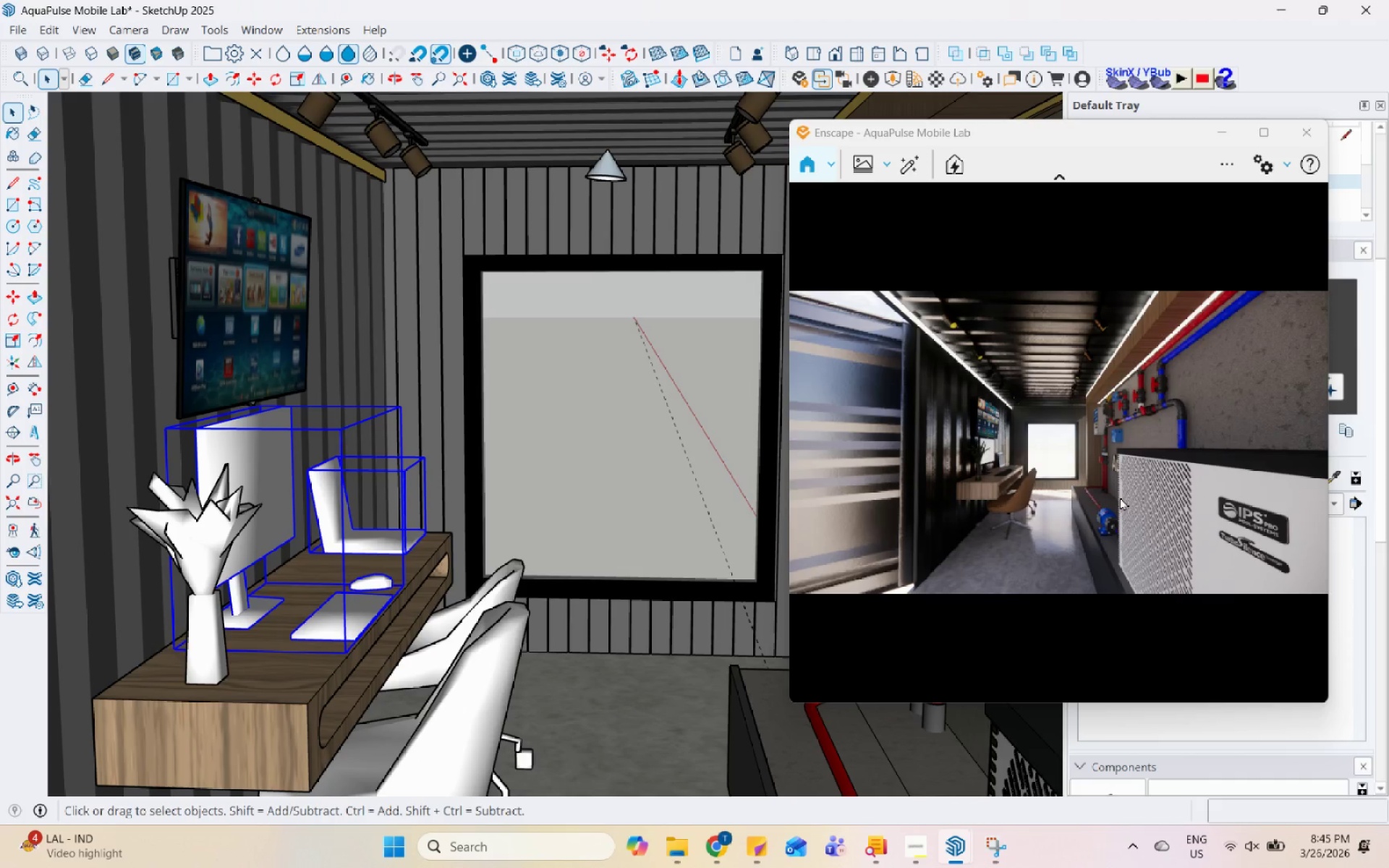 
left_click([1058, 515])
 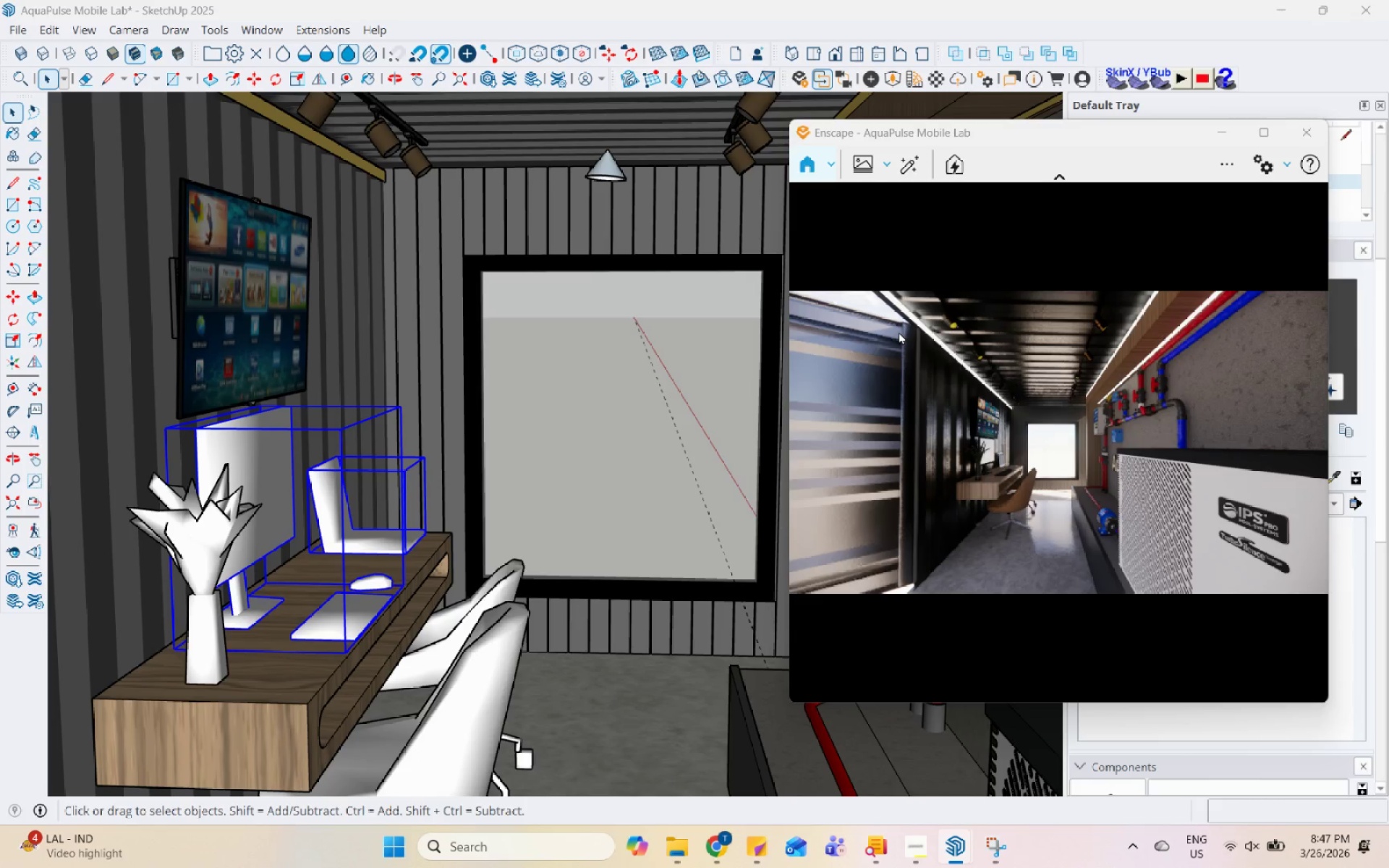 
wait(92.71)
 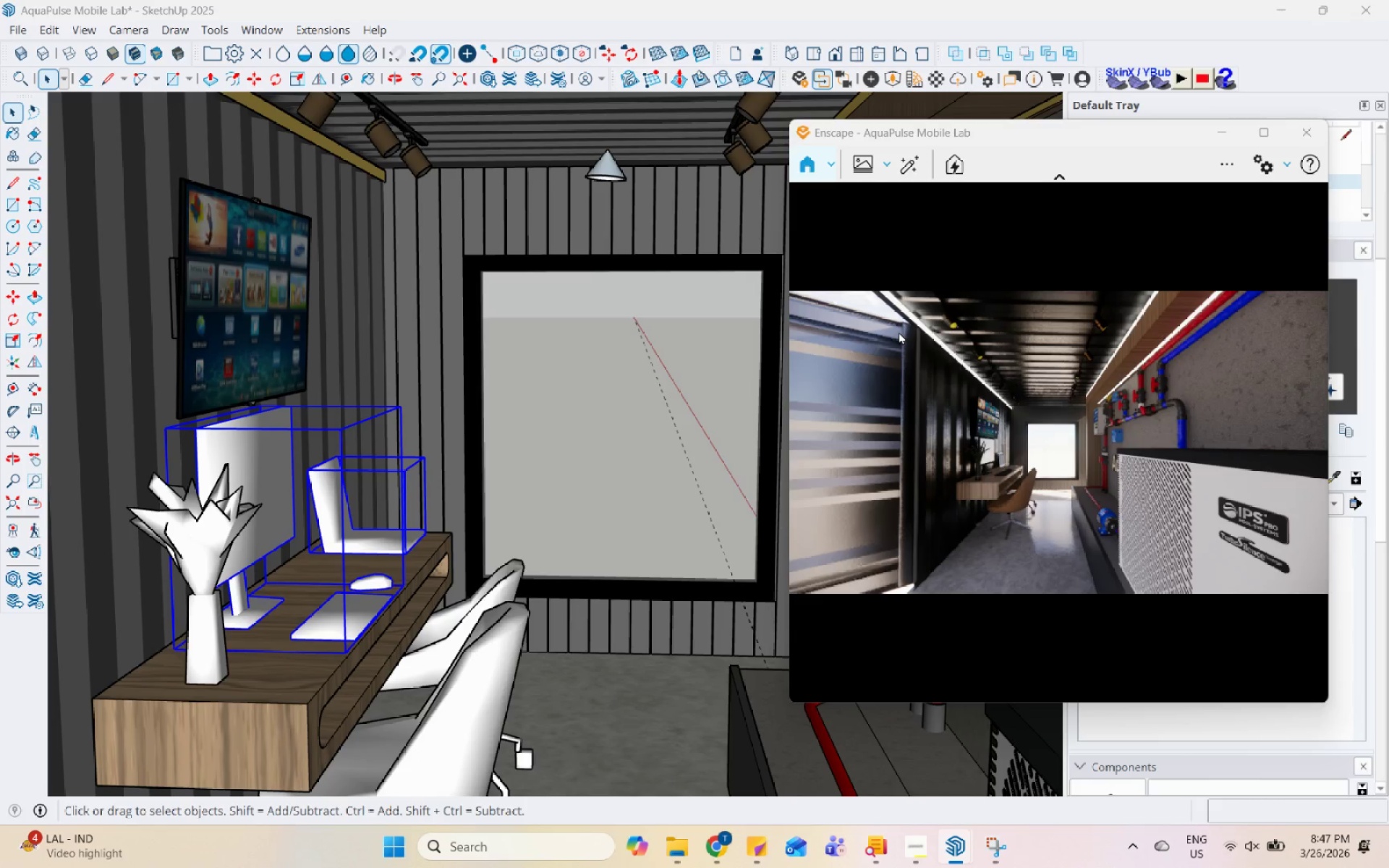 
left_click_drag(start_coordinate=[964, 135], to_coordinate=[946, 89])
 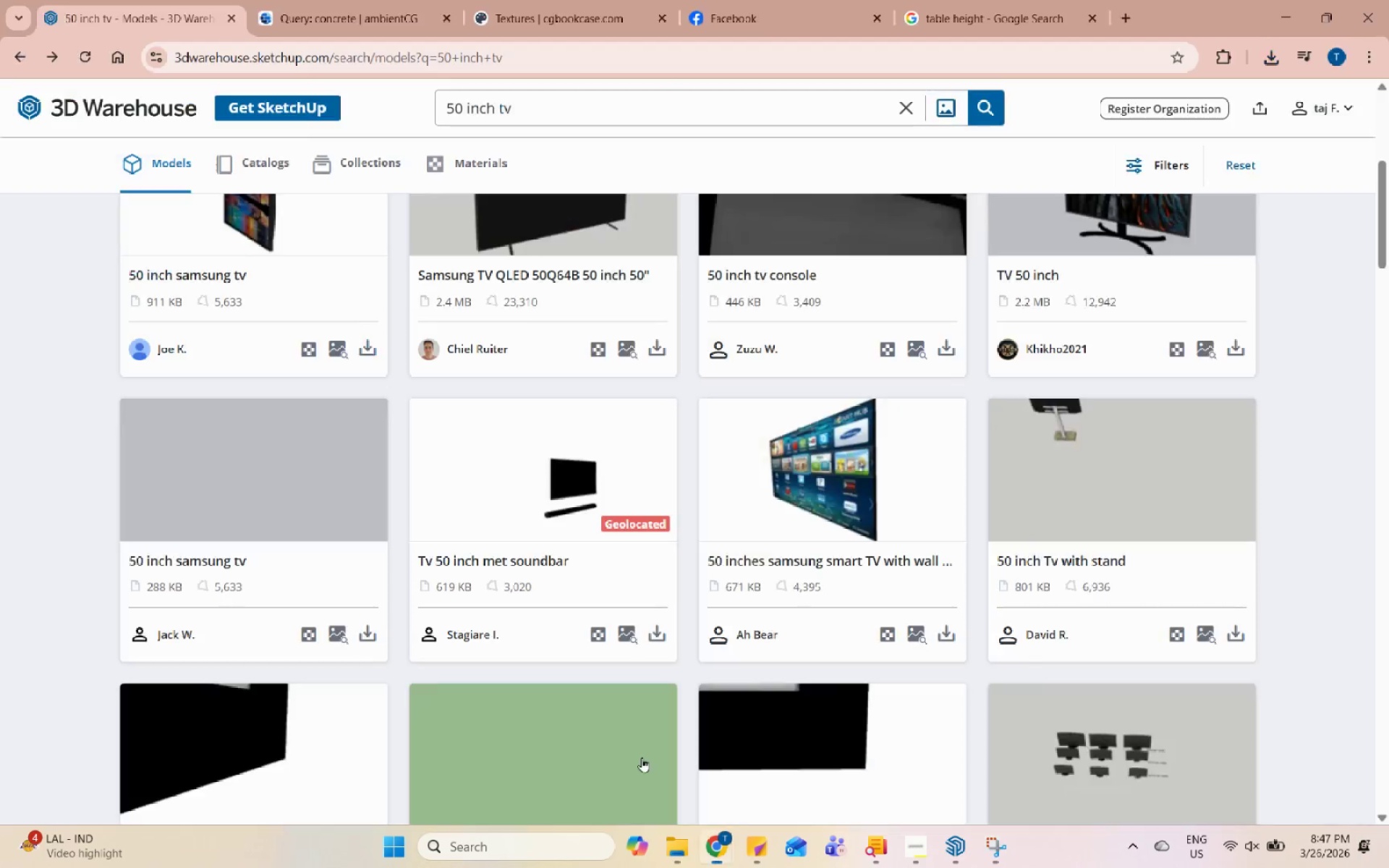 
mouse_move([974, 5])
 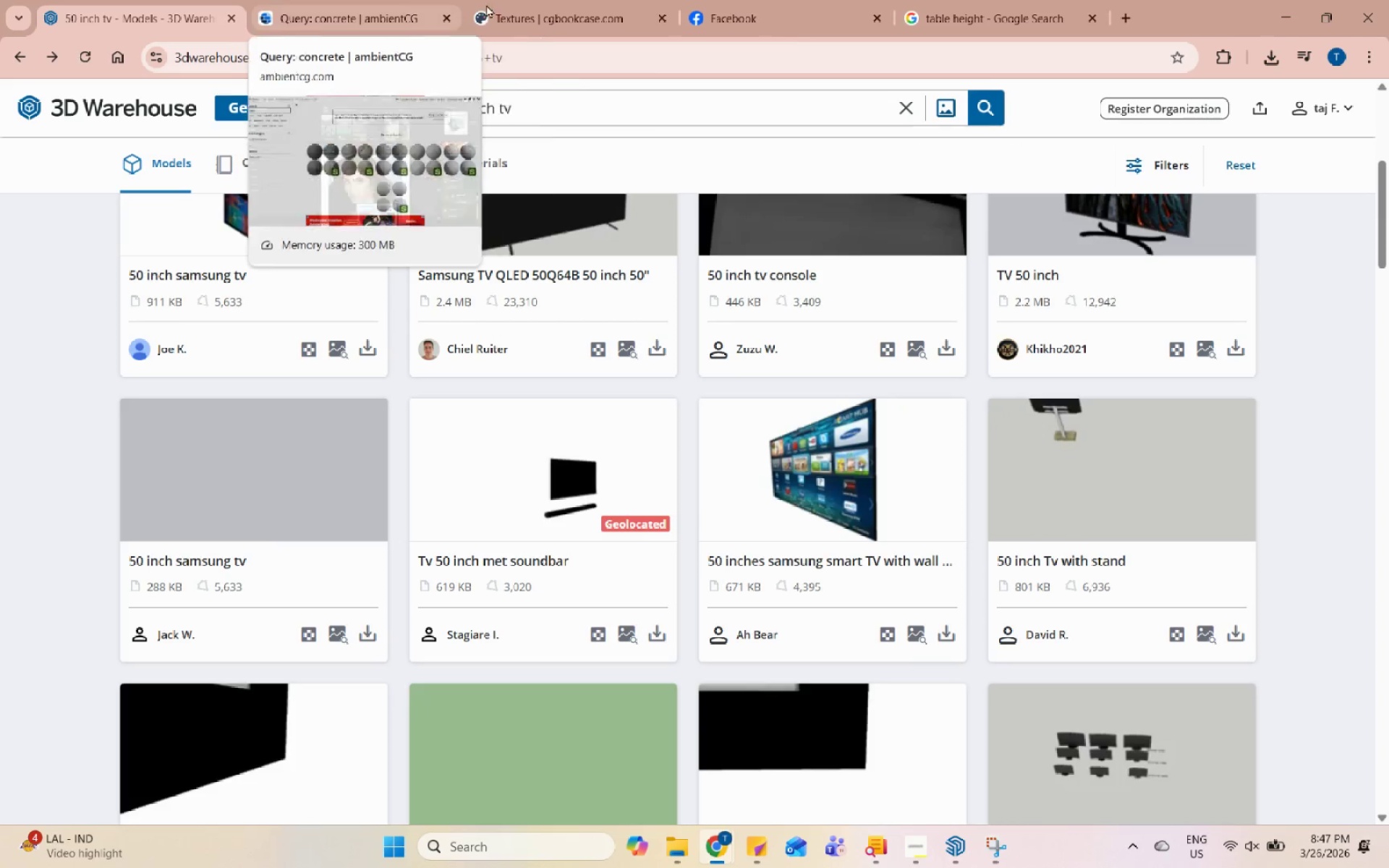 
left_click([1012, 1])
 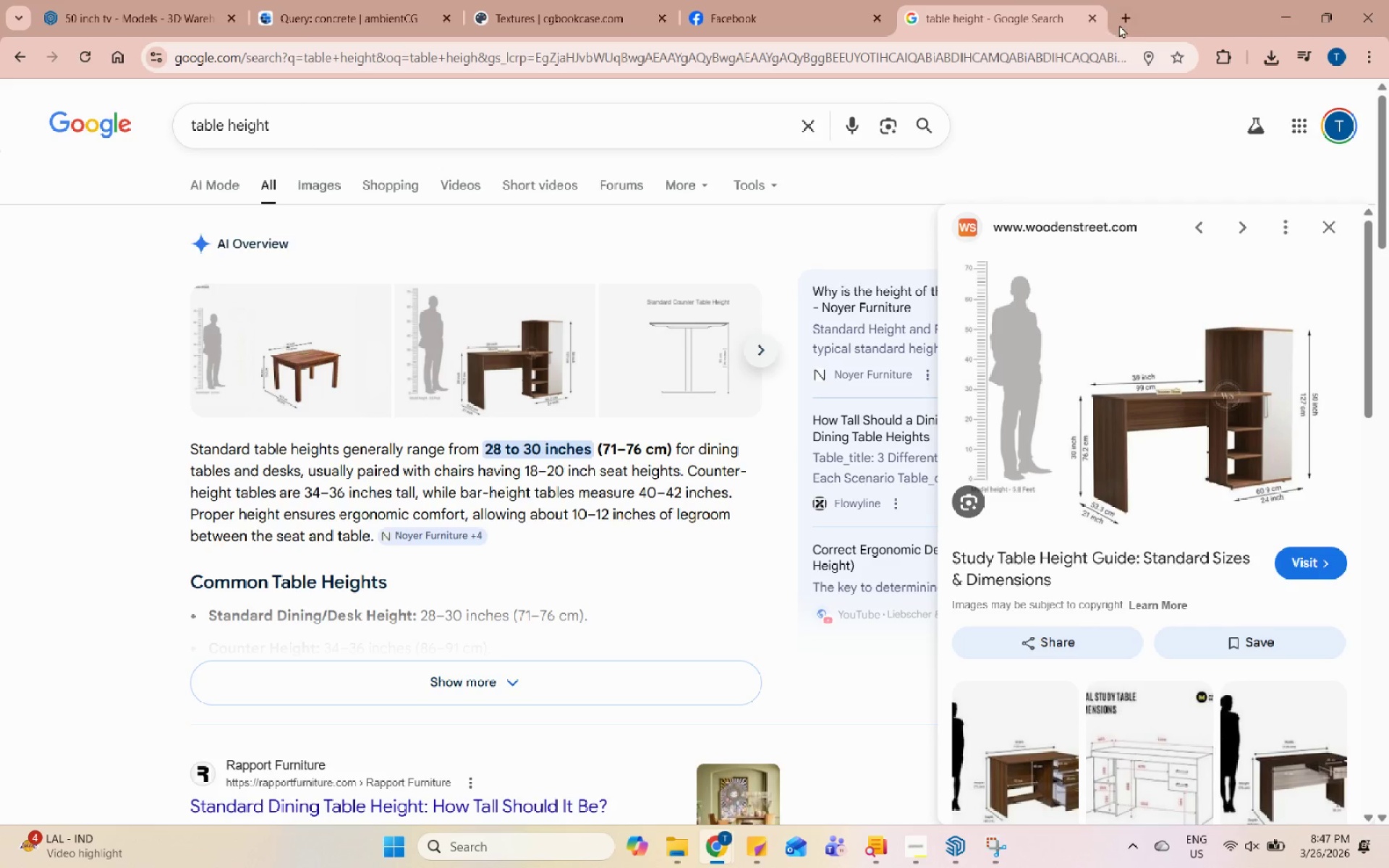 
left_click([1119, 25])
 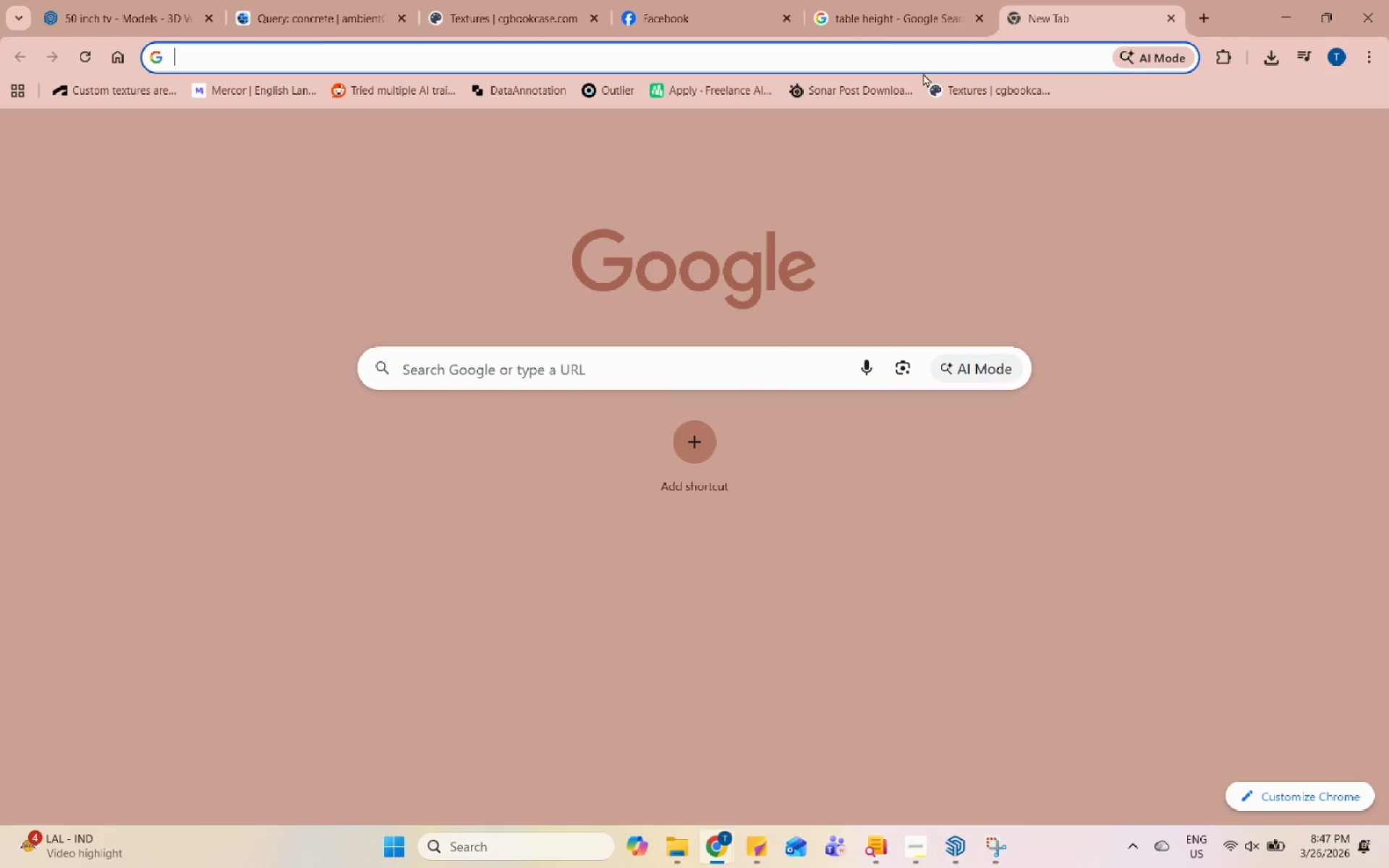 
left_click([922, 60])
 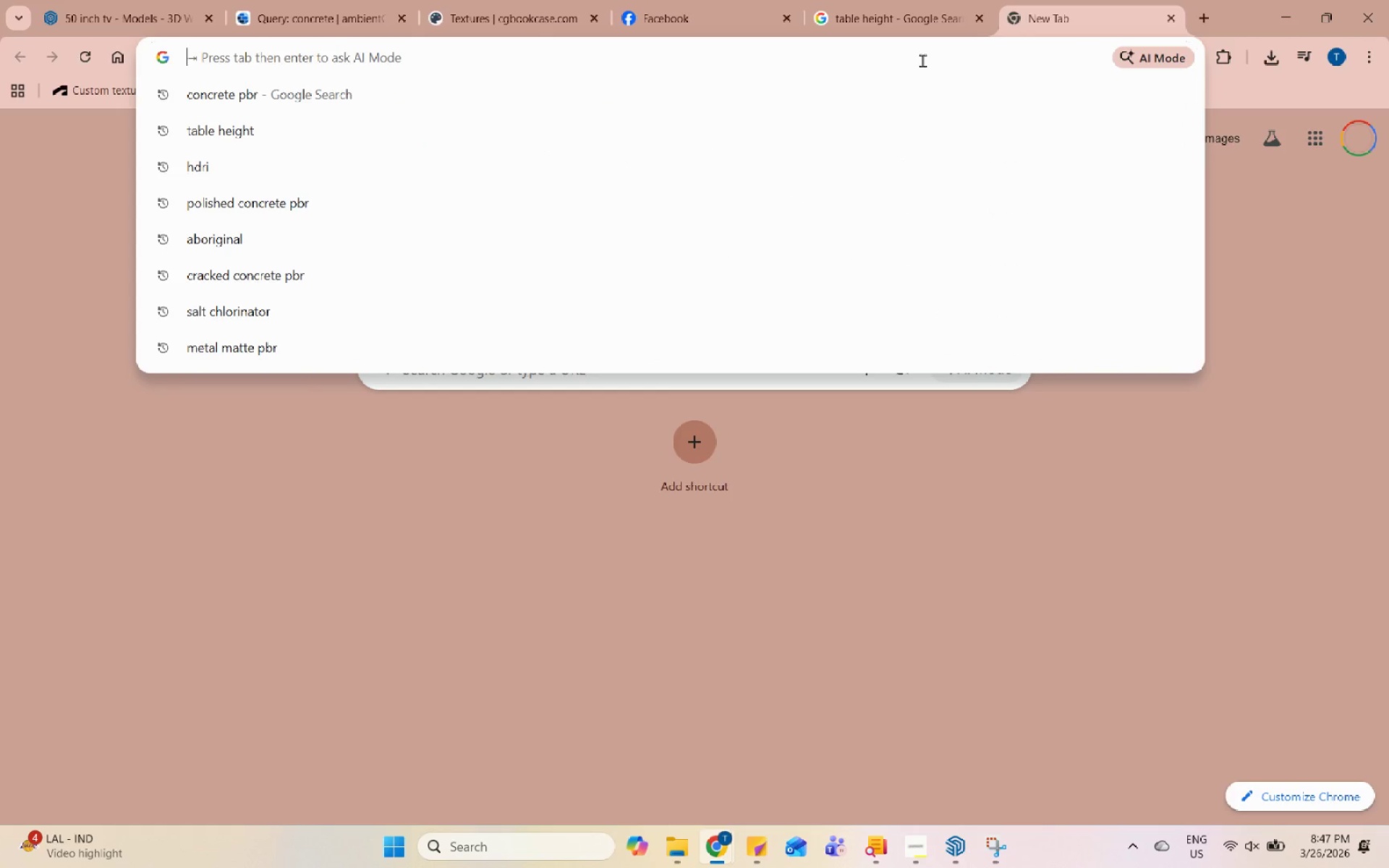 
type(hdri indoor)
 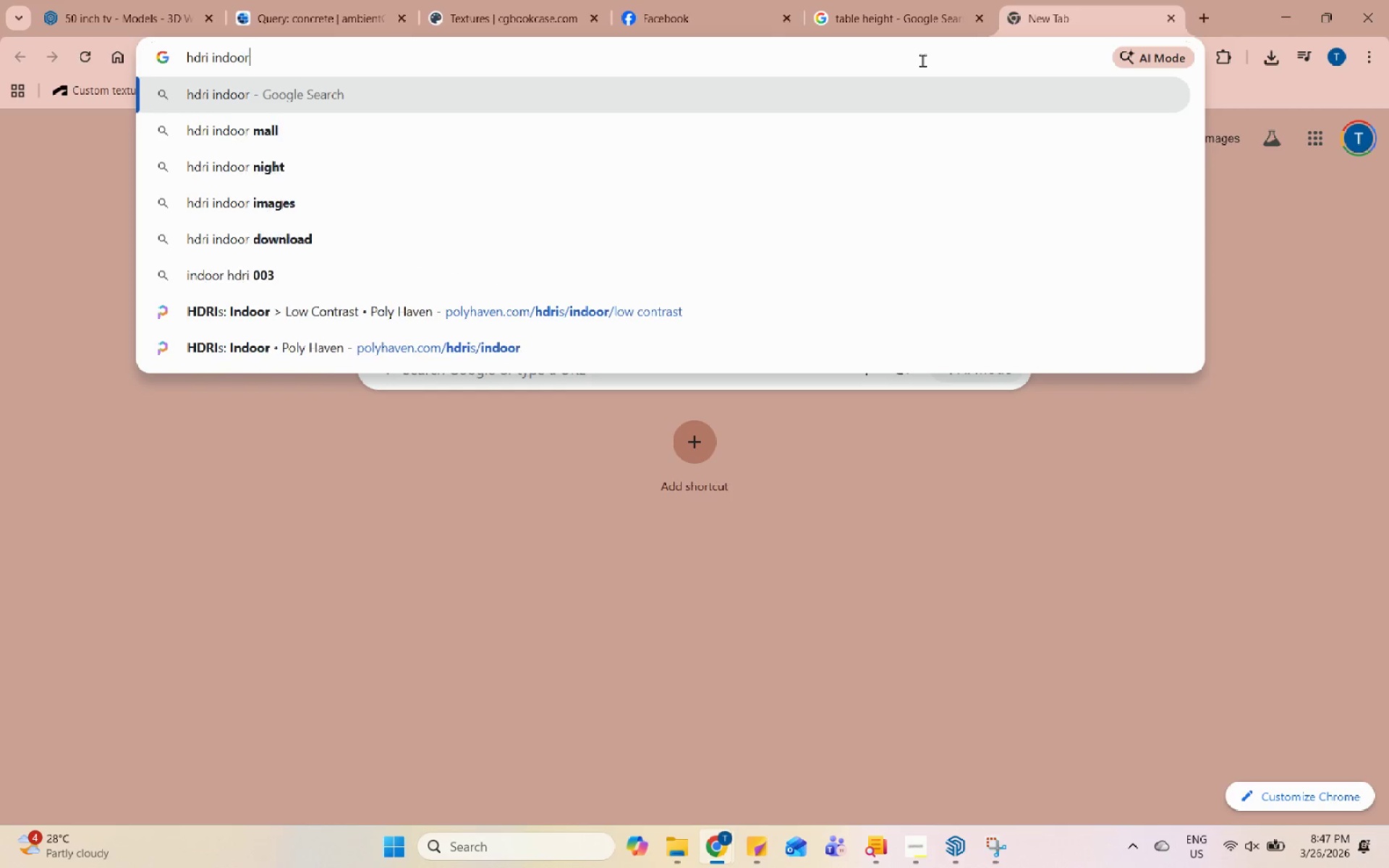 
key(Enter)
 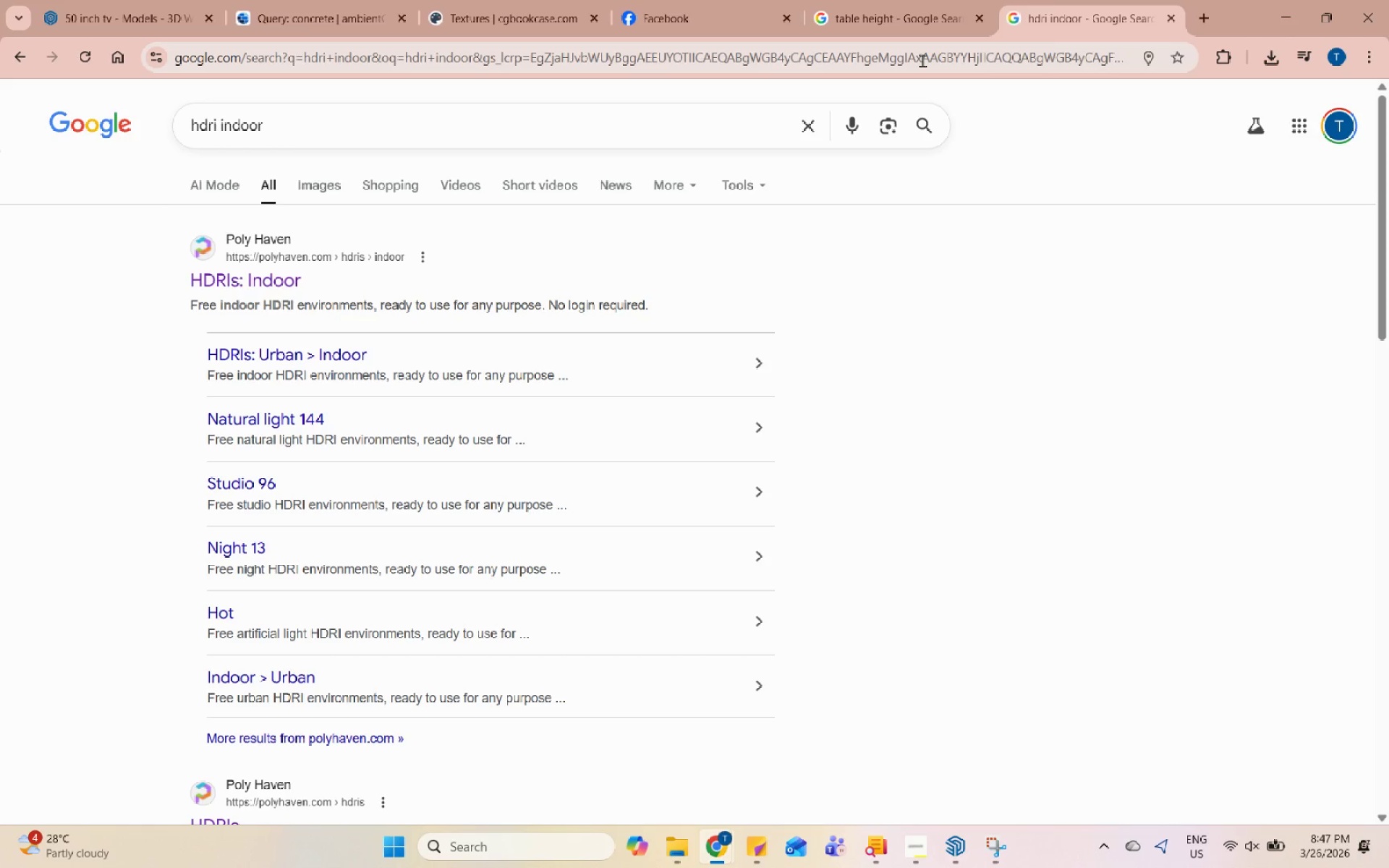 
scroll: coordinate [472, 501], scroll_direction: down, amount: 5.0
 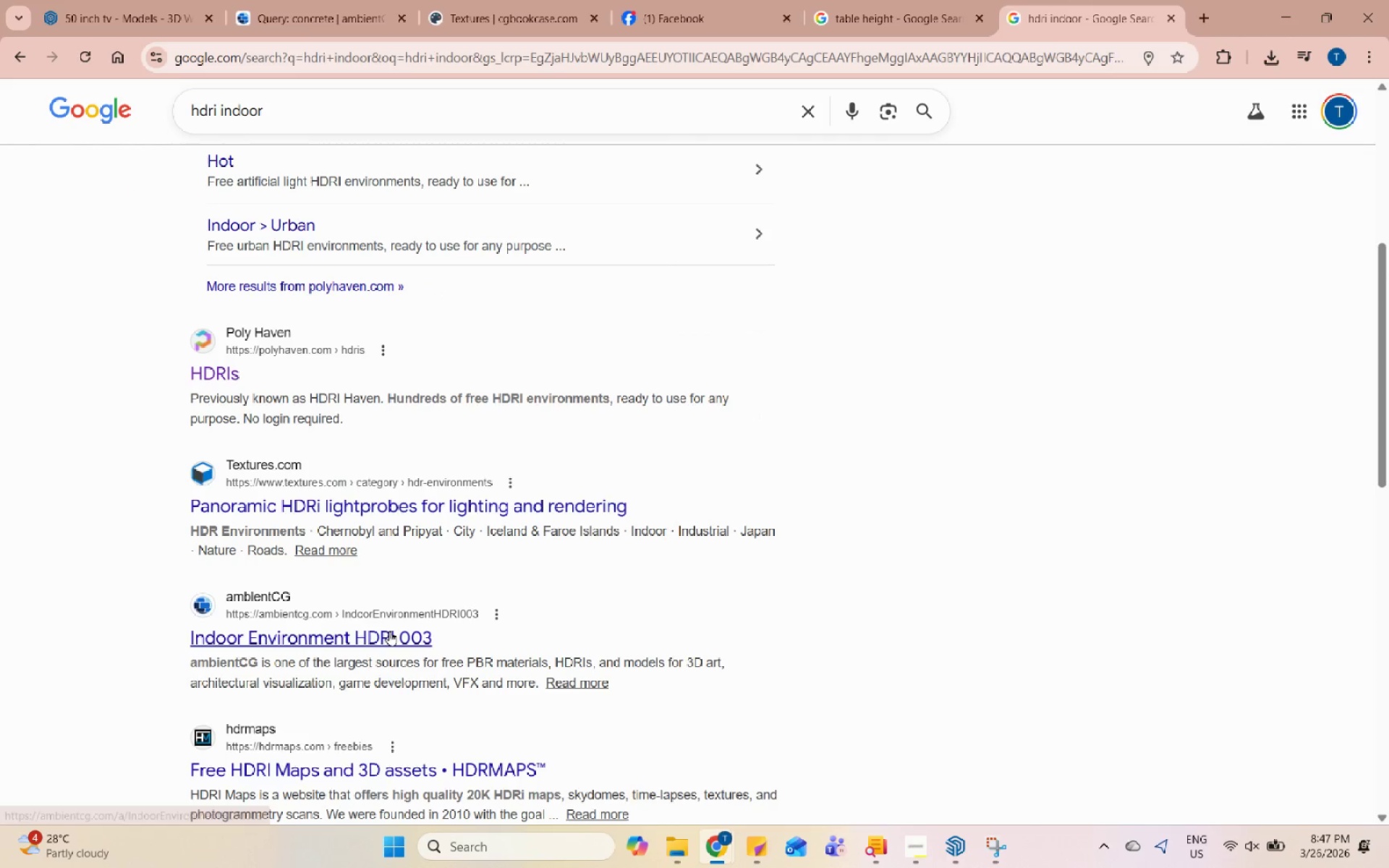 
left_click([389, 631])
 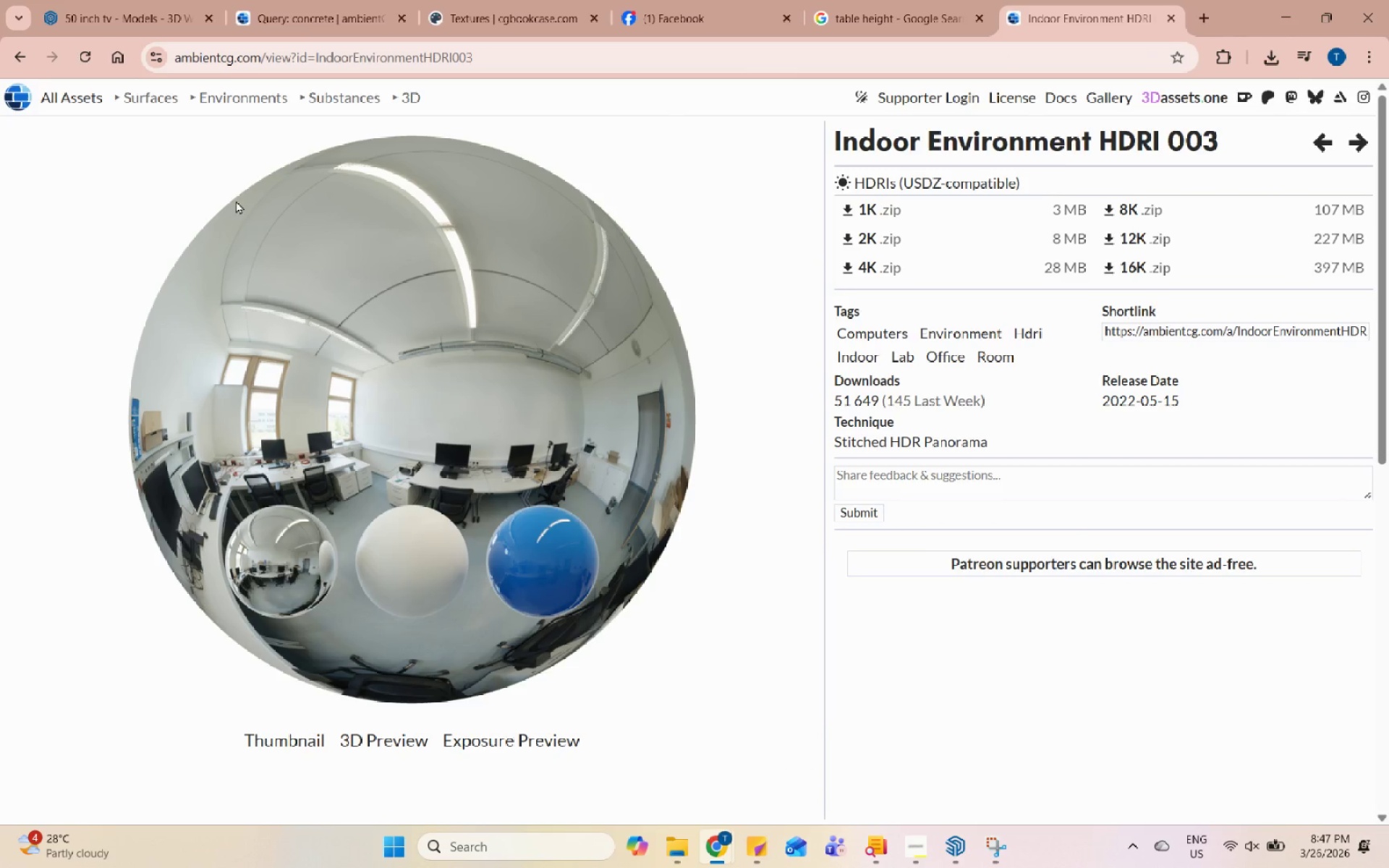 
wait(5.12)
 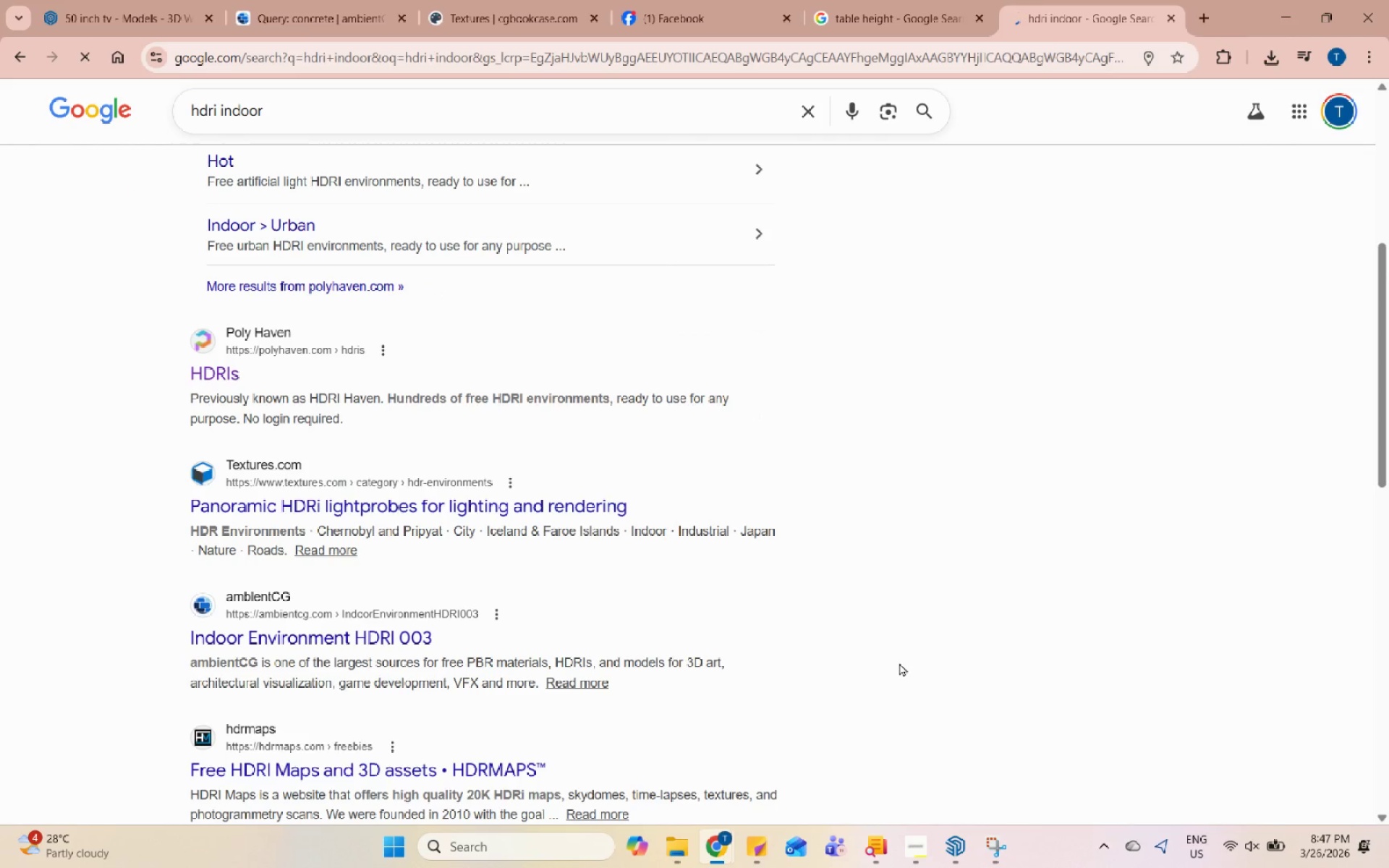 
left_click([262, 101])
 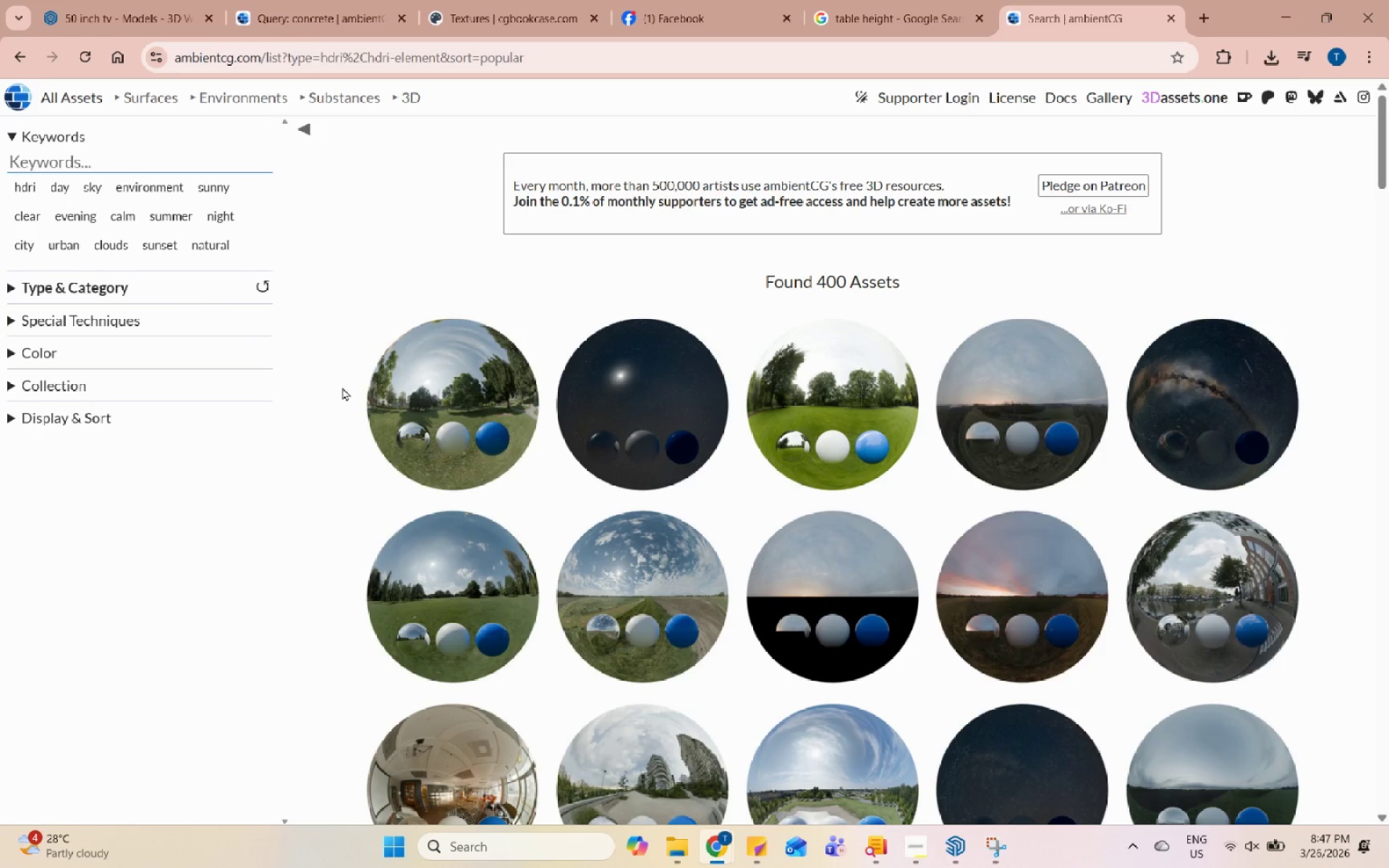 
scroll: coordinate [752, 459], scroll_direction: down, amount: 3.0
 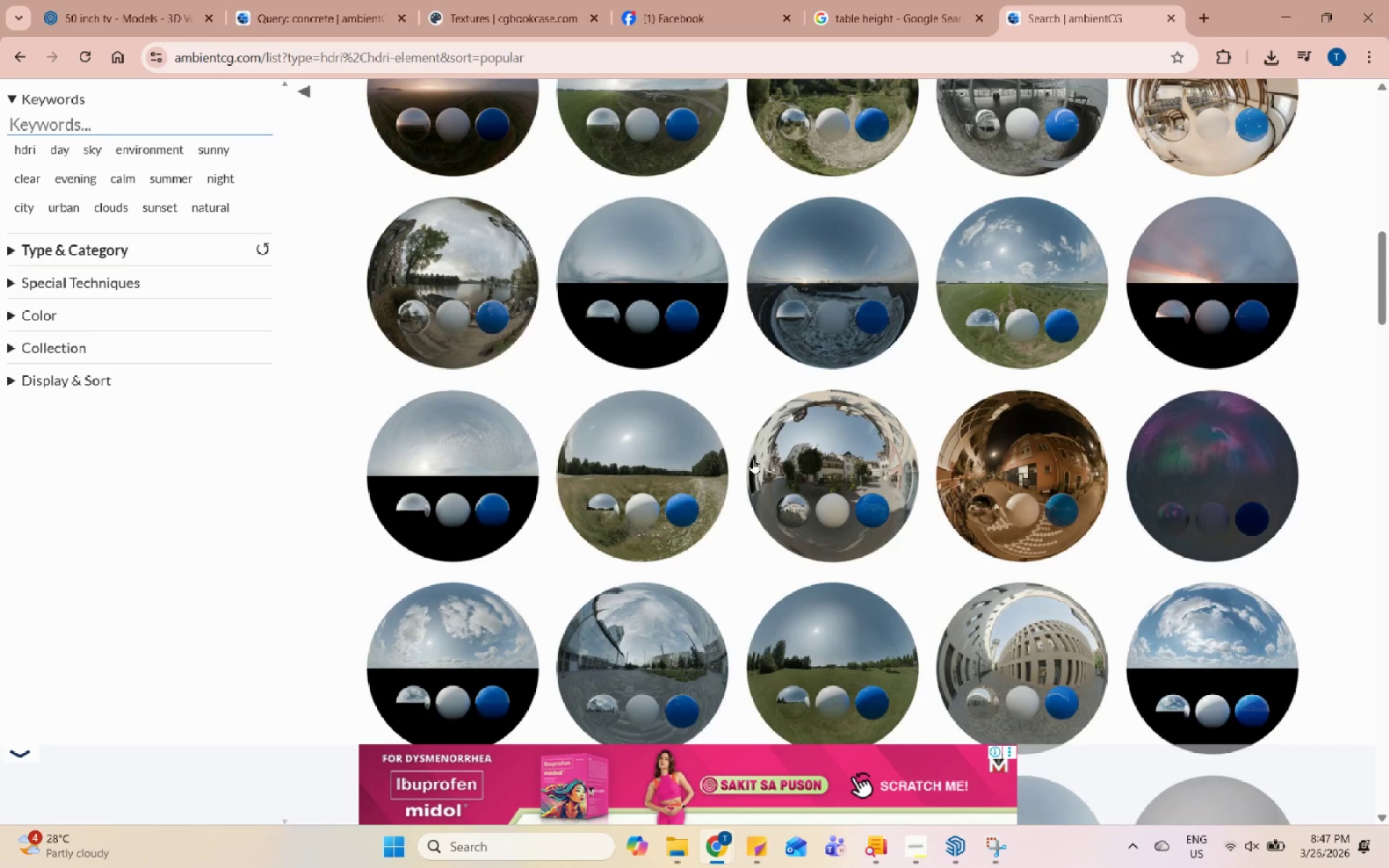 
scroll: coordinate [752, 459], scroll_direction: up, amount: 25.0
 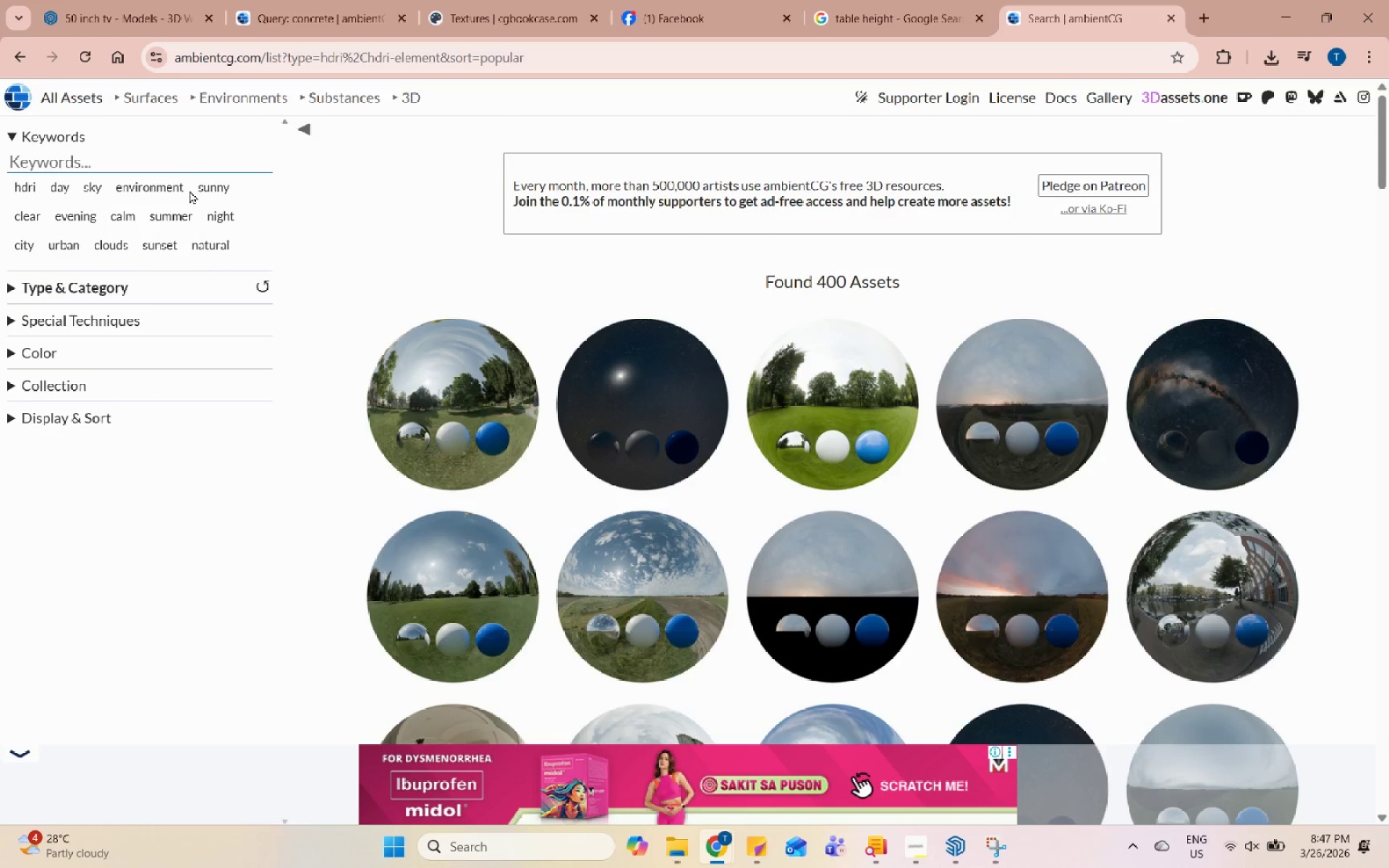 
left_click([190, 165])
 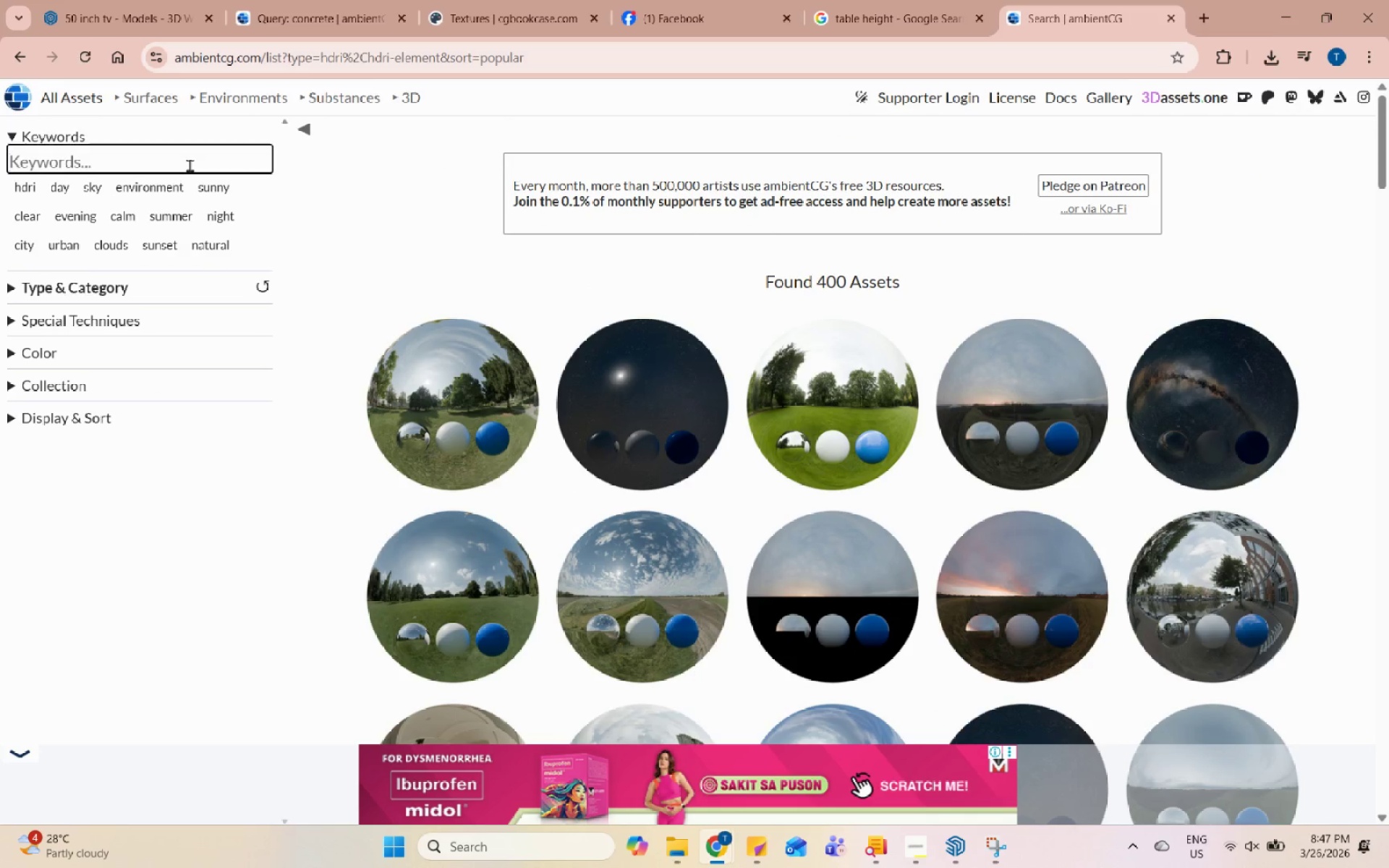 
type(indoor)
 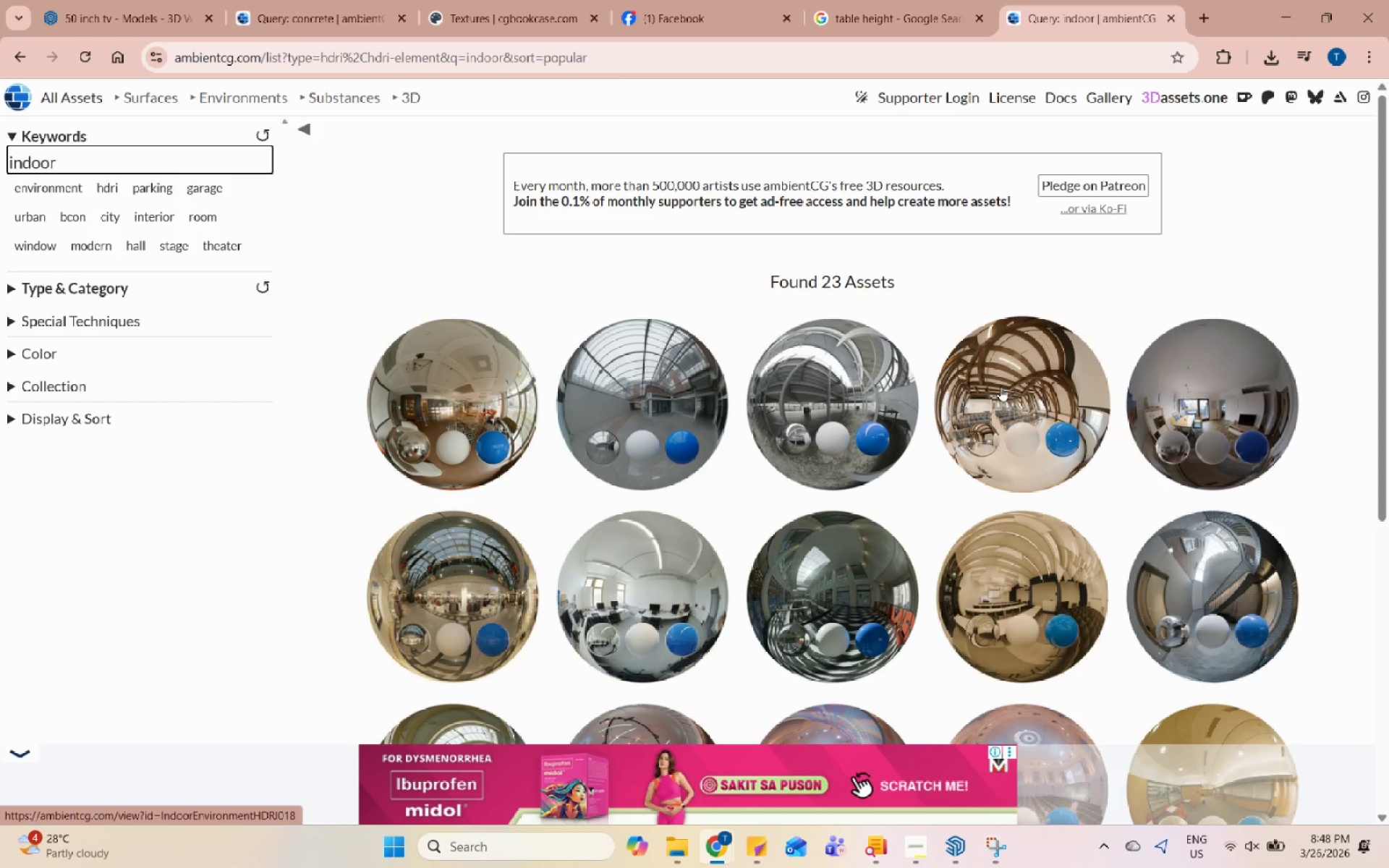 
wait(6.38)
 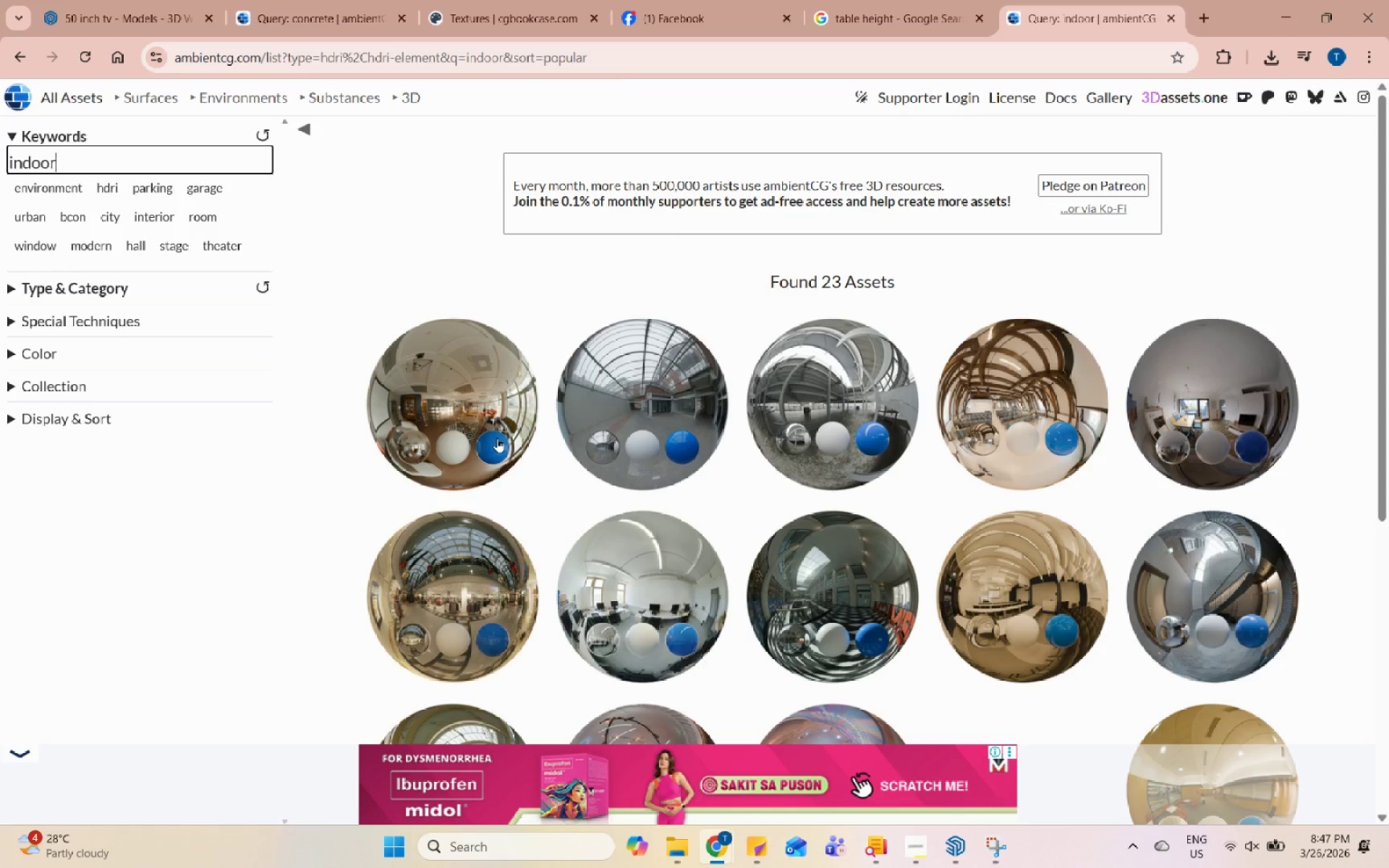 
scroll: coordinate [626, 596], scroll_direction: down, amount: 7.0
 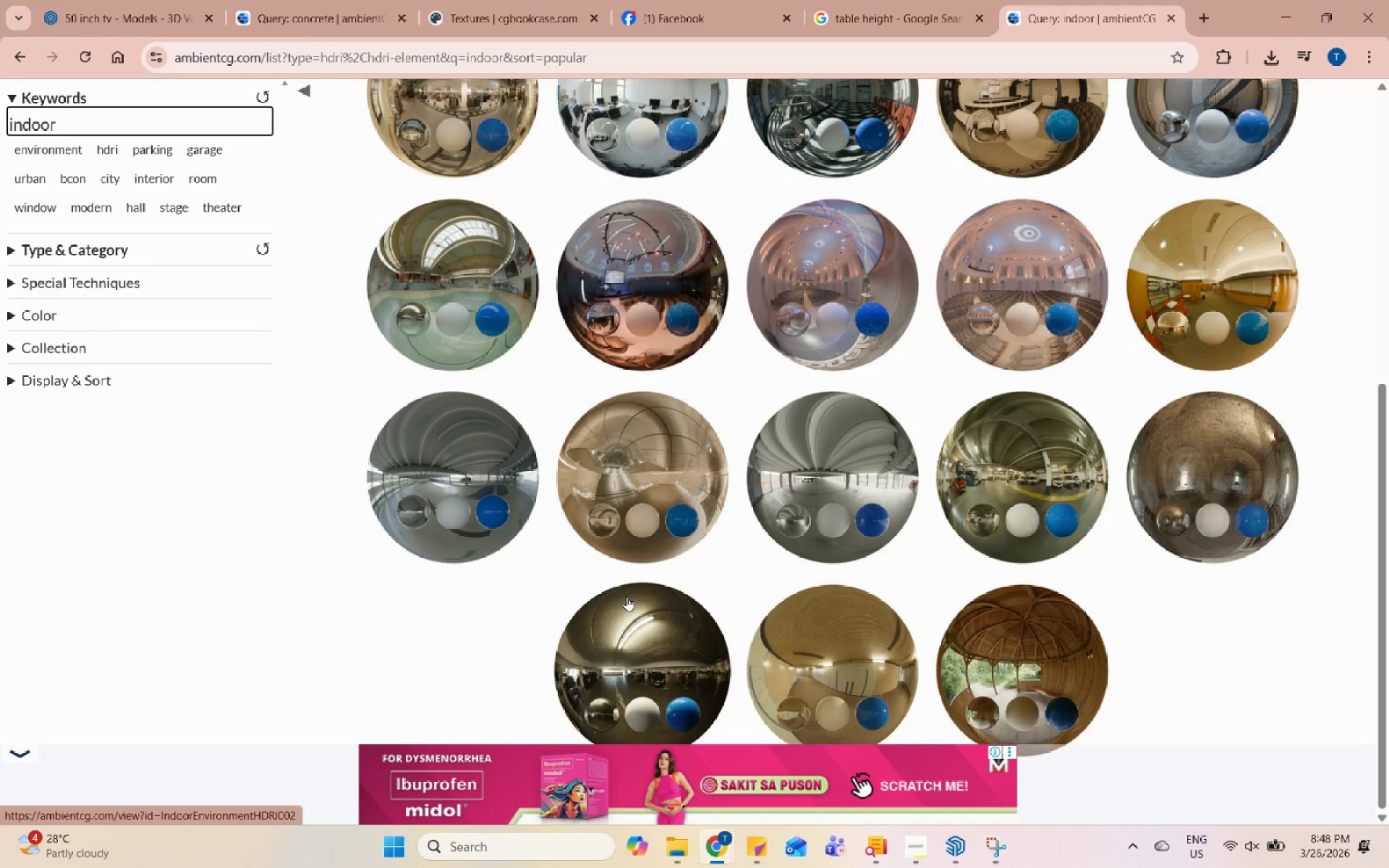 
scroll: coordinate [626, 596], scroll_direction: up, amount: 4.0
 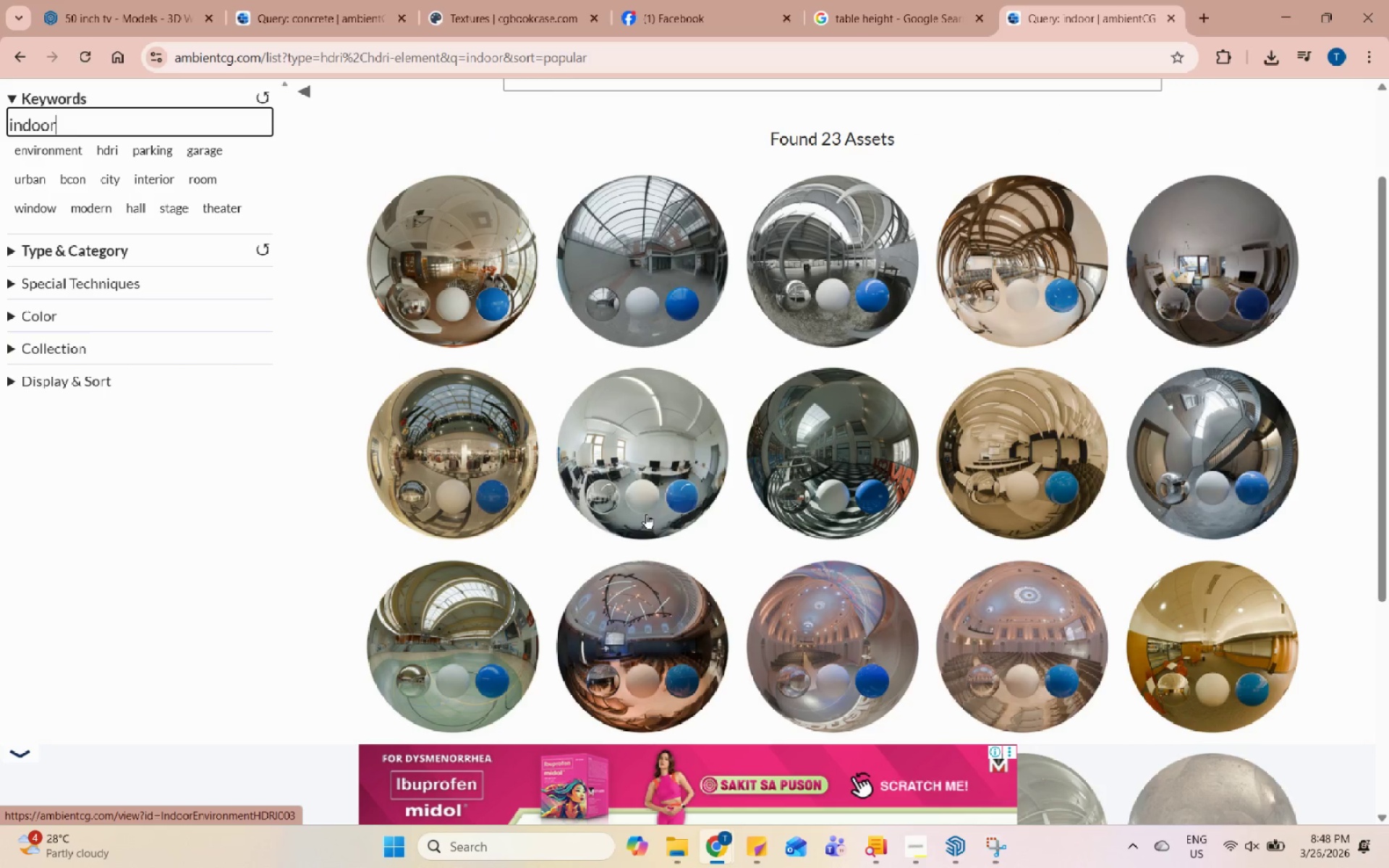 
left_click([658, 456])
 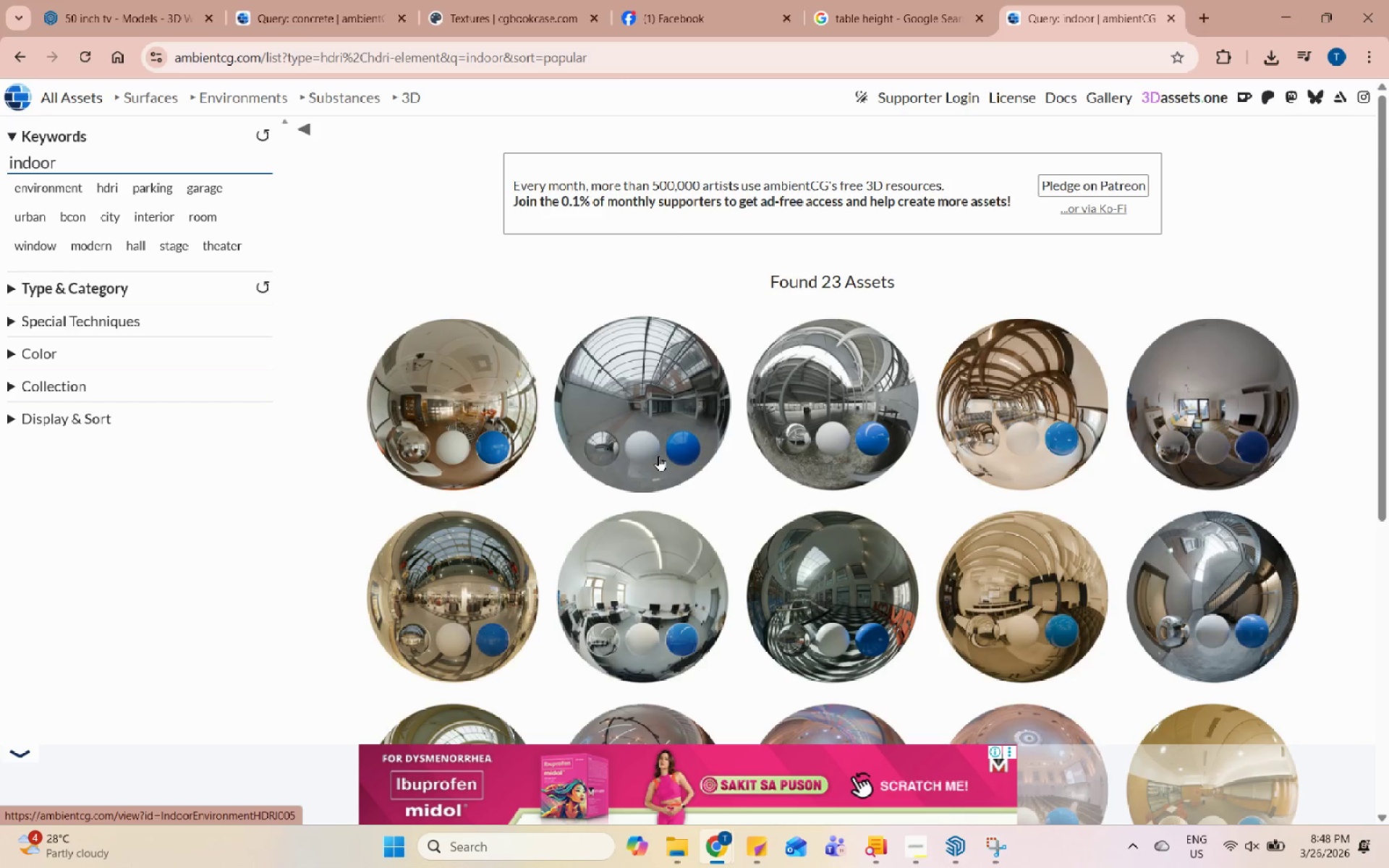 
scroll: coordinate [472, 508], scroll_direction: down, amount: 6.0
 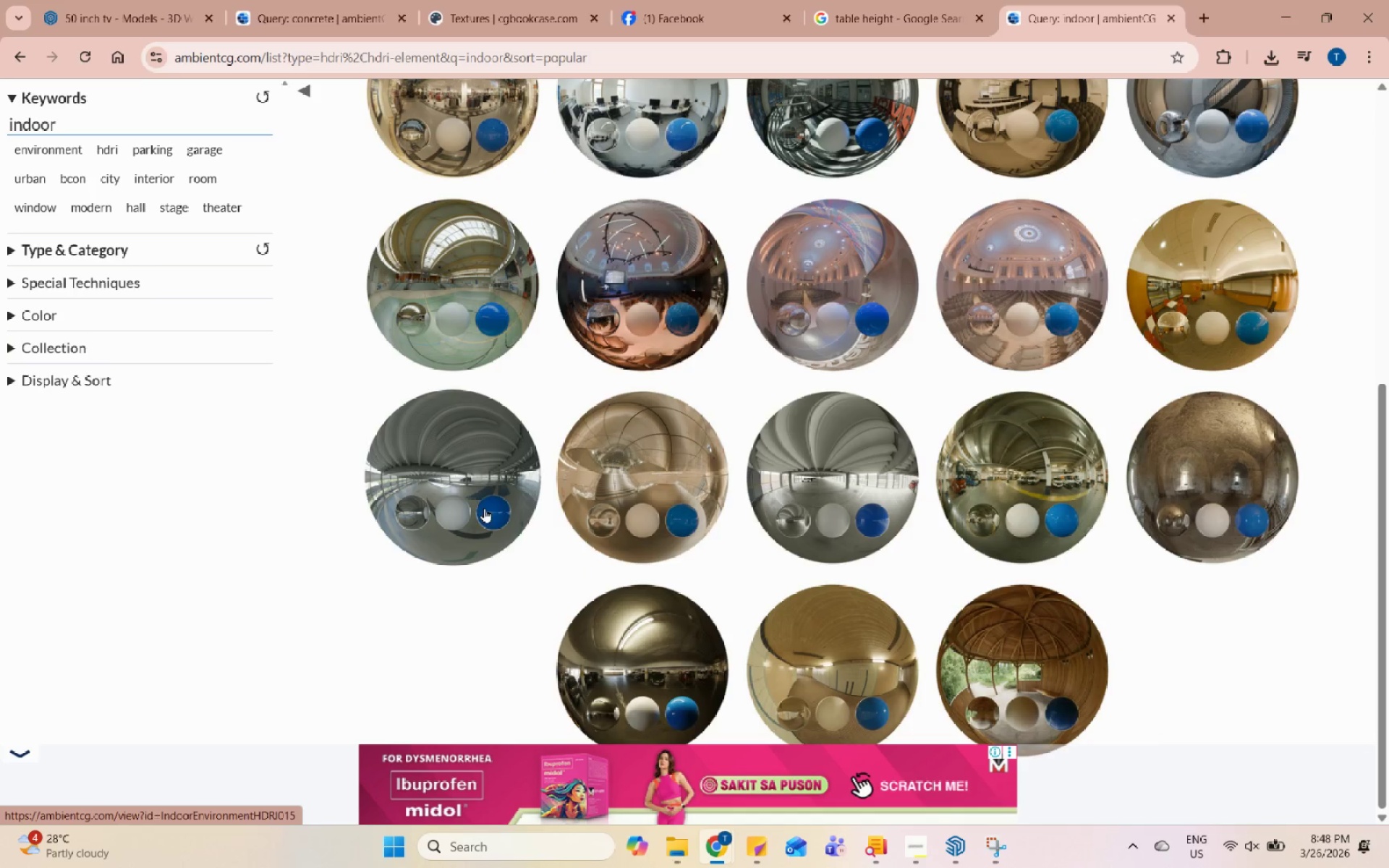 
left_click([643, 531])
 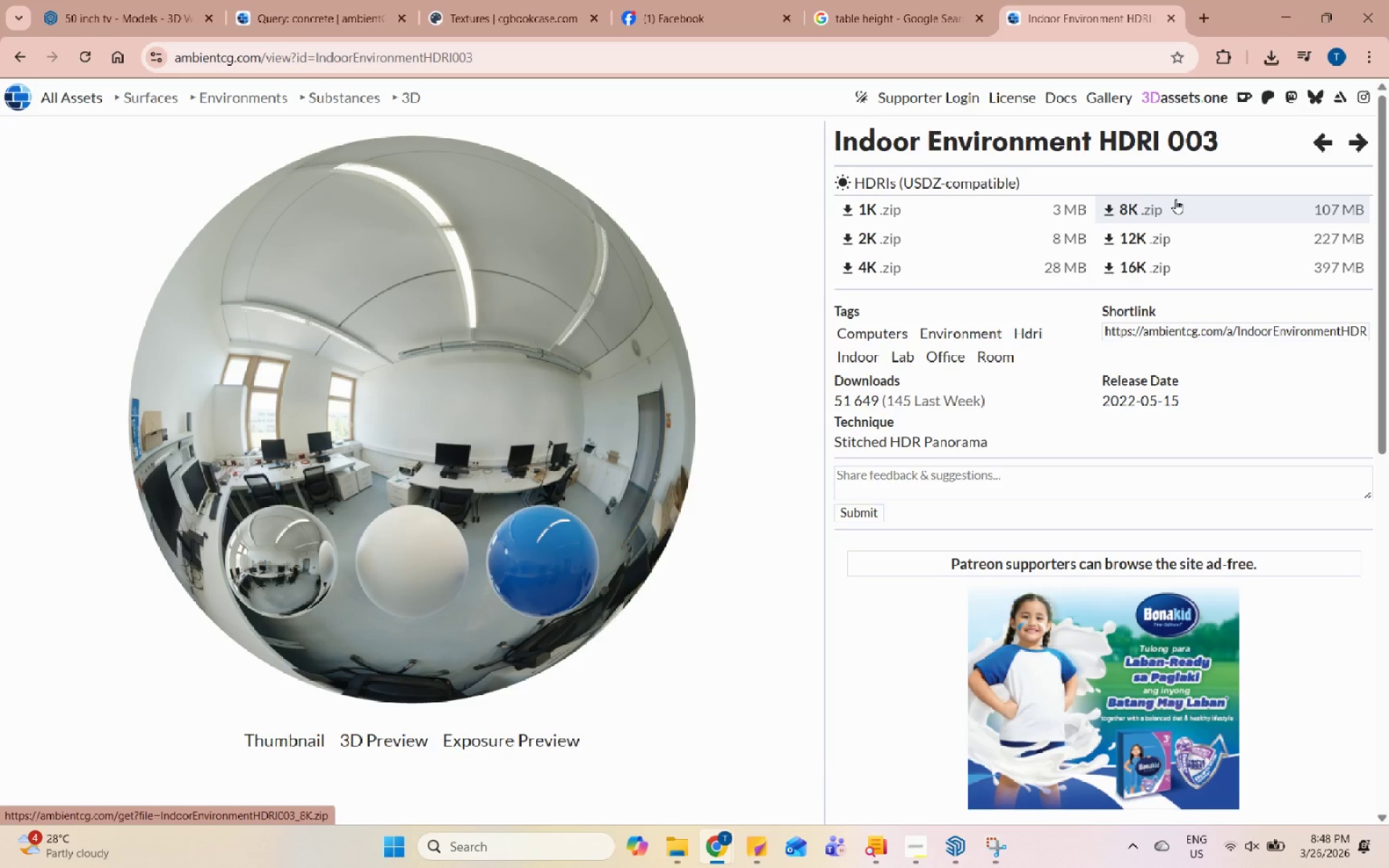 
scroll: coordinate [766, 519], scroll_direction: up, amount: 5.0
 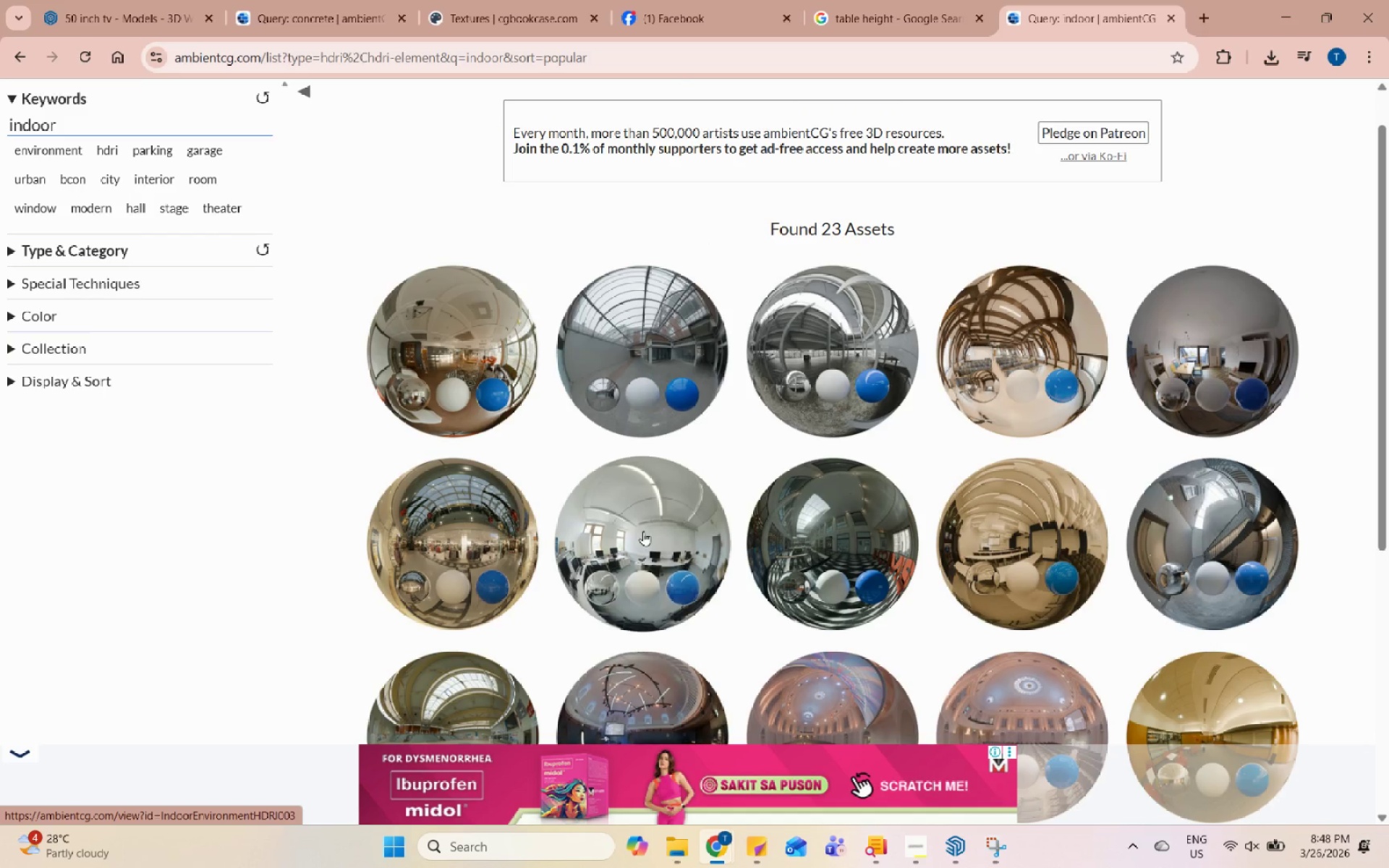 
wait(5.1)
 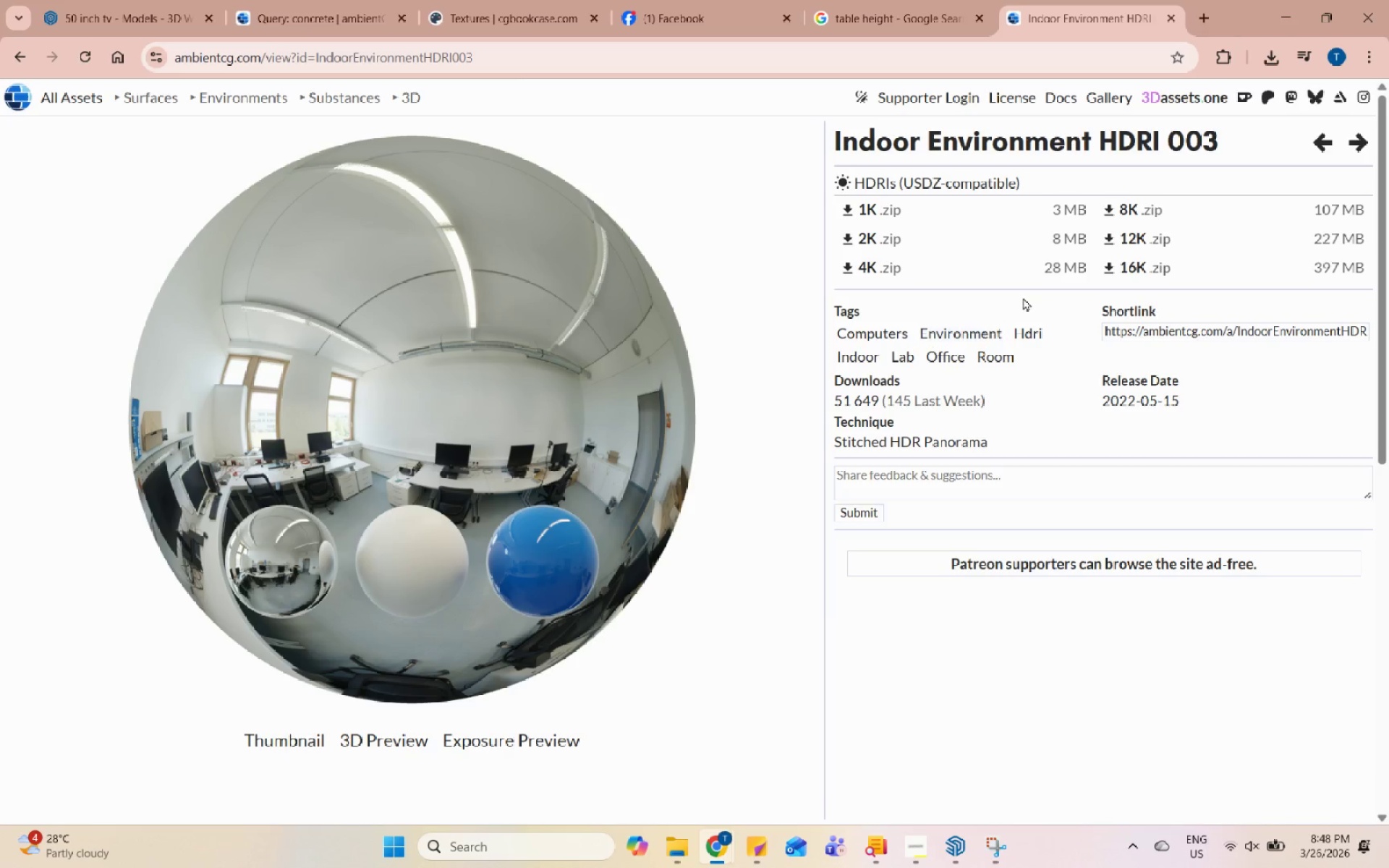 
left_click([1030, 241])
 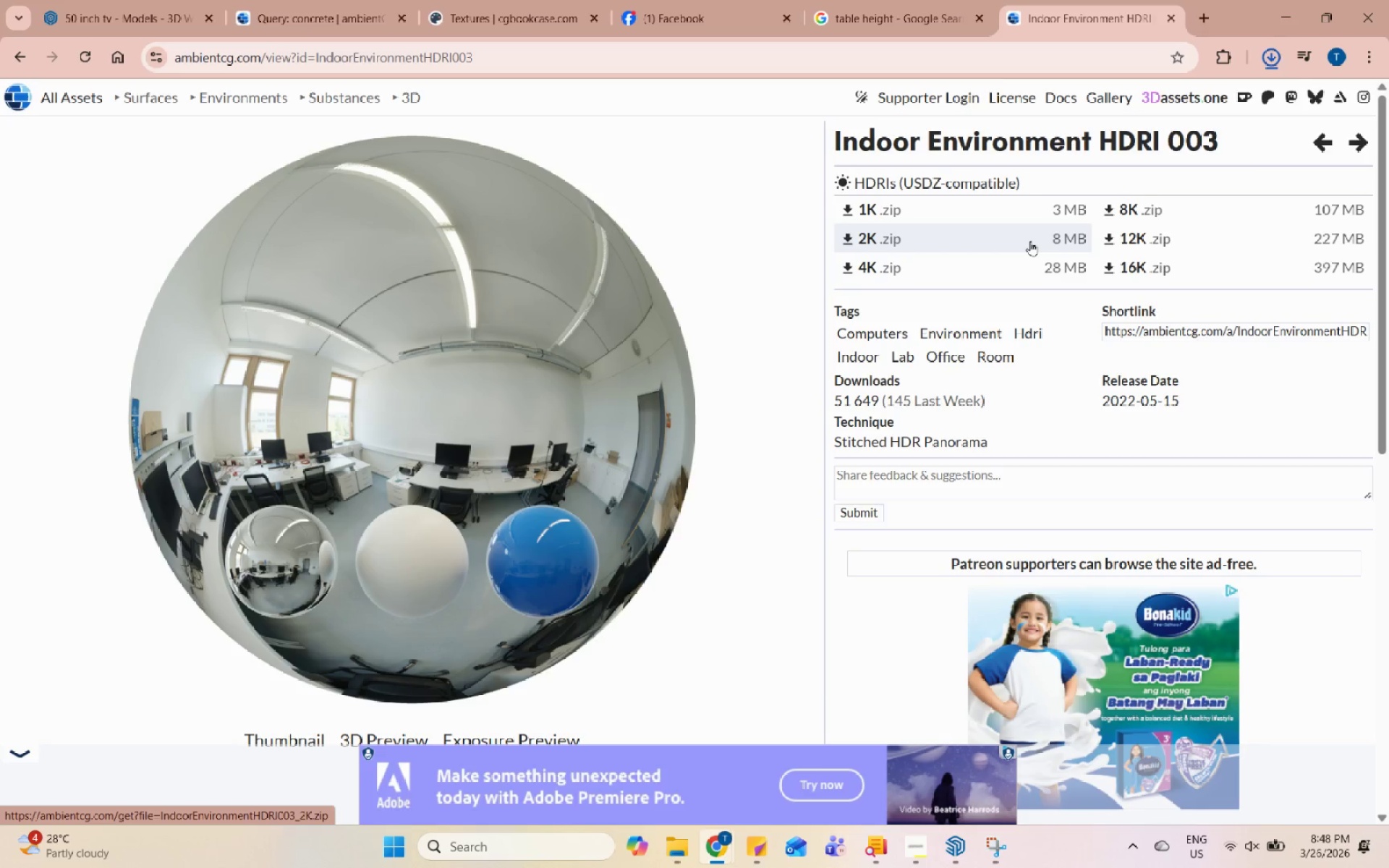 
left_click([1195, 13])
 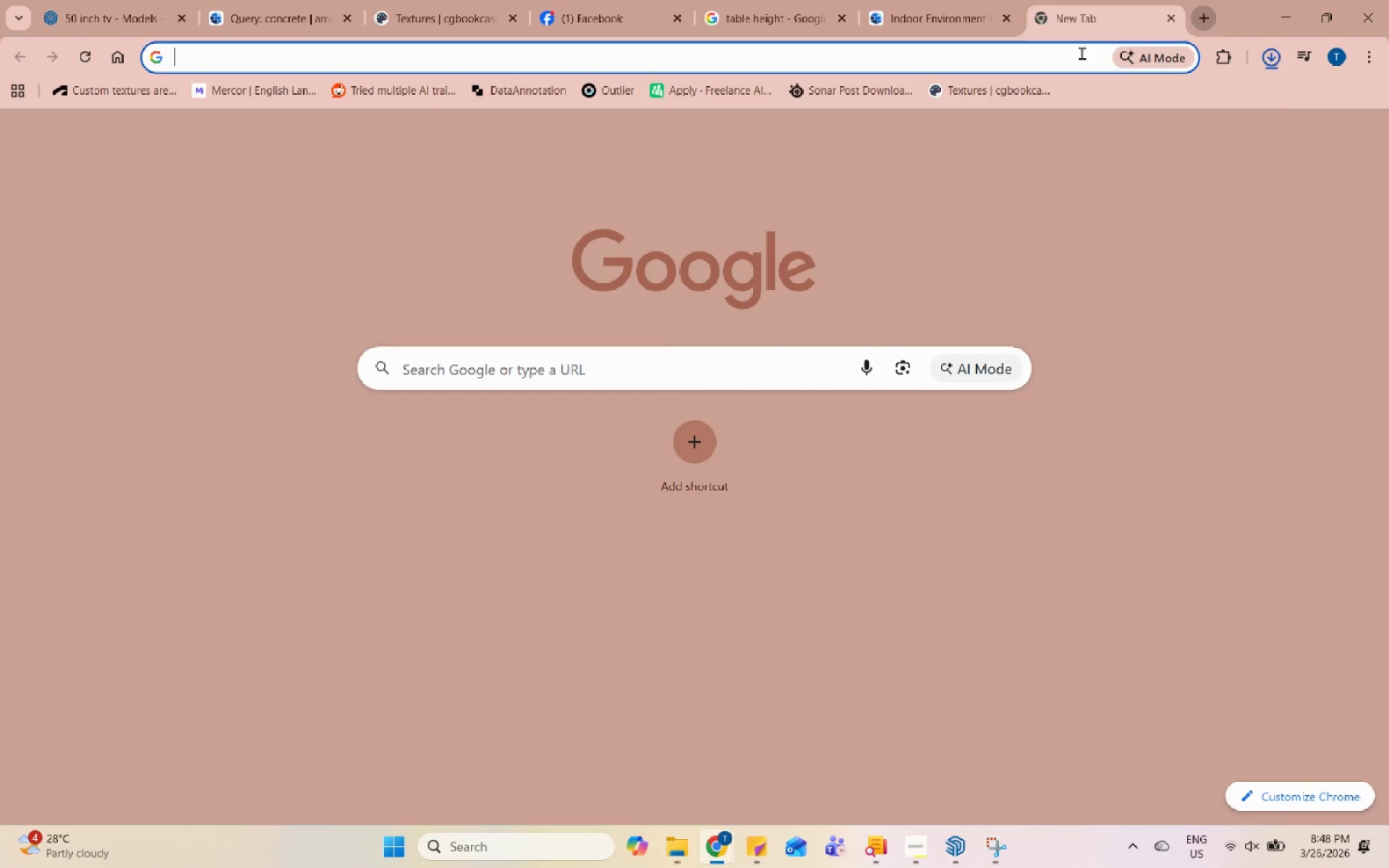 
left_click([1069, 58])
 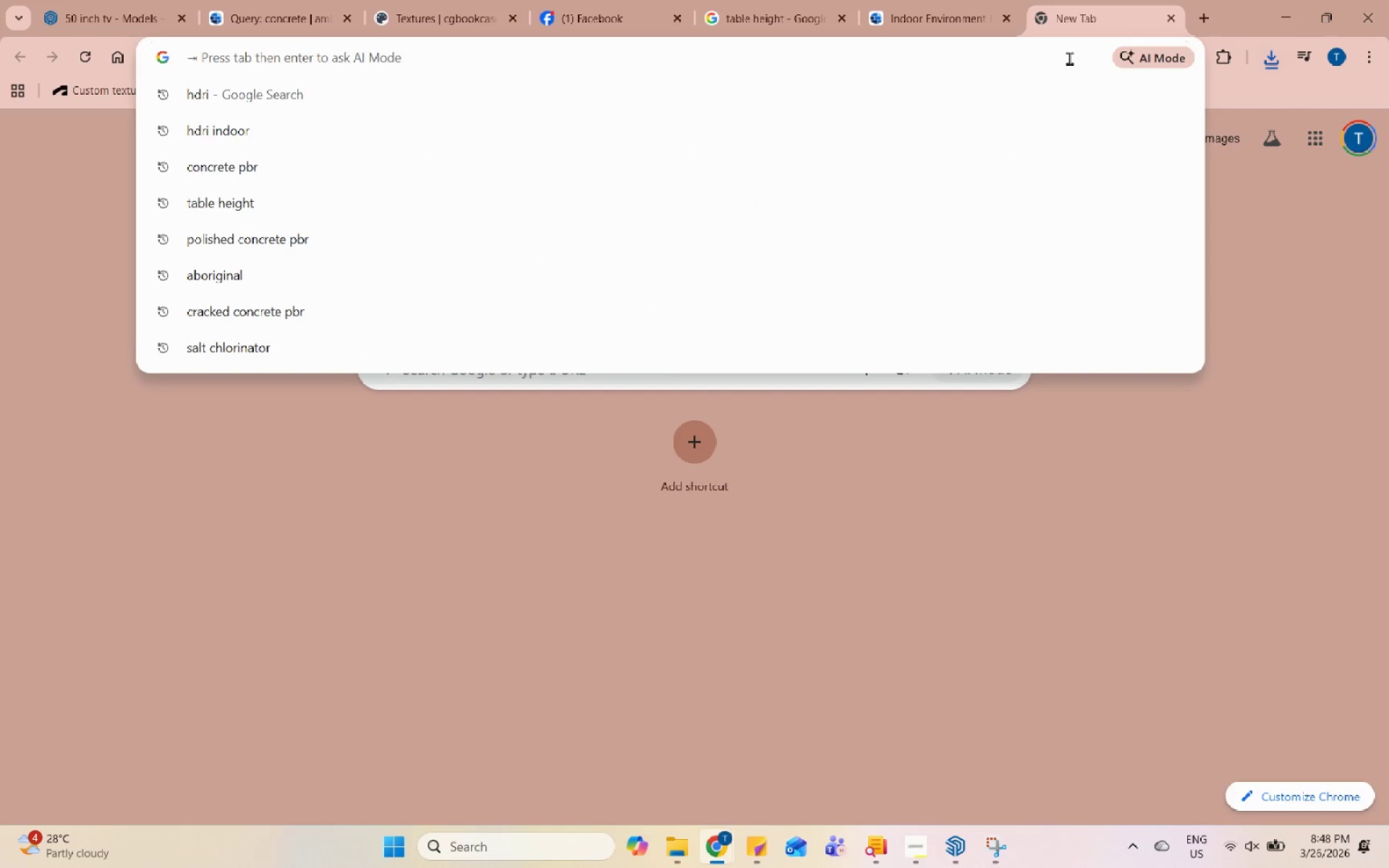 
type(poly)
 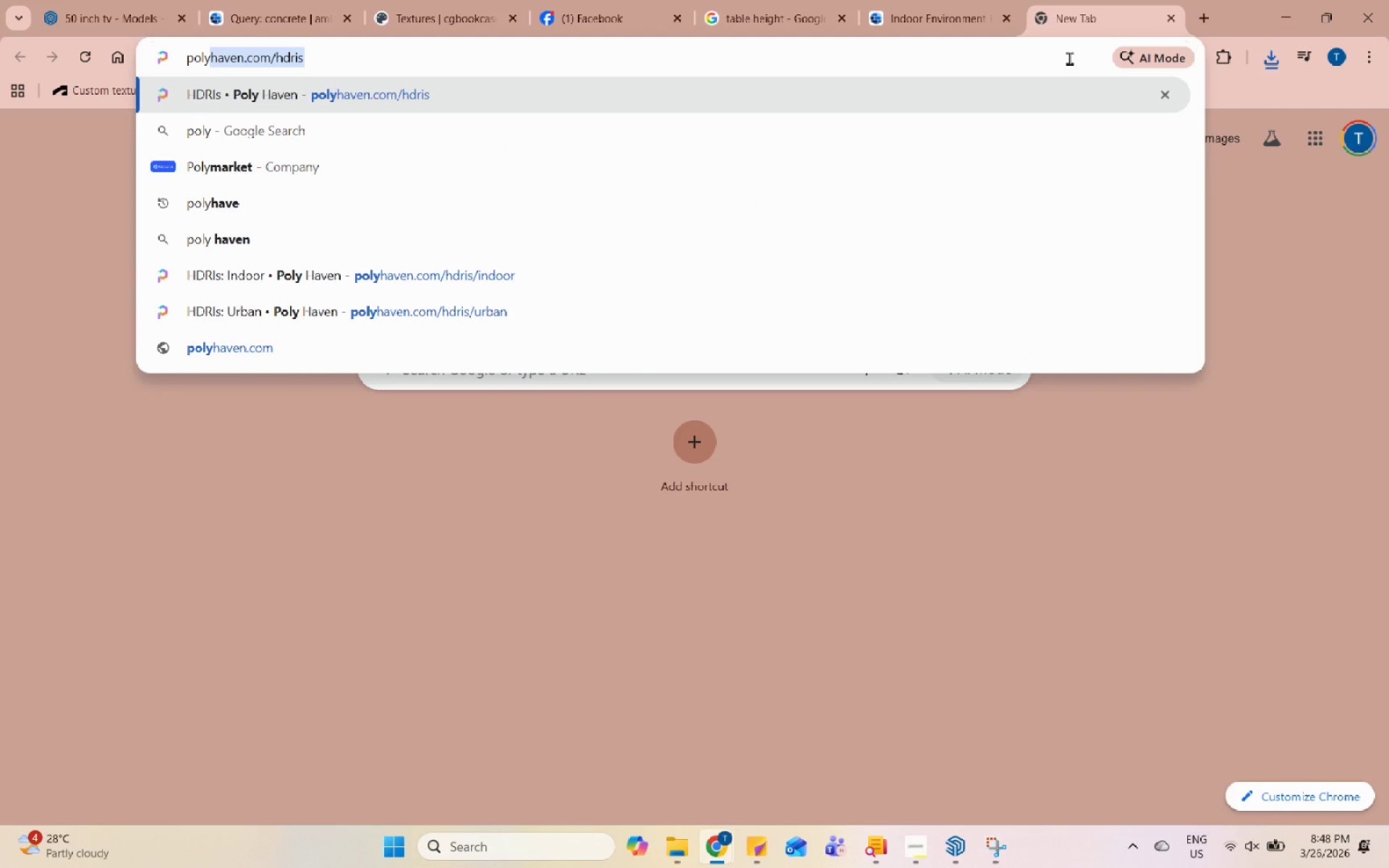 
key(Enter)
 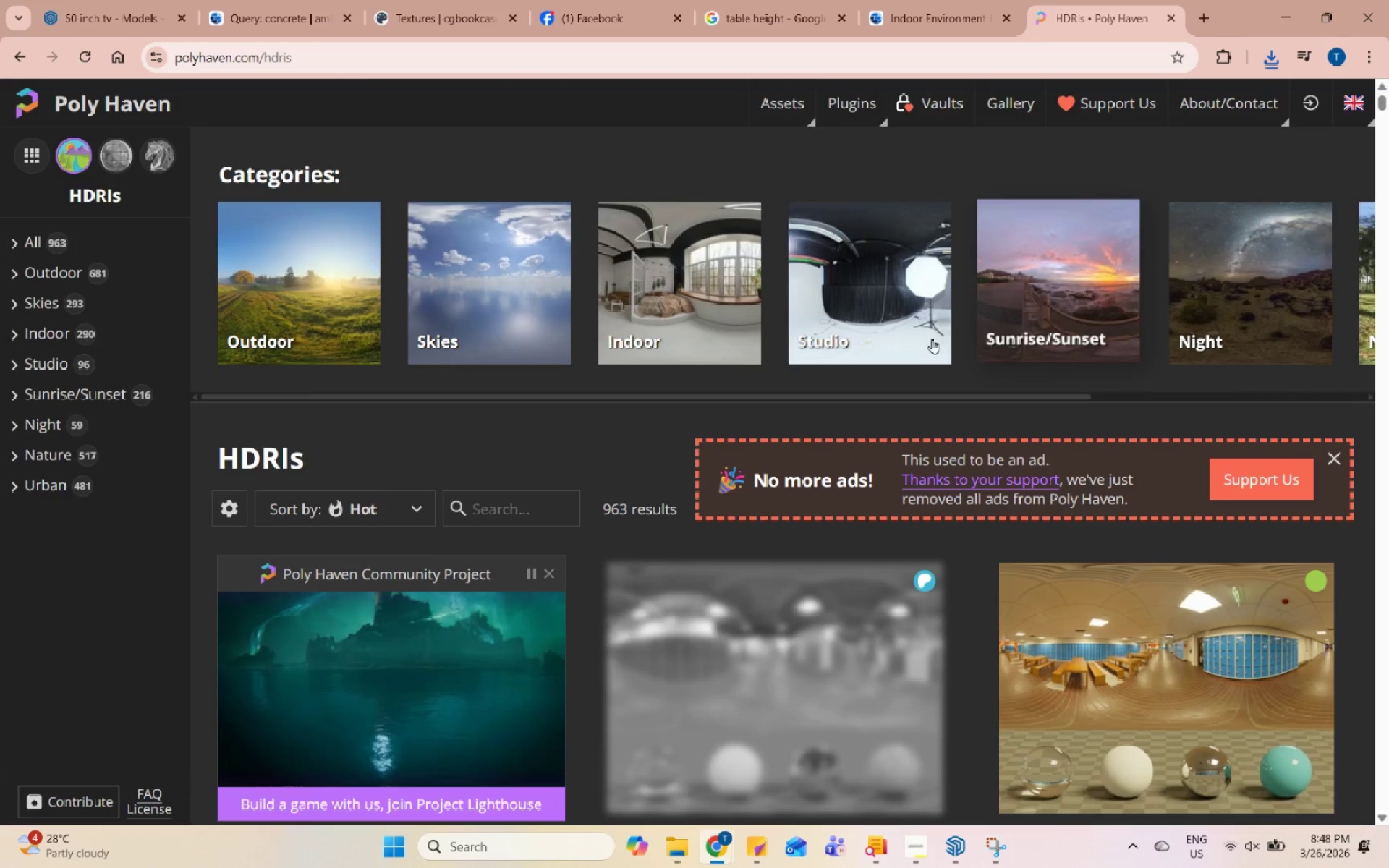 
left_click([749, 348])
 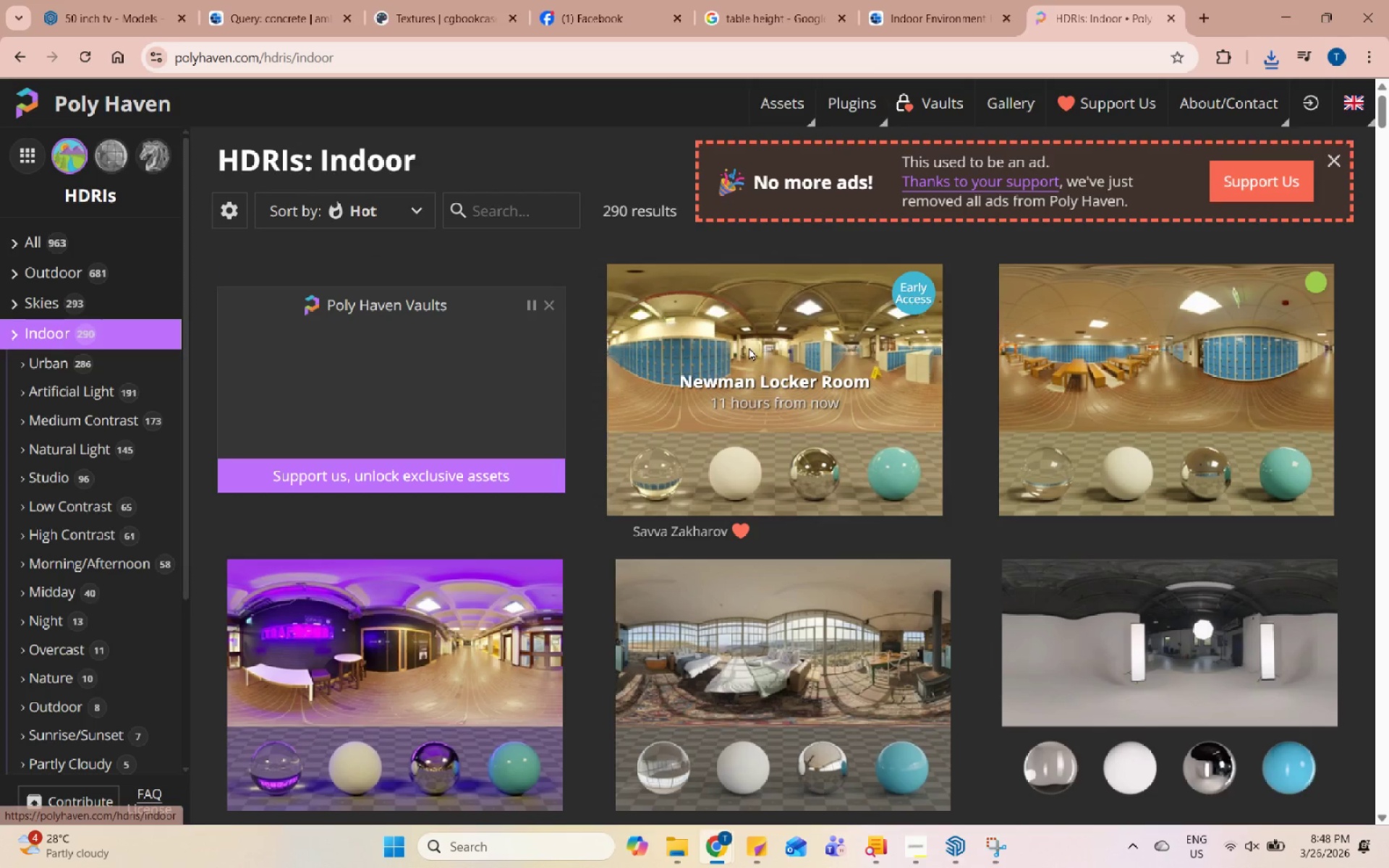 
scroll: coordinate [827, 584], scroll_direction: down, amount: 13.0
 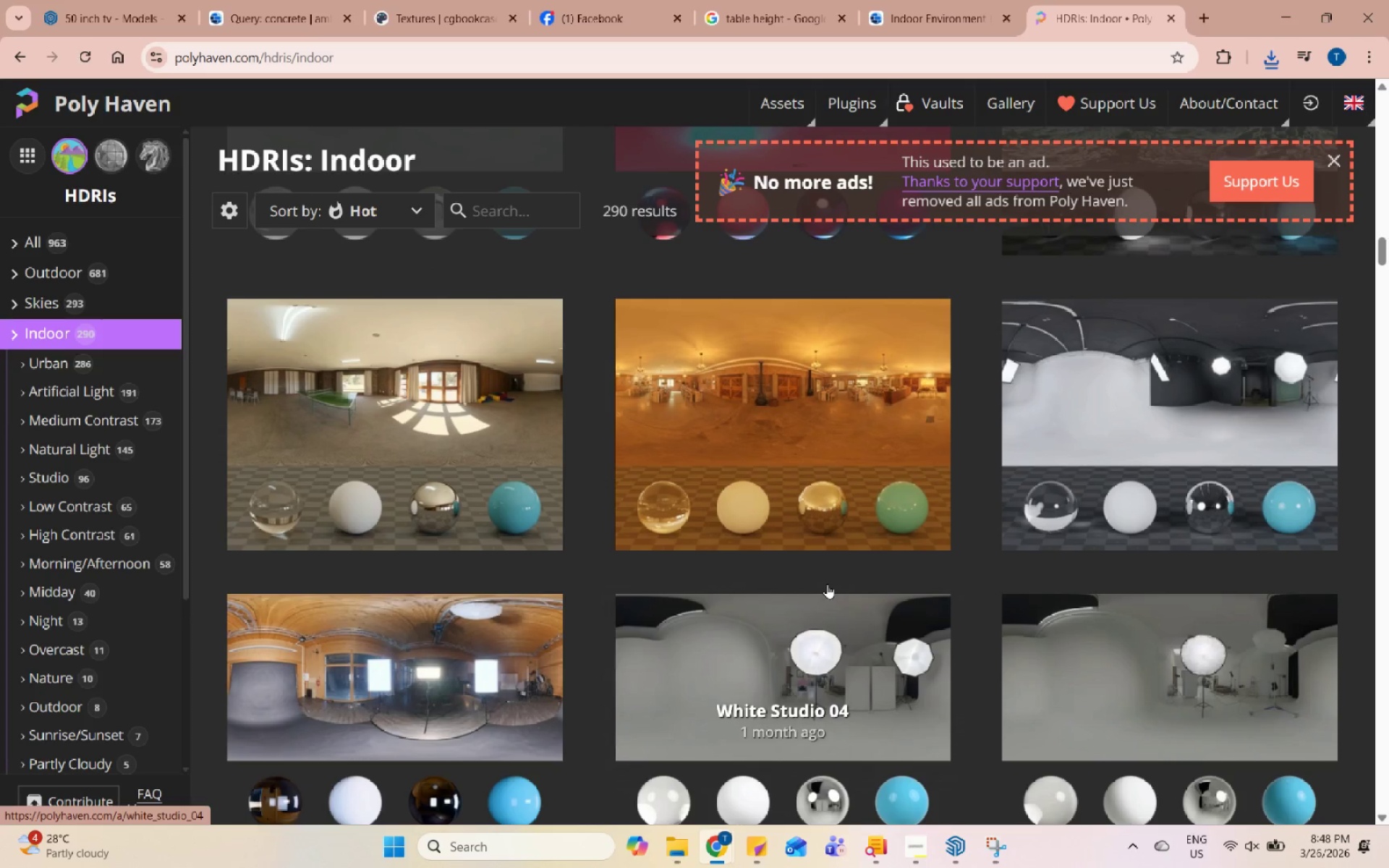 
scroll: coordinate [827, 584], scroll_direction: up, amount: 10.0
 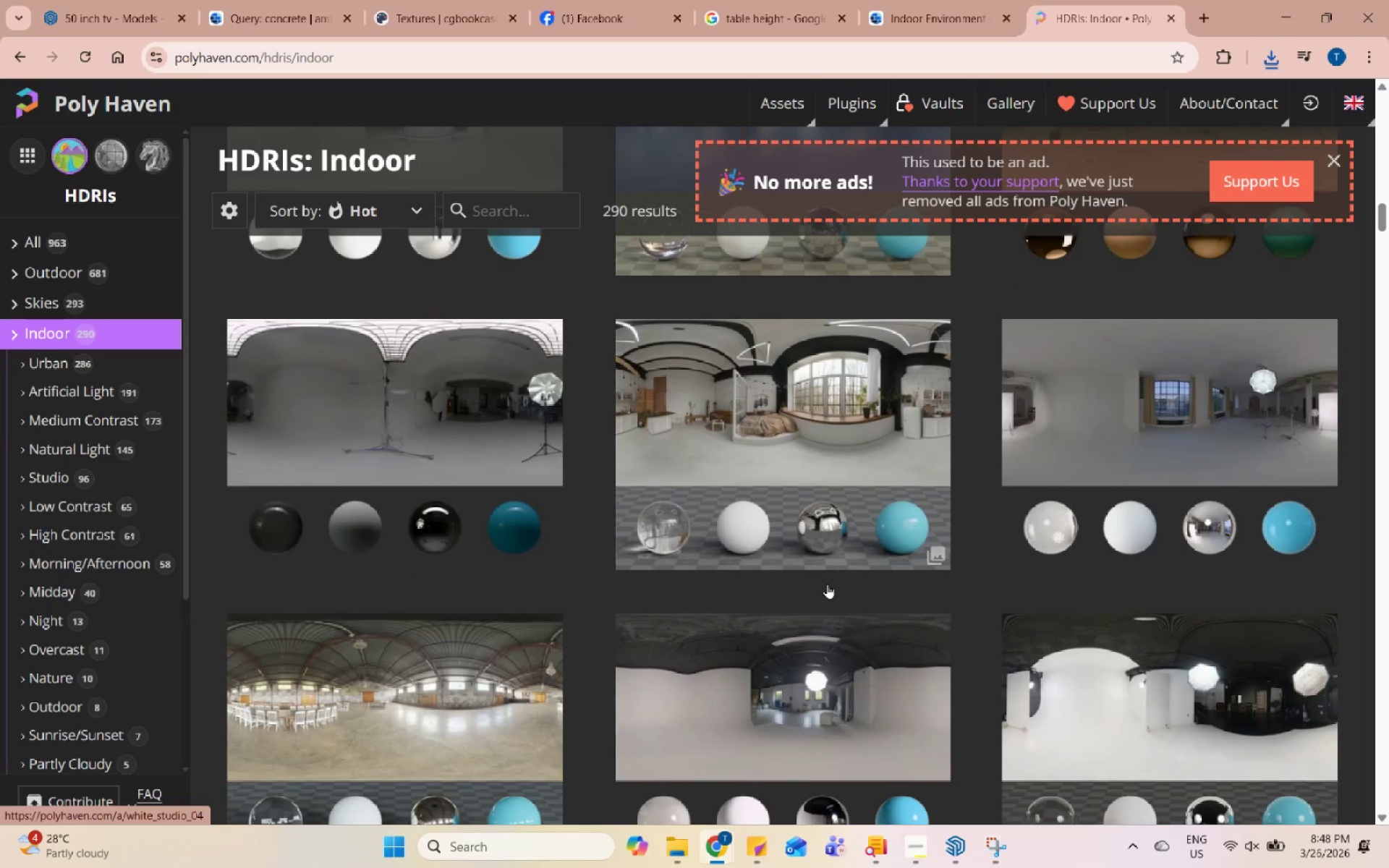 
scroll: coordinate [827, 584], scroll_direction: down, amount: 1.0
 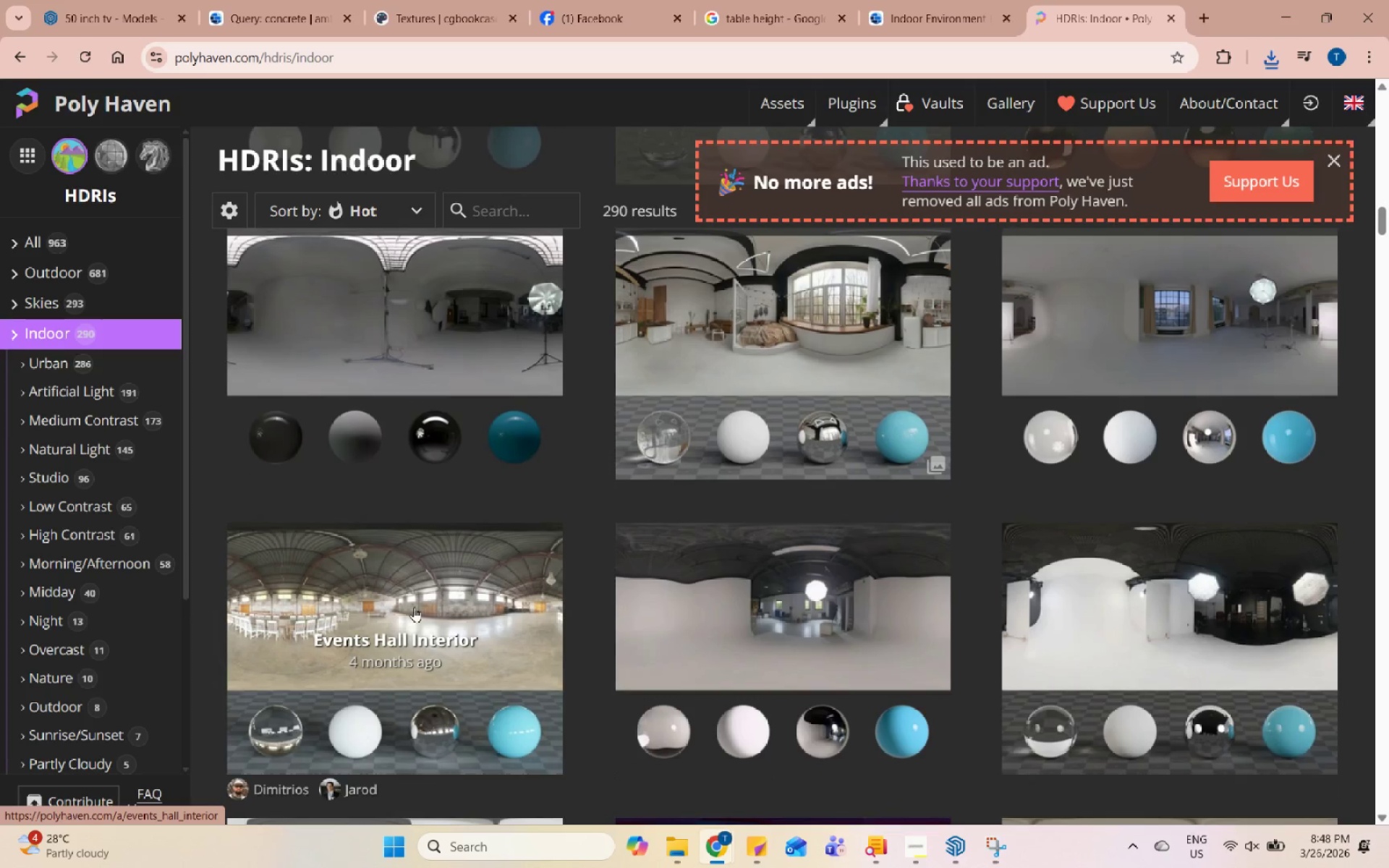 
left_click([414, 607])
 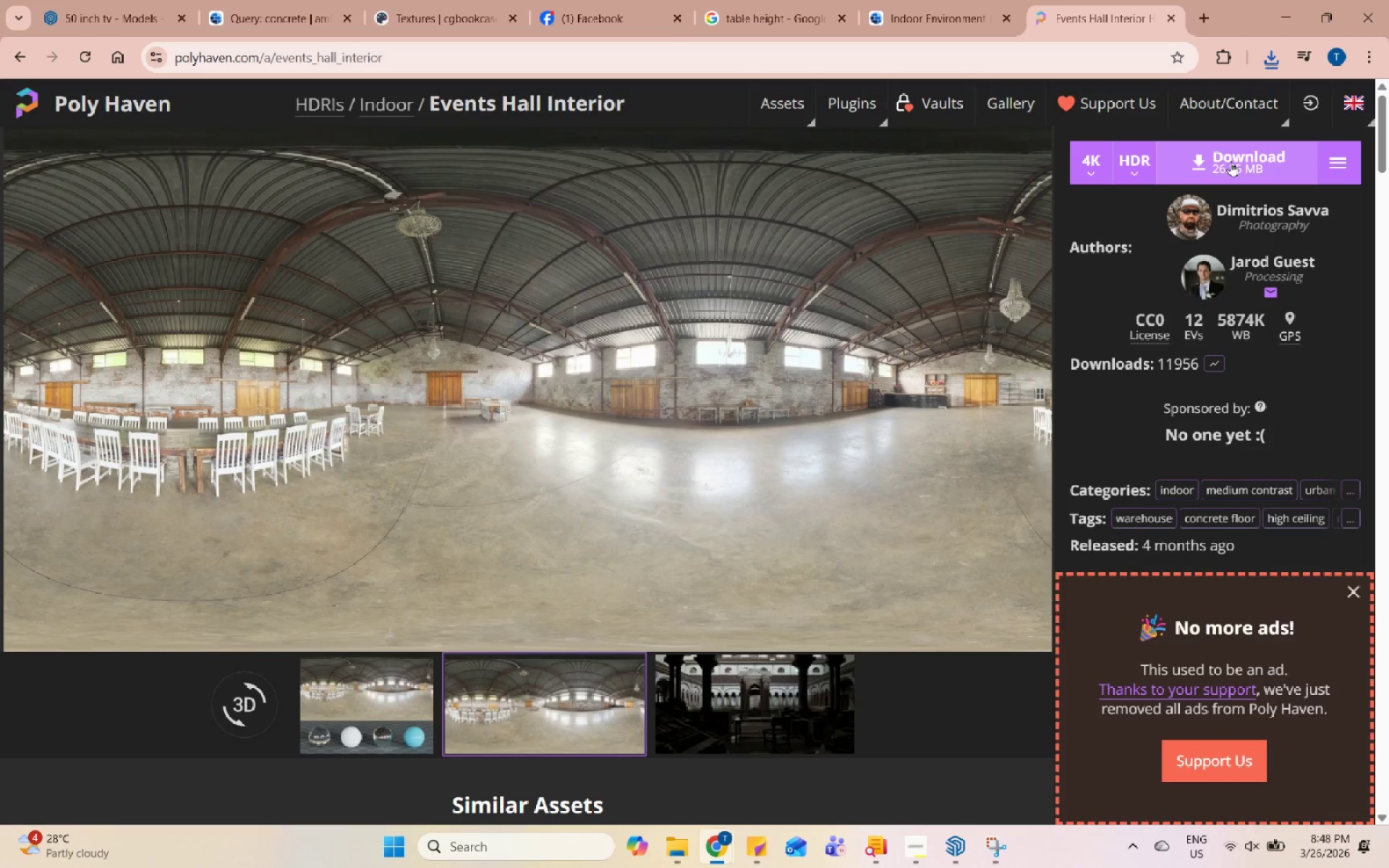 
left_click([1239, 148])
 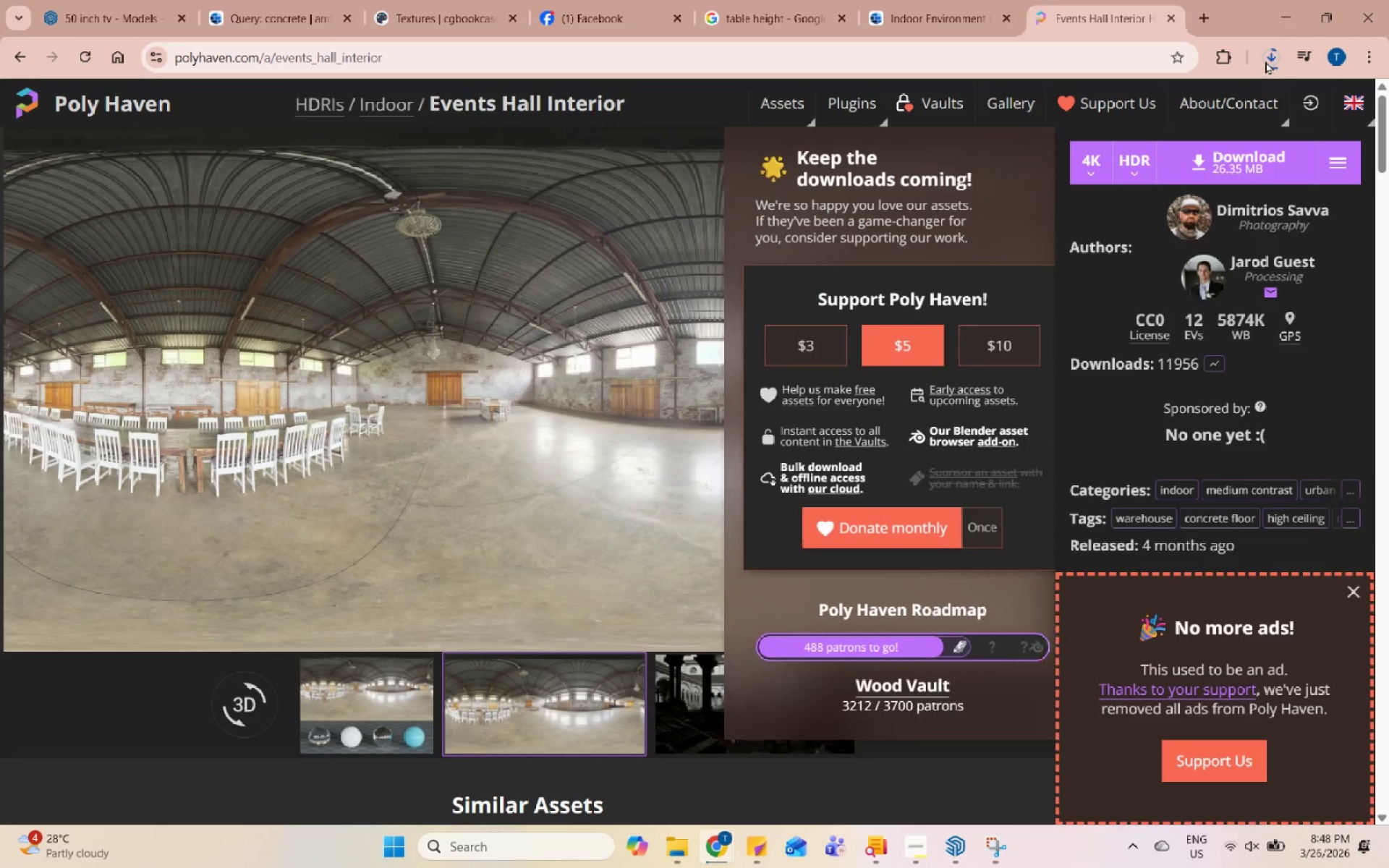 
left_click([1277, 0])
 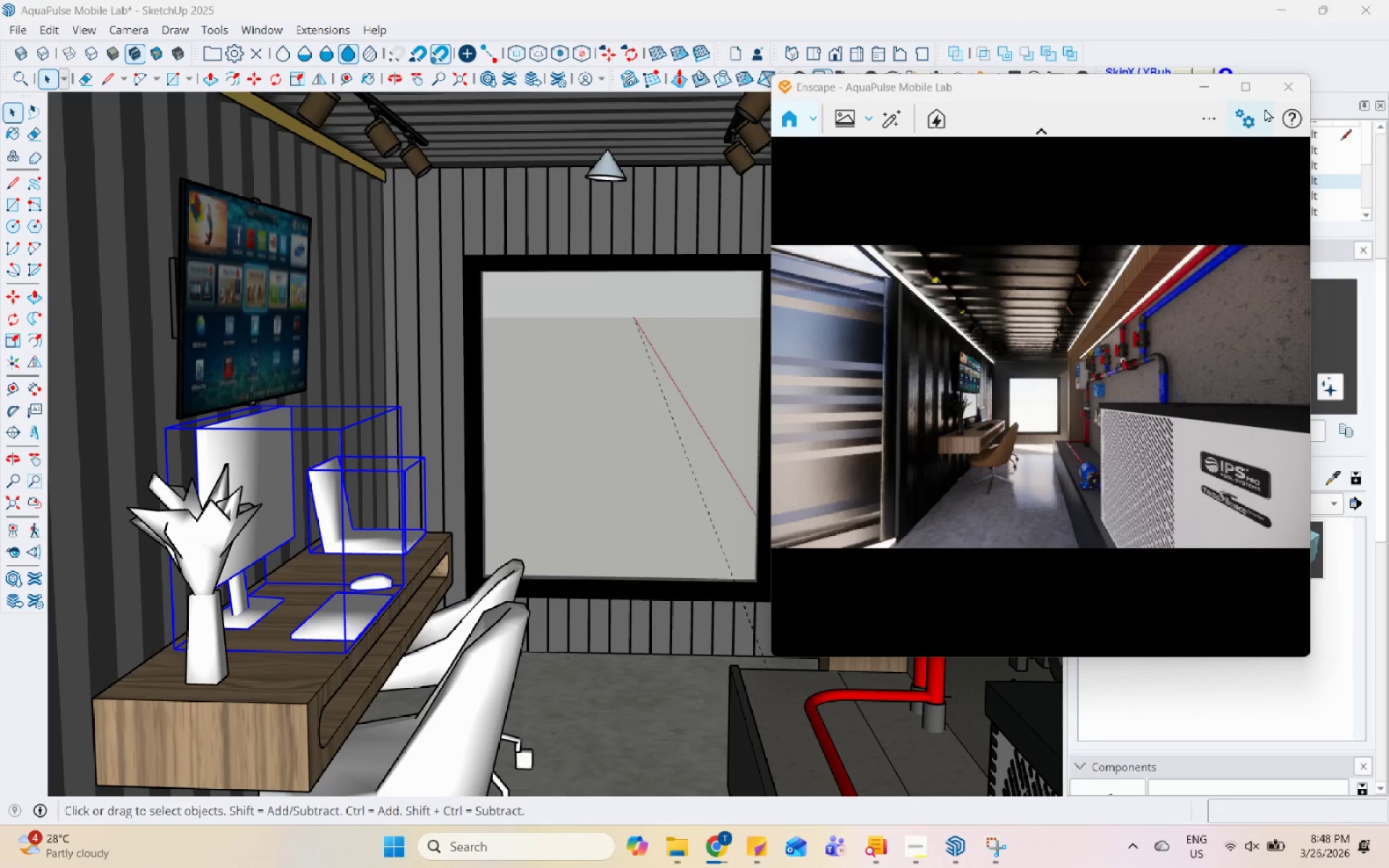 
left_click([1254, 114])
 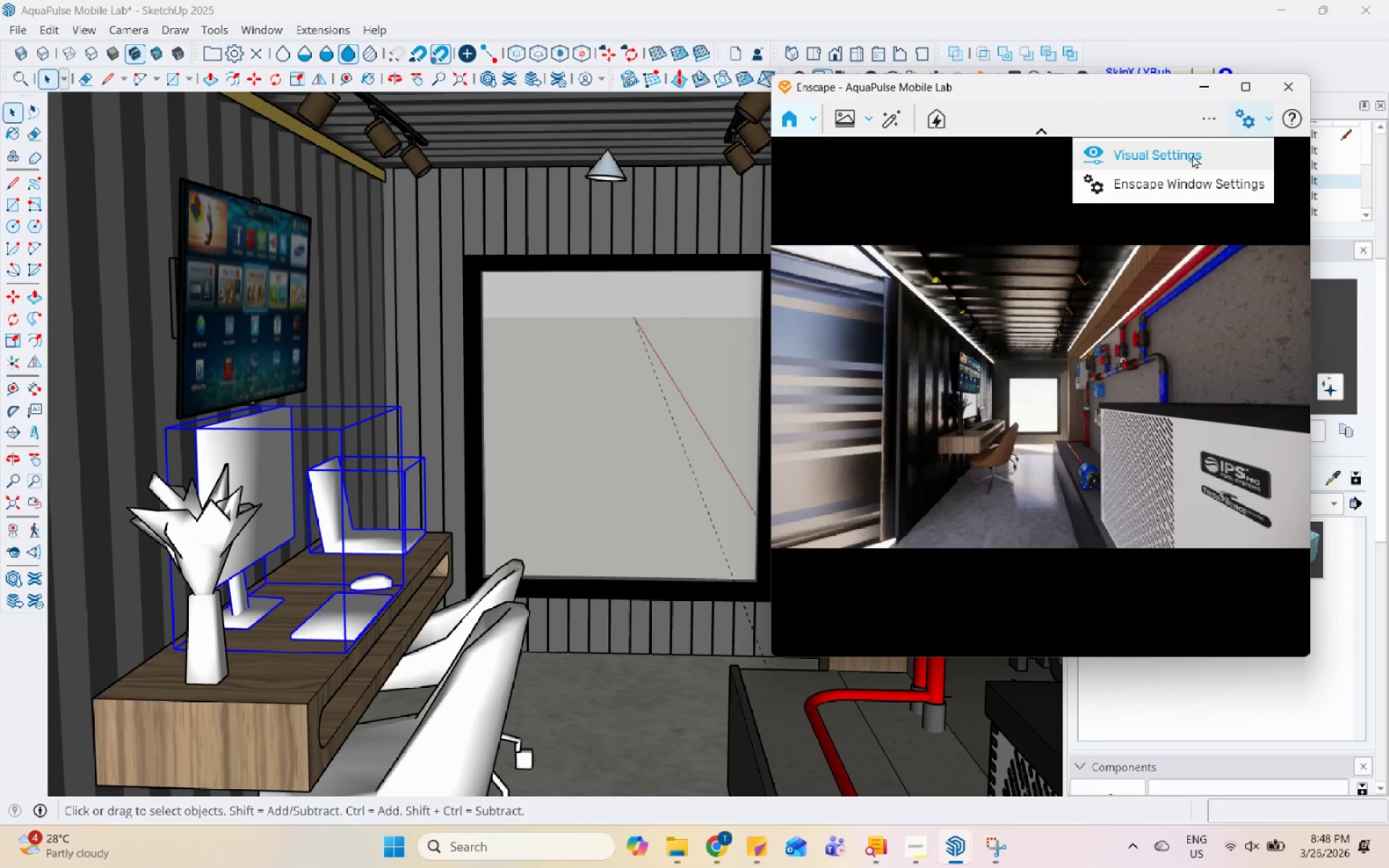 
left_click([1192, 155])
 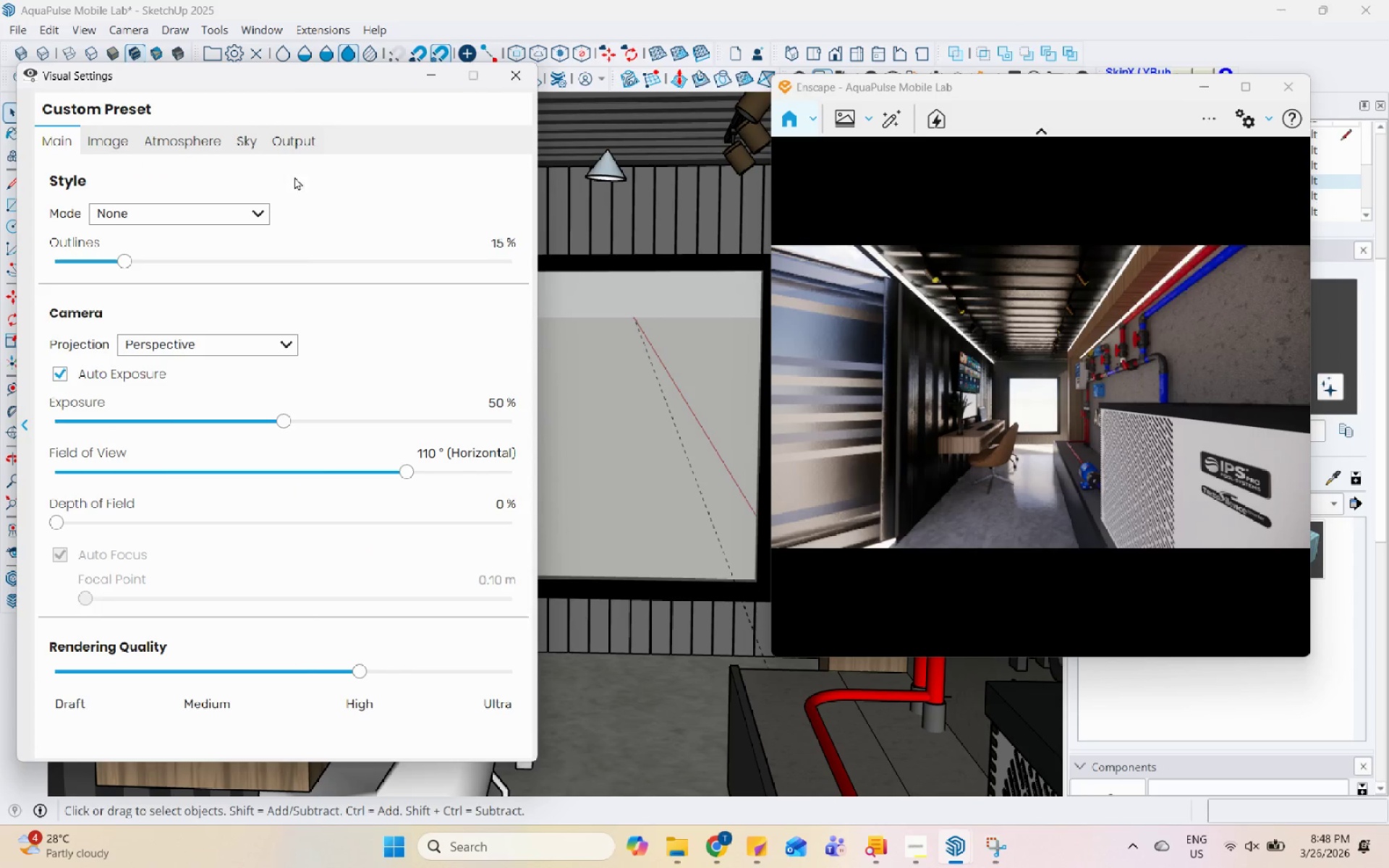 
left_click_drag(start_coordinate=[290, 79], to_coordinate=[357, 76])
 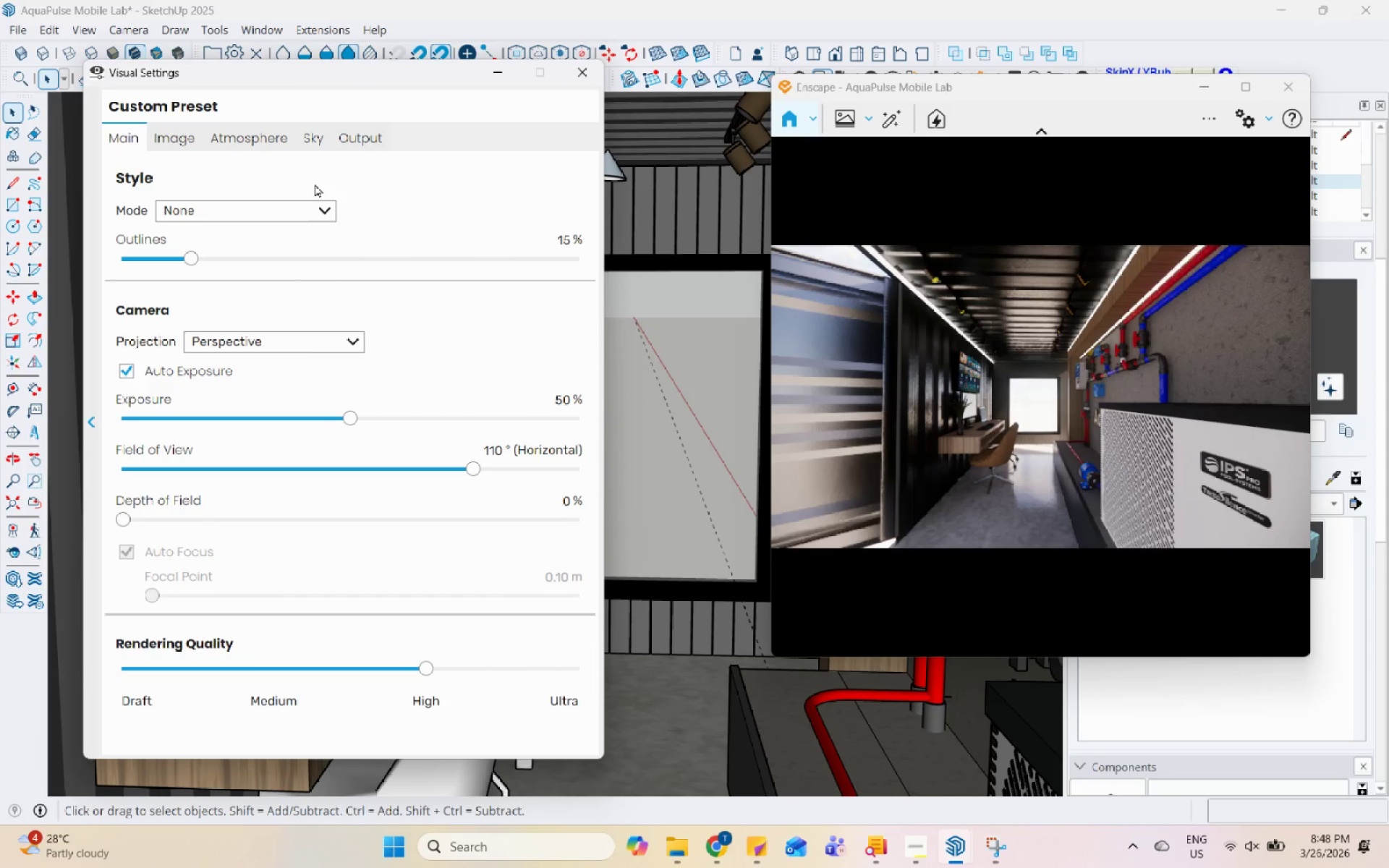 
wait(6.62)
 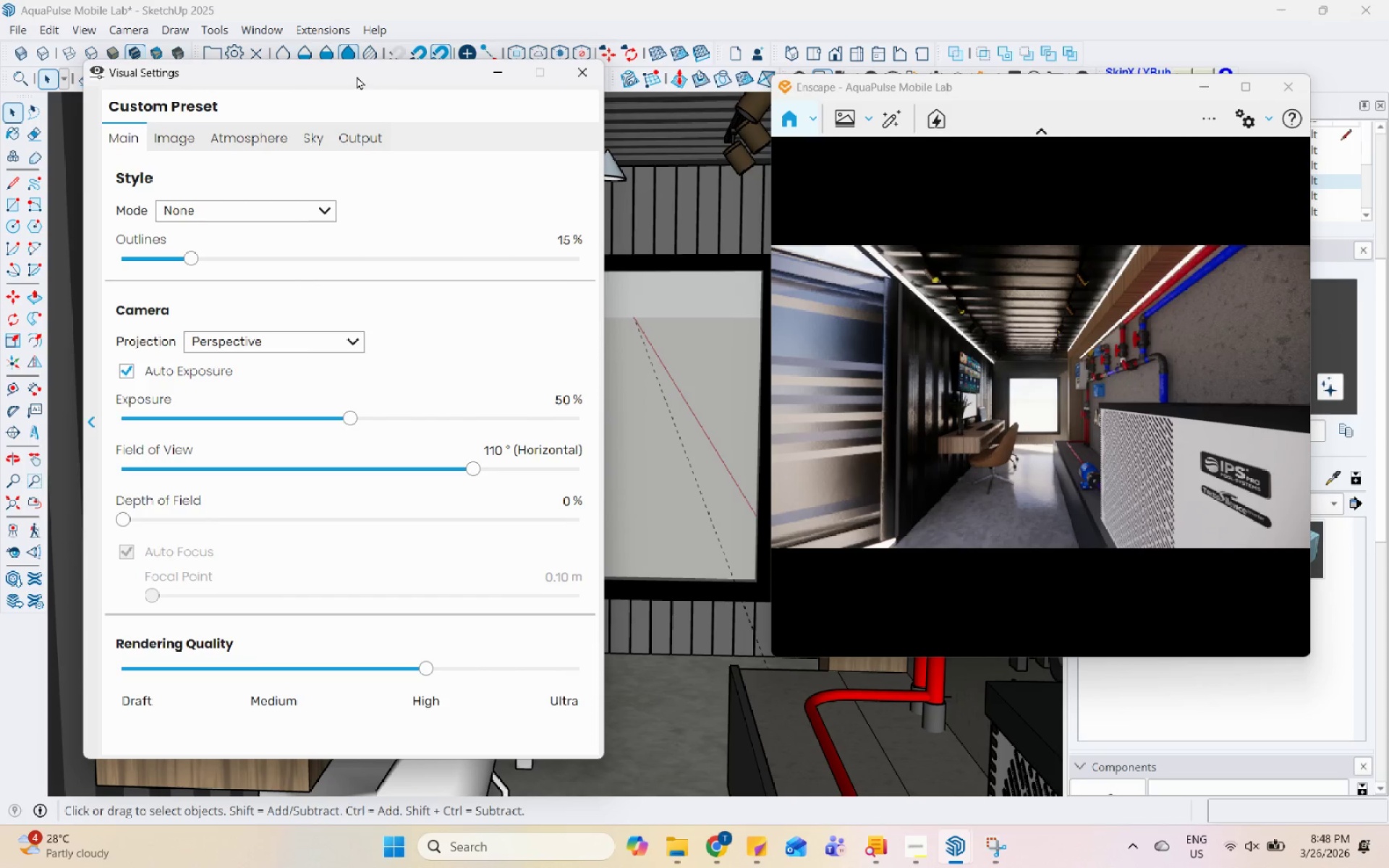 
left_click([324, 147])
 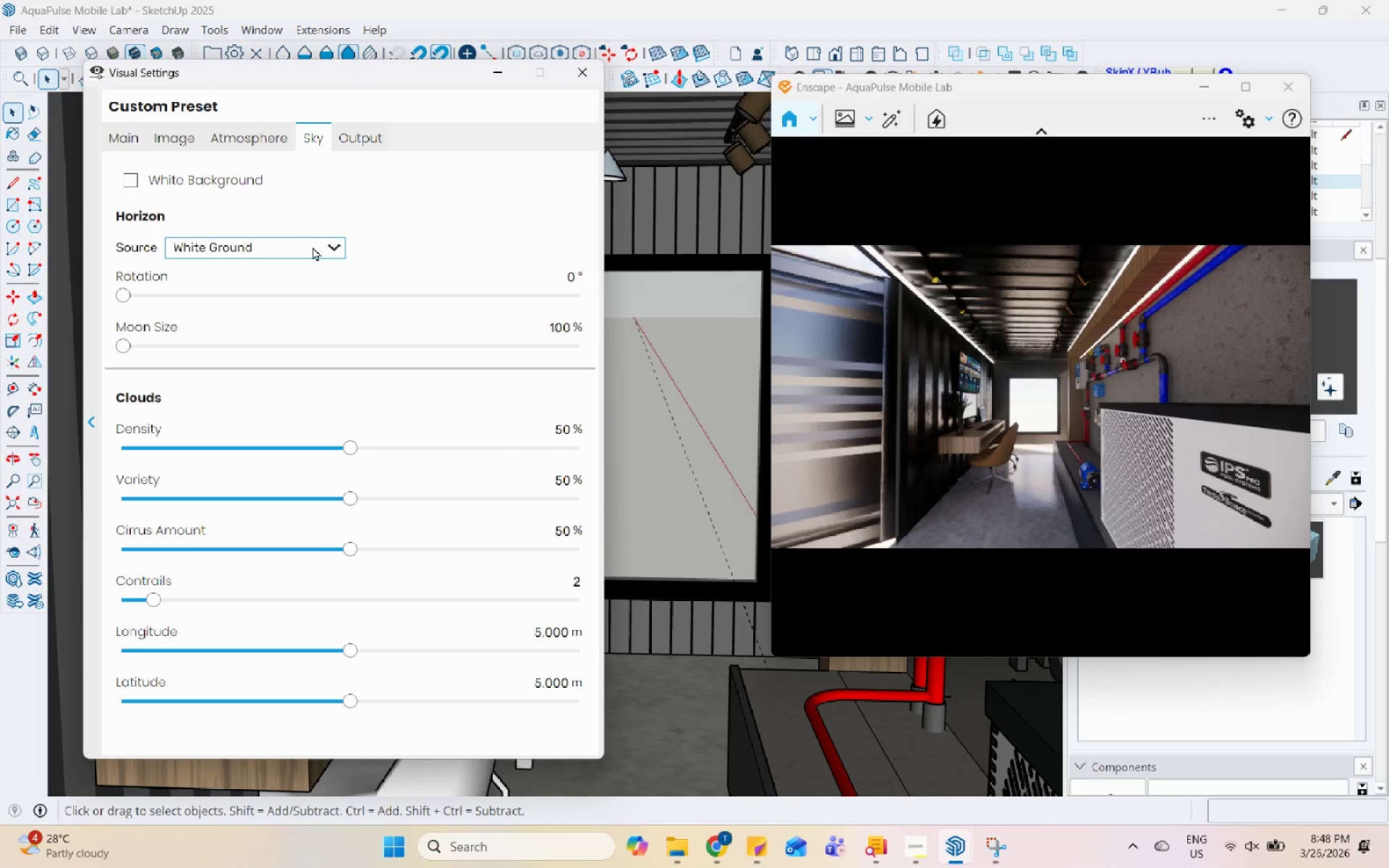 
left_click([313, 247])
 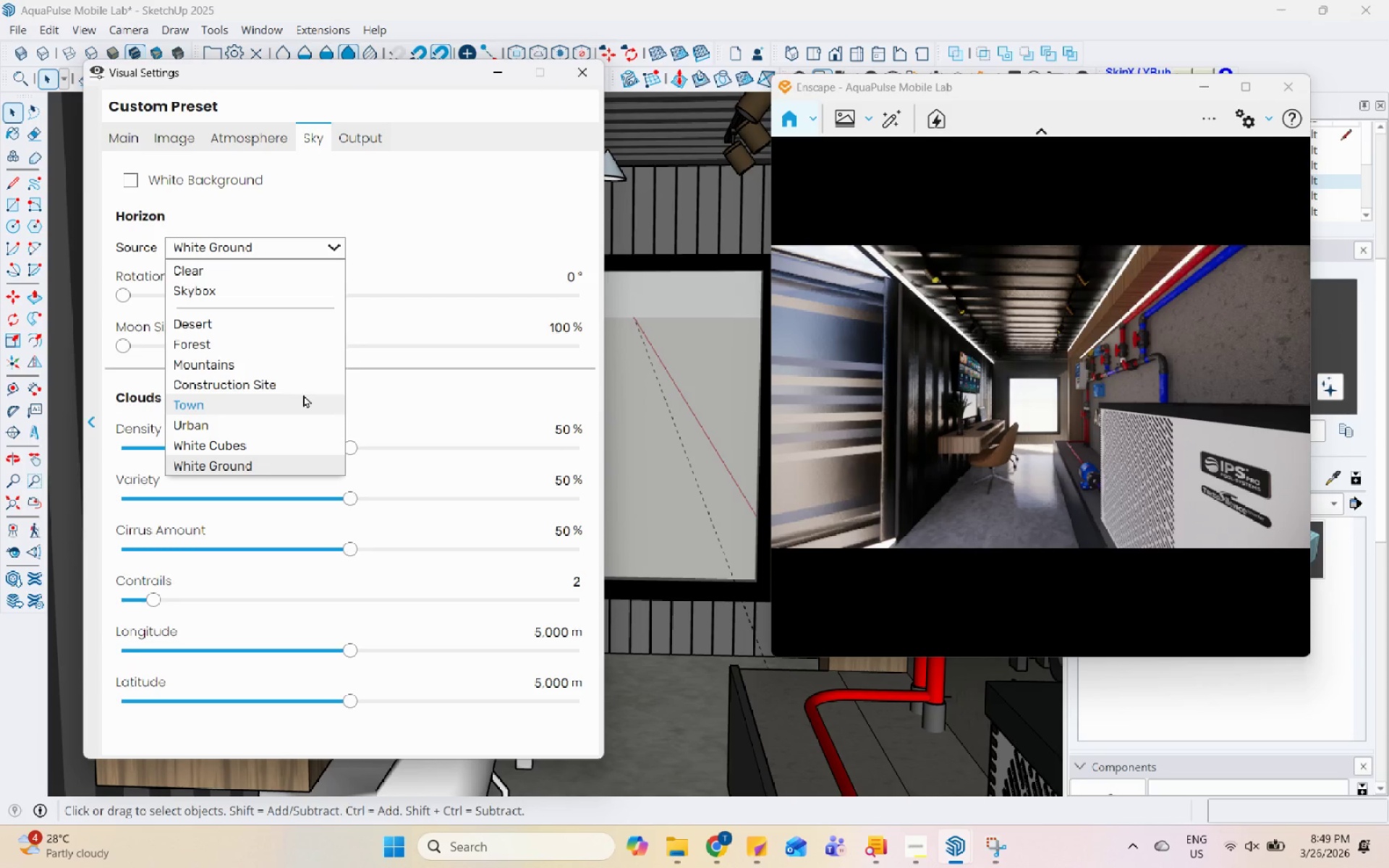 
left_click([307, 290])
 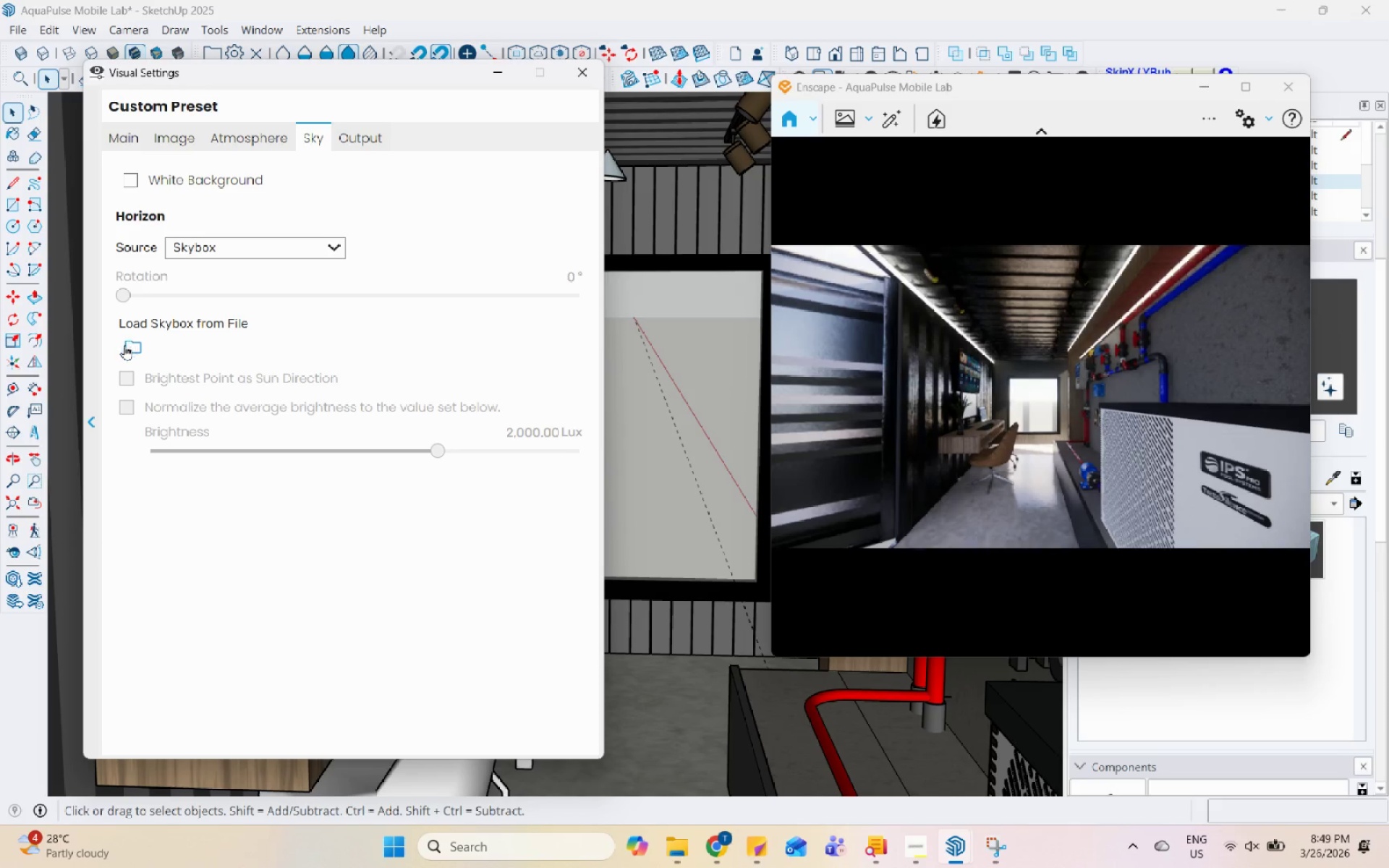 
left_click([124, 353])
 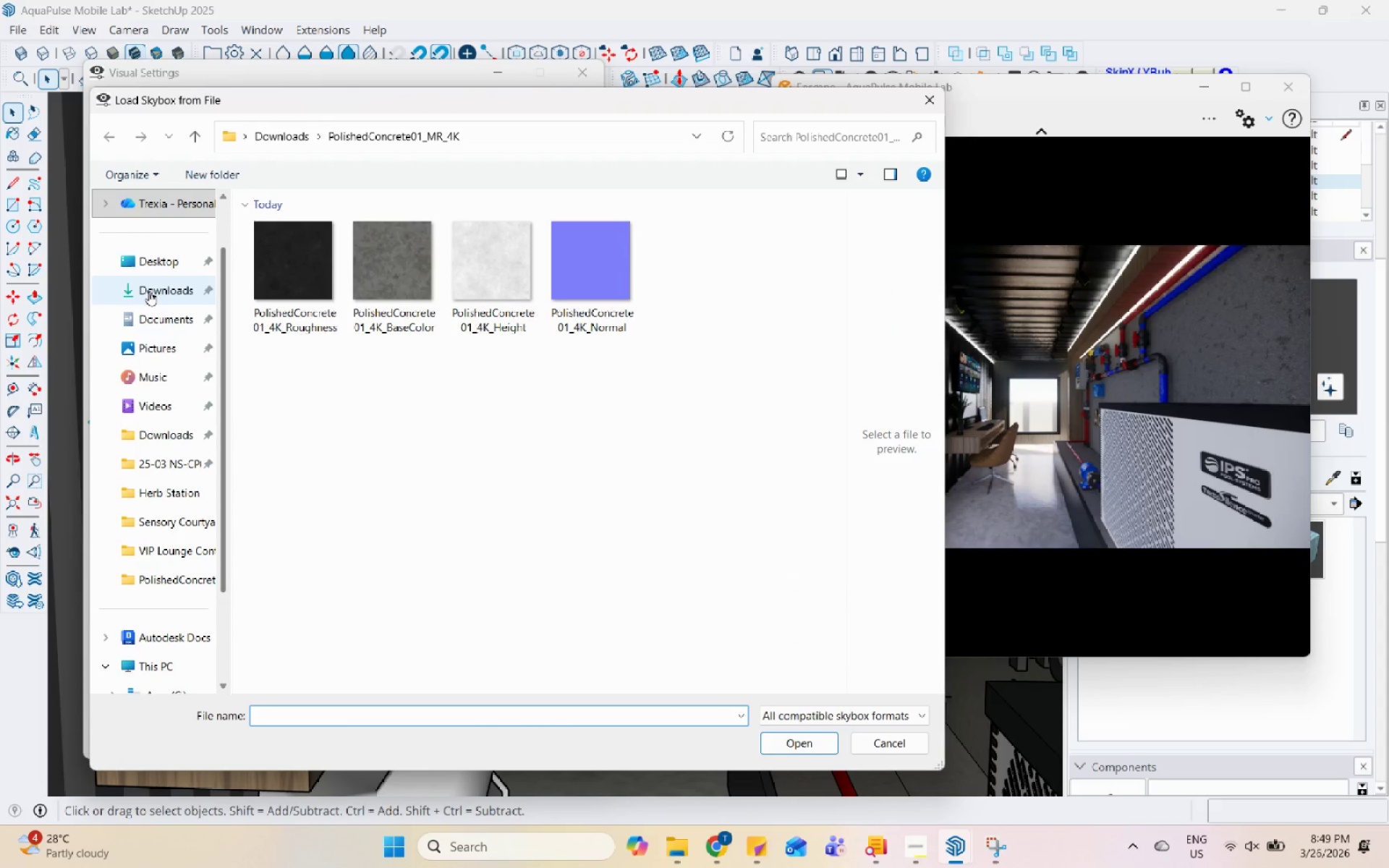 
left_click([274, 253])
 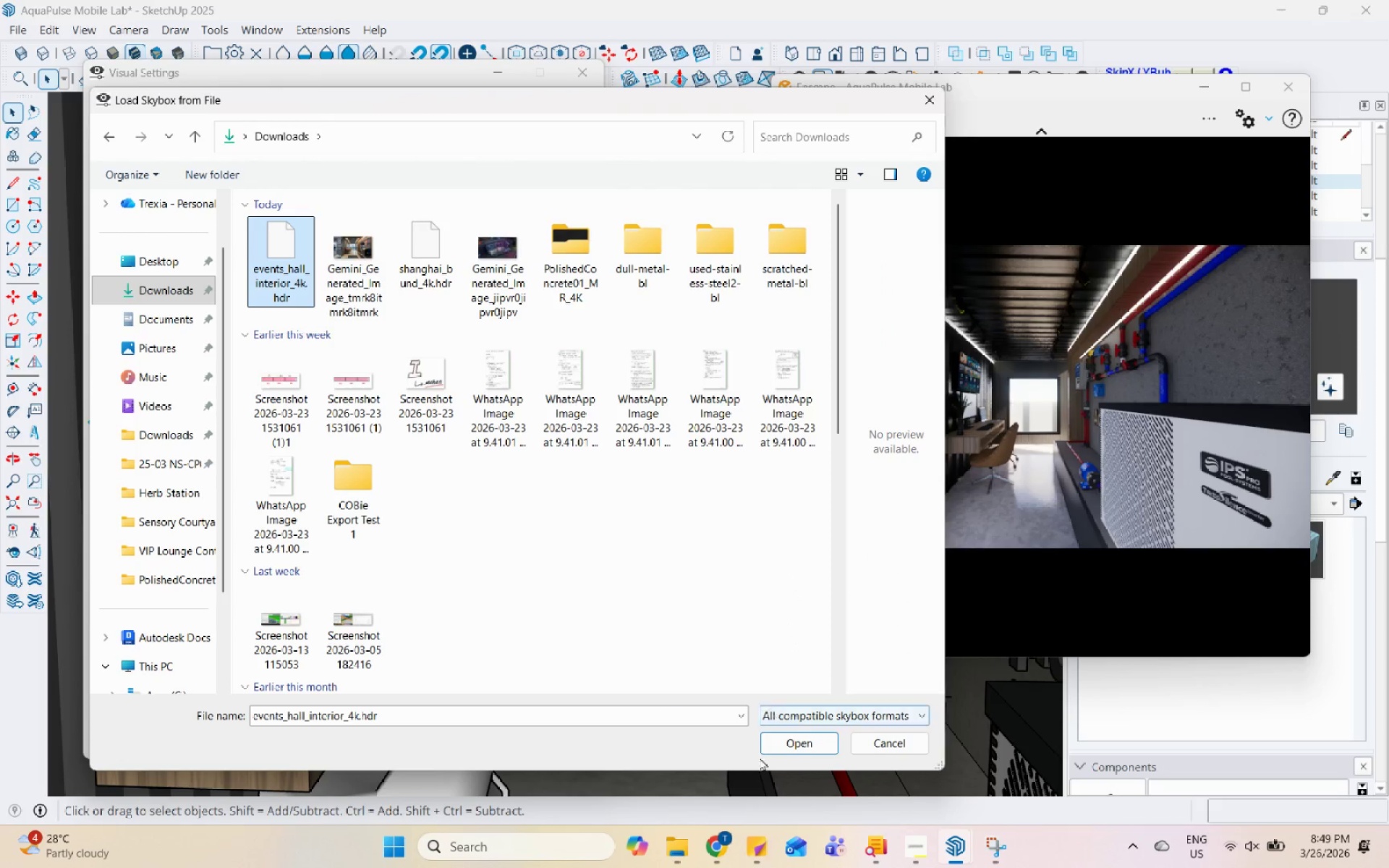 
scroll: coordinate [271, 286], scroll_direction: up, amount: 5.0
 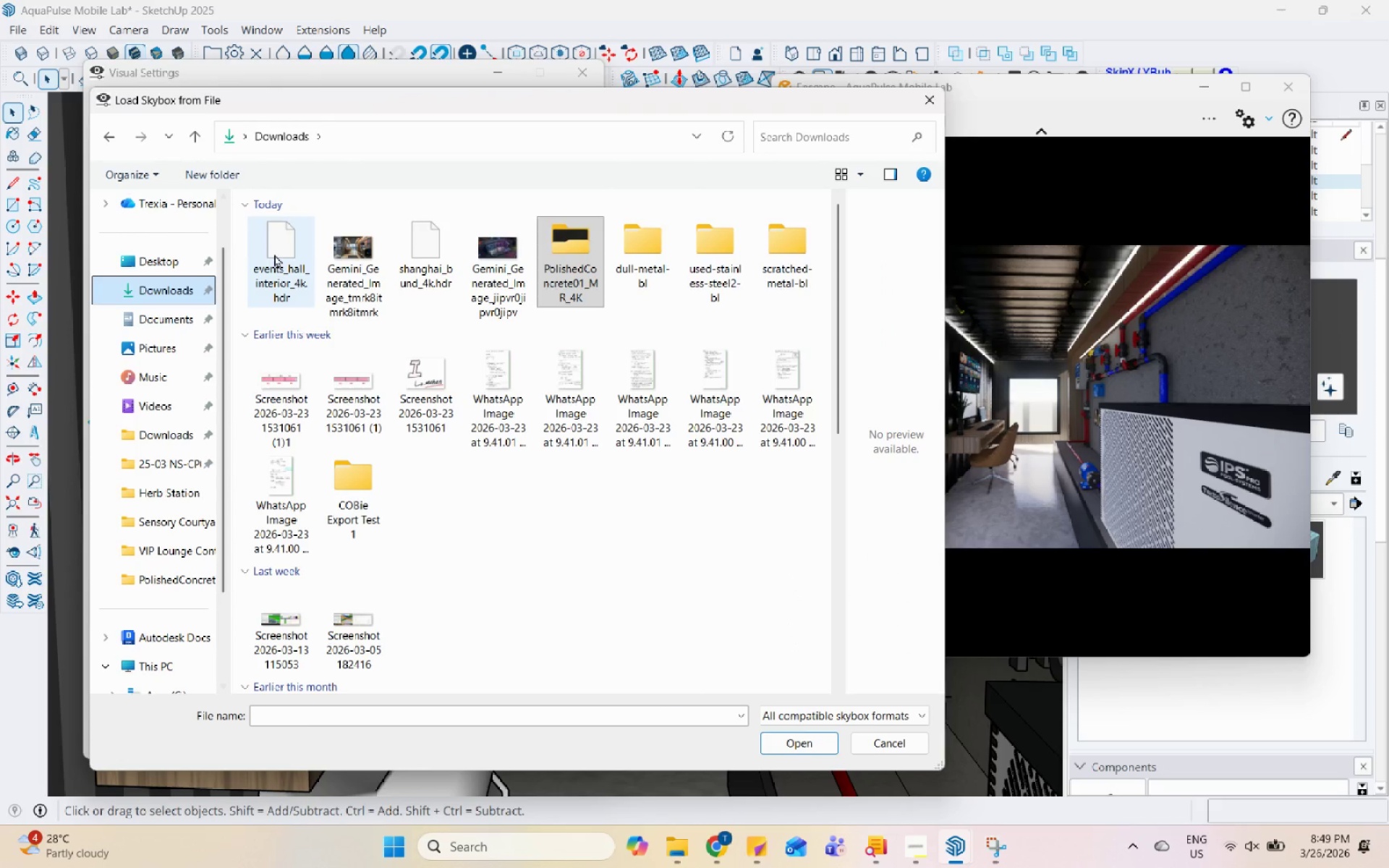 
left_click([790, 736])
 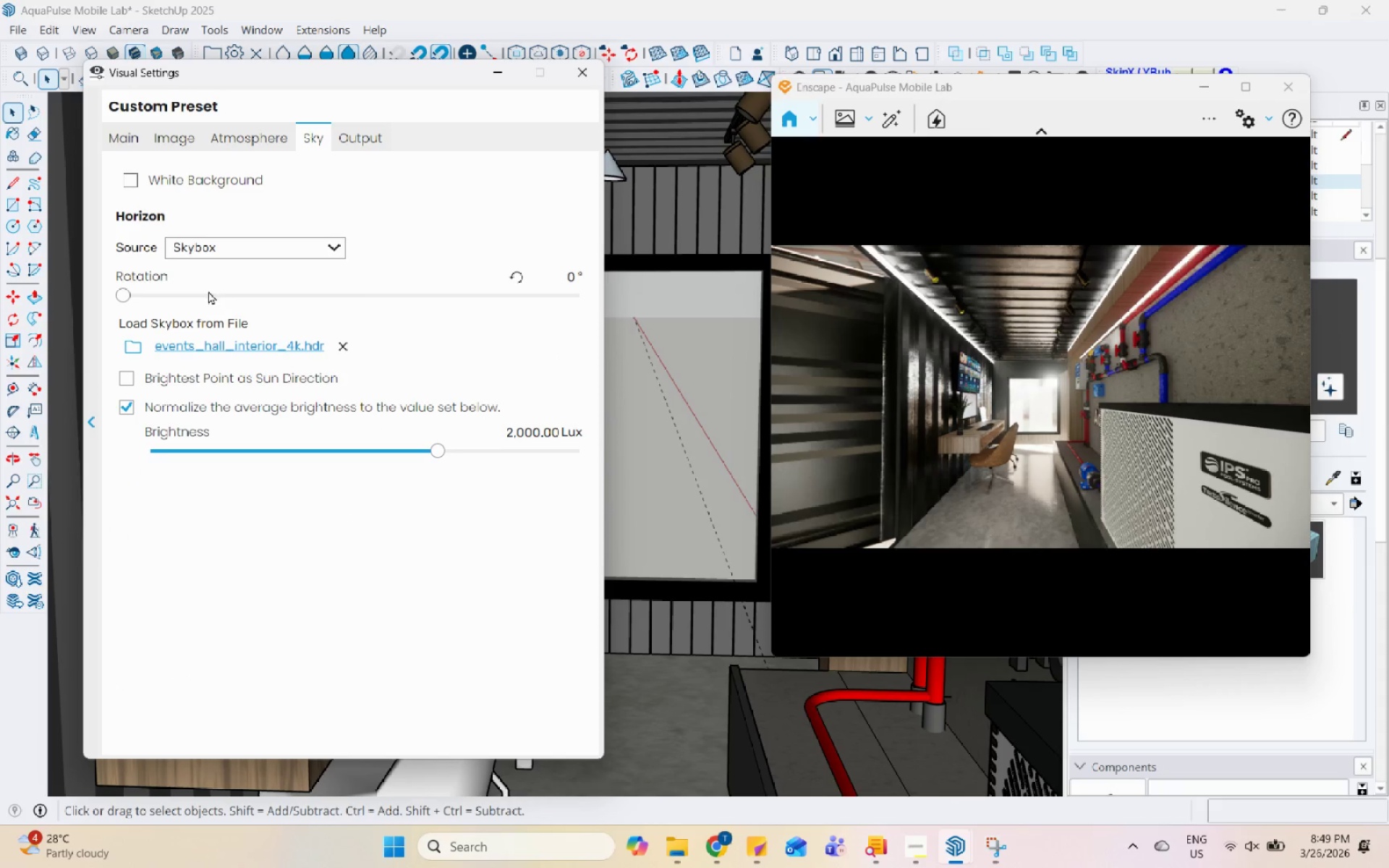 
left_click_drag(start_coordinate=[123, 292], to_coordinate=[245, 310])
 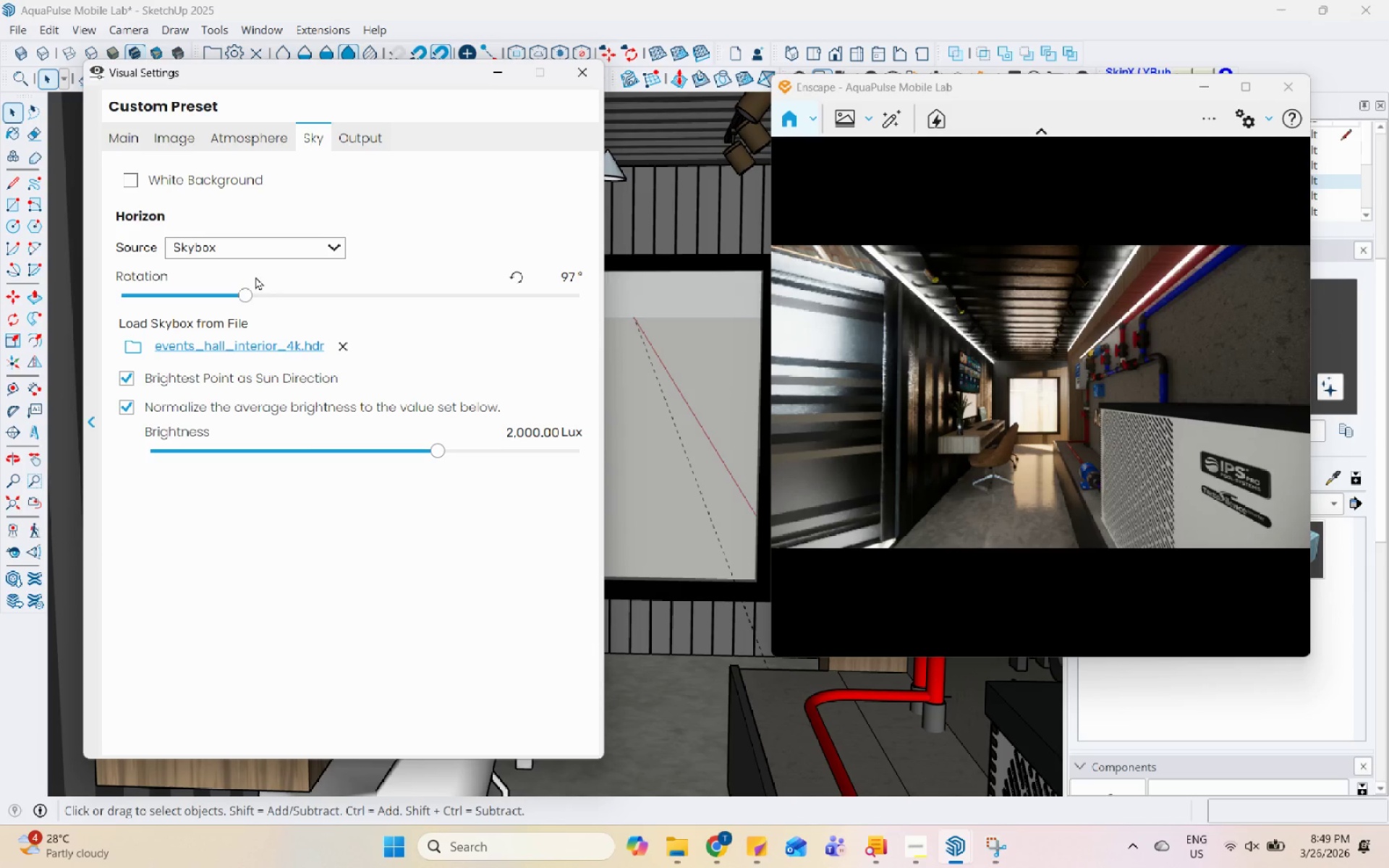 
left_click([195, 347])
 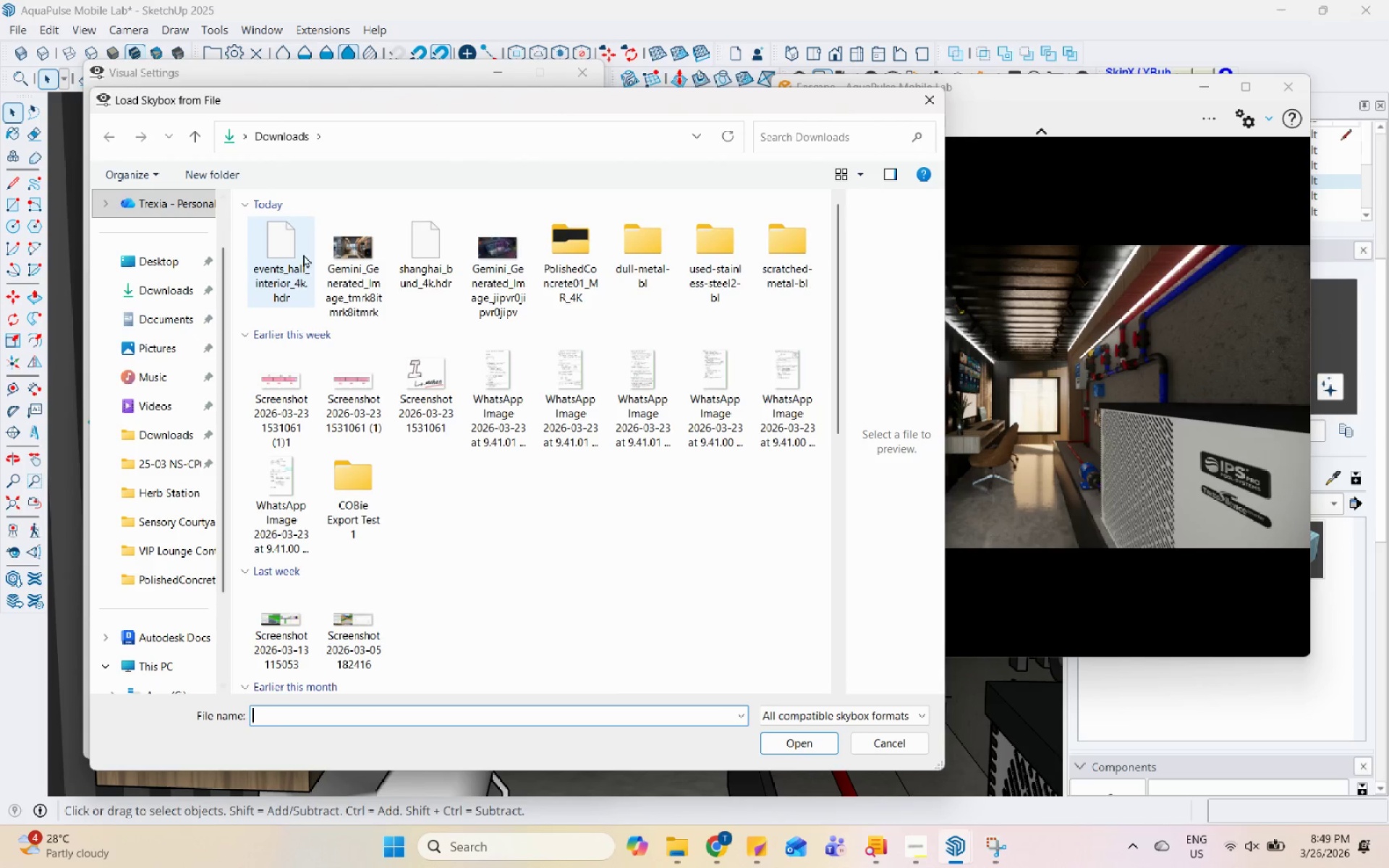 
left_click([418, 276])
 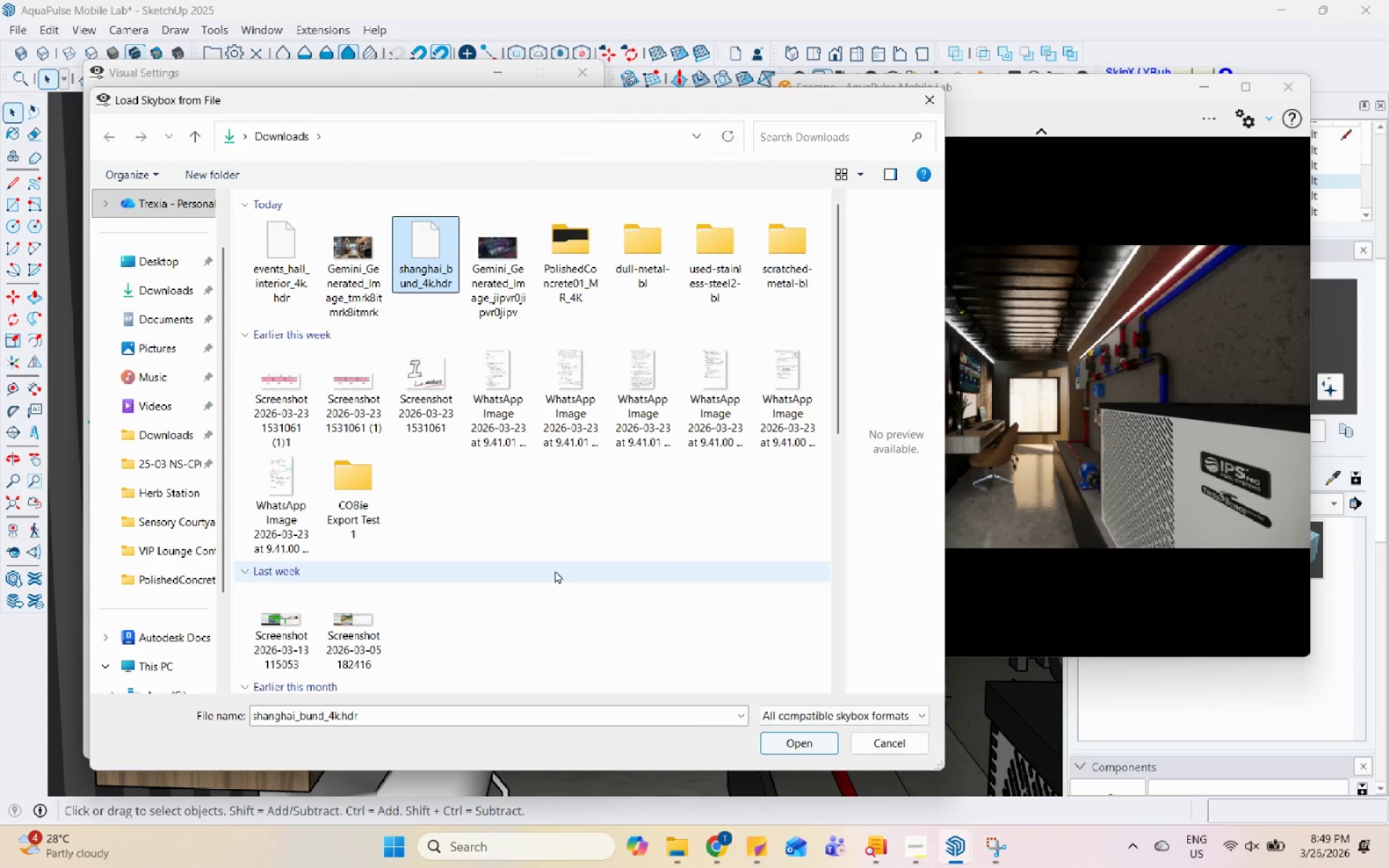 
scroll: coordinate [347, 383], scroll_direction: up, amount: 9.0
 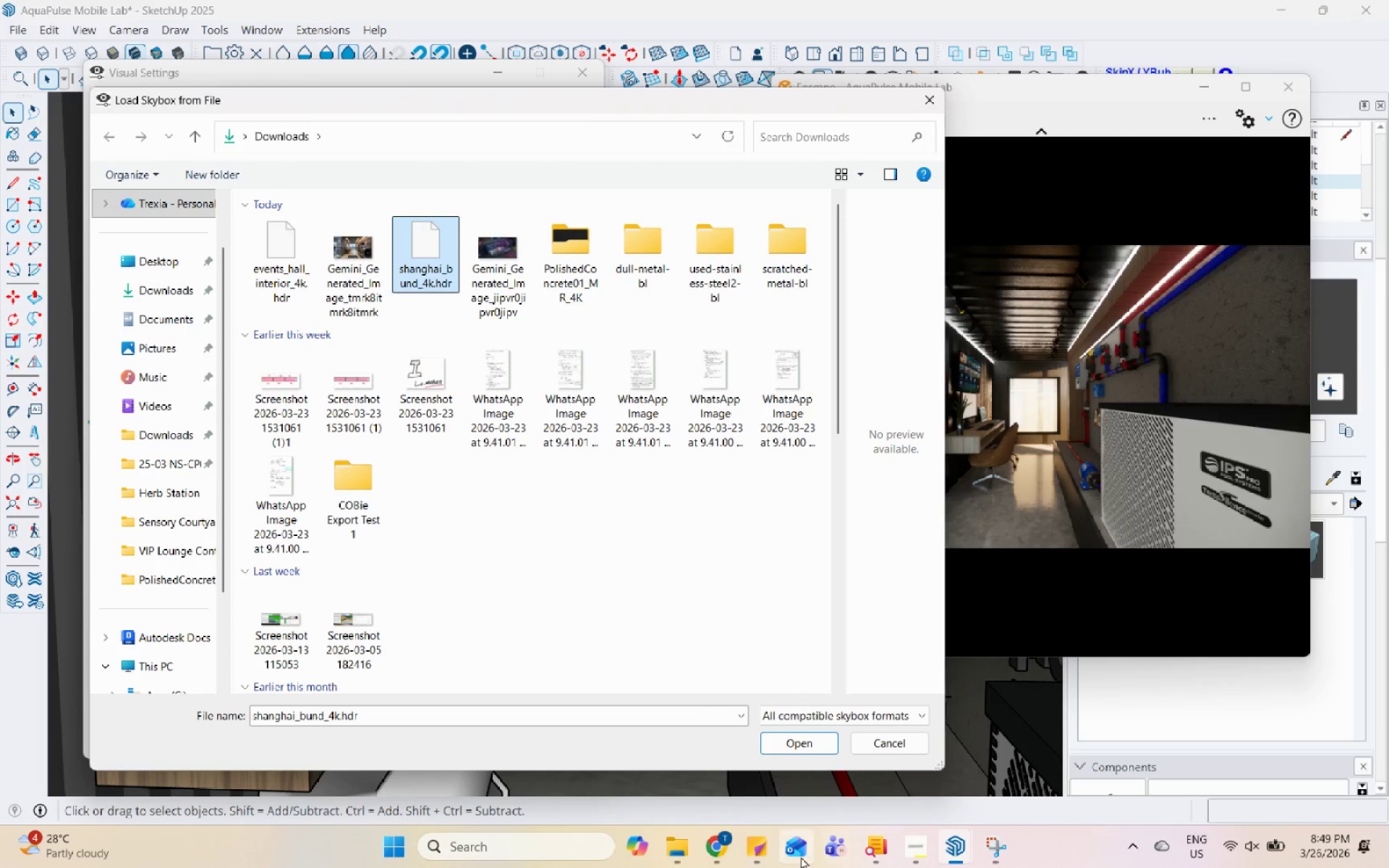 
left_click([706, 853])
 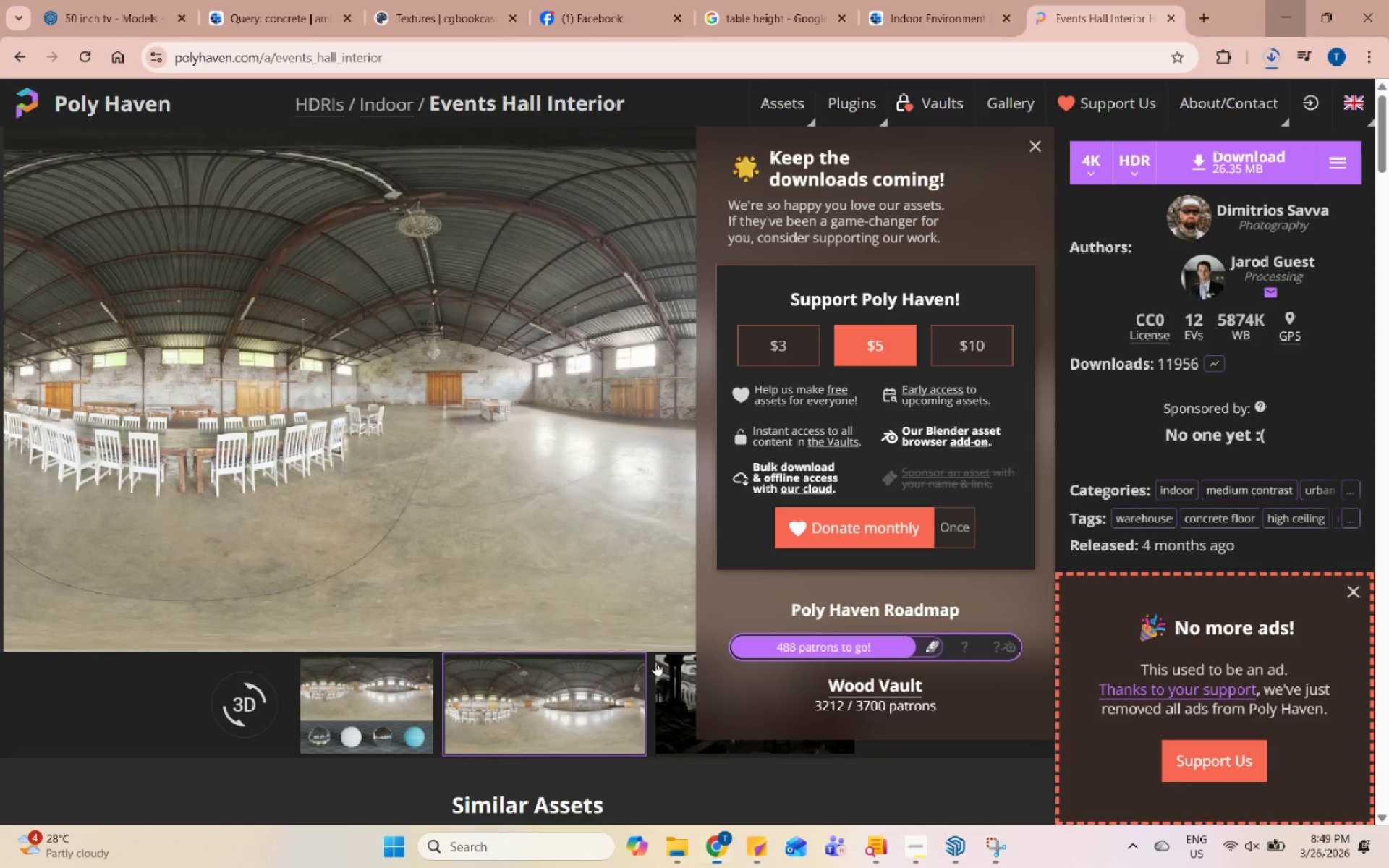 
double_click([993, 0])
 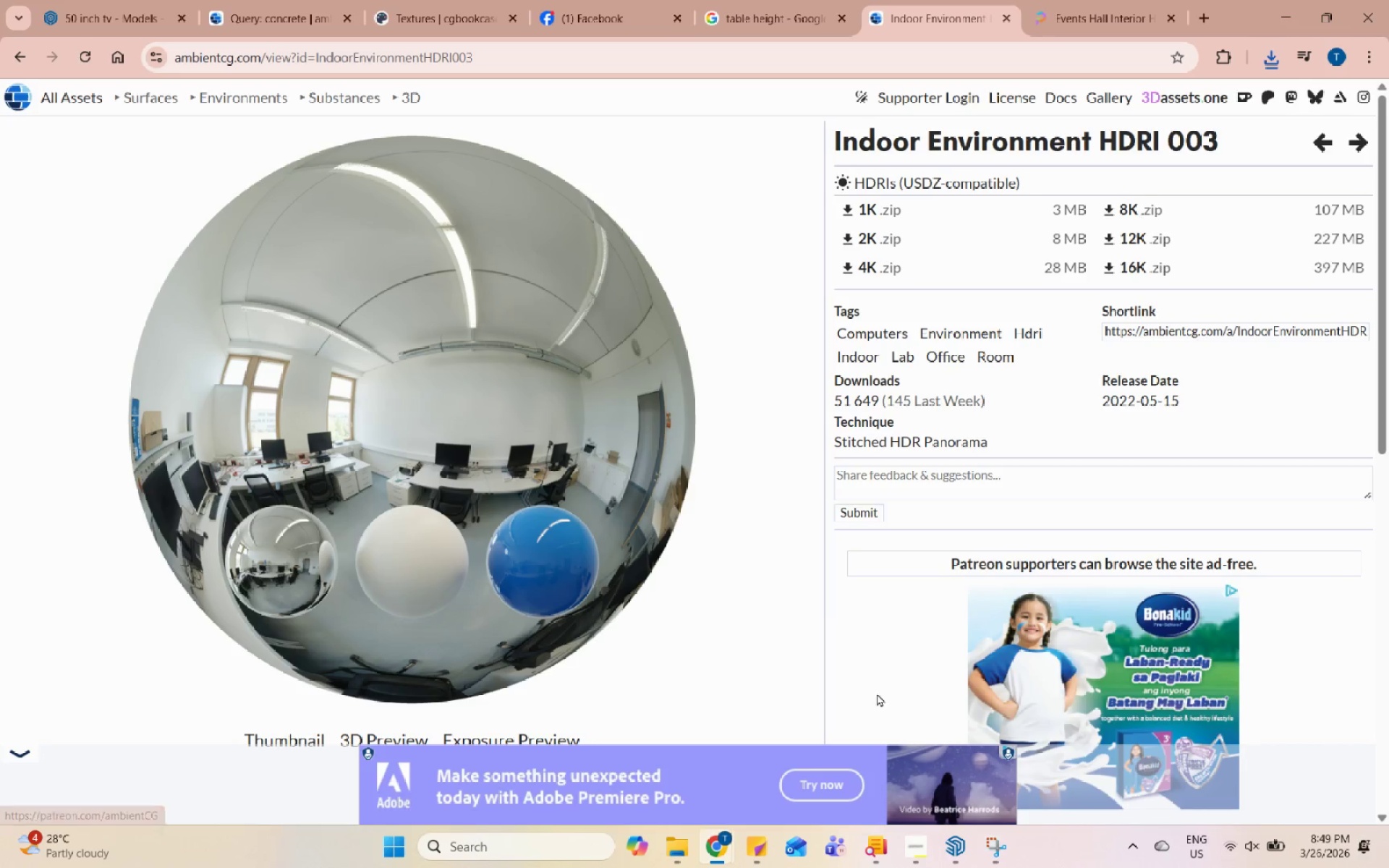 
left_click([666, 835])
 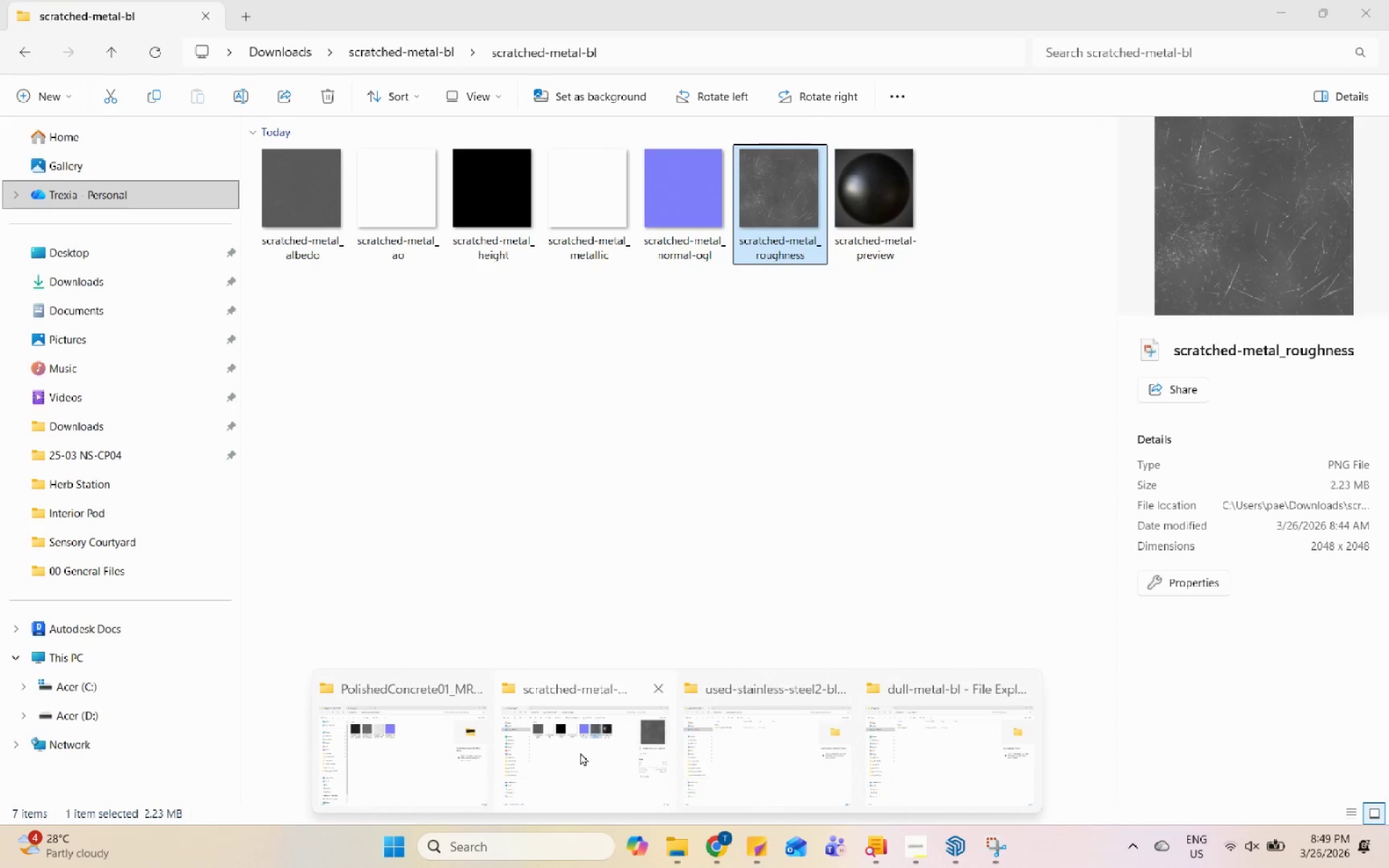 
left_click([425, 741])
 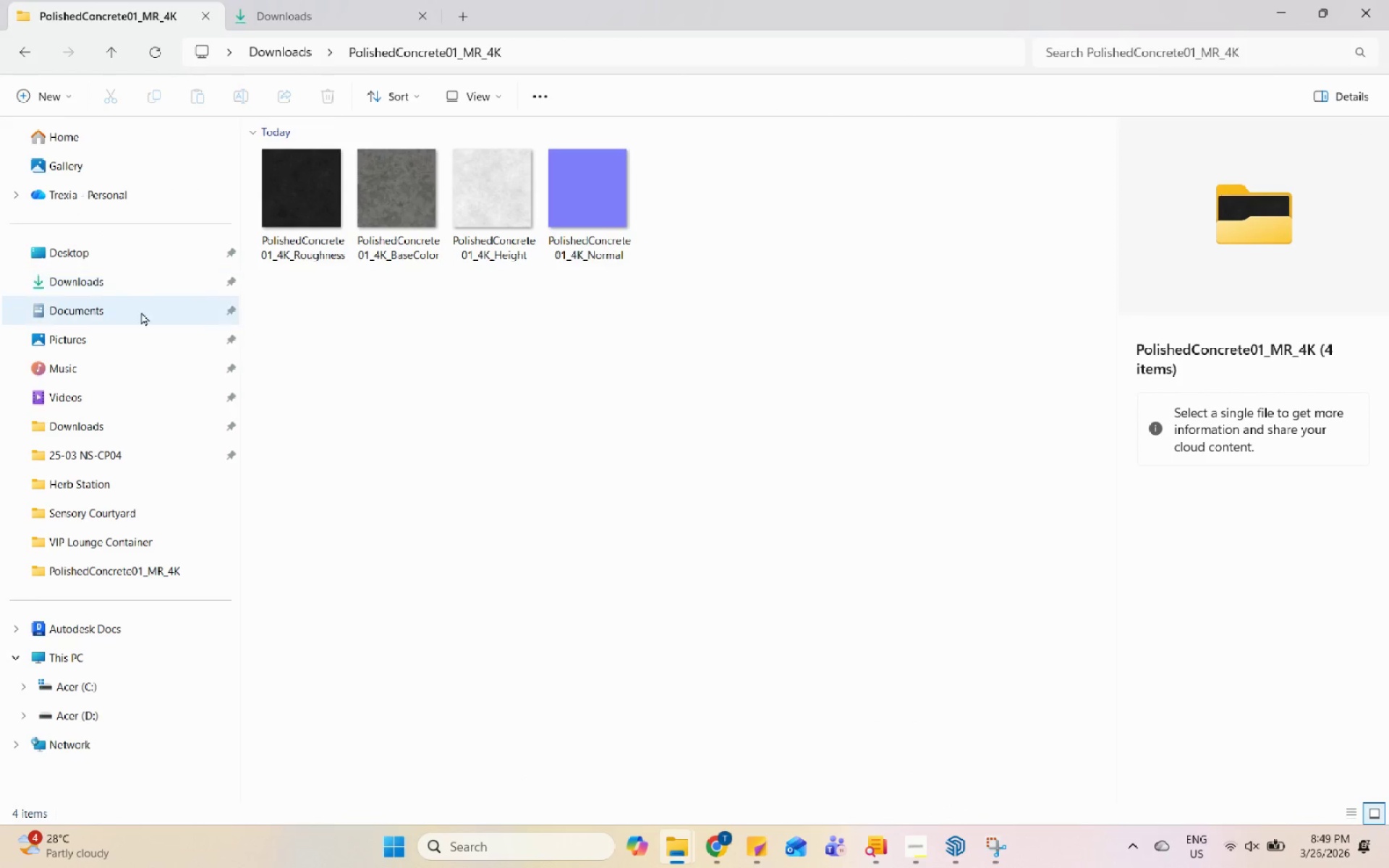 
left_click([121, 268])
 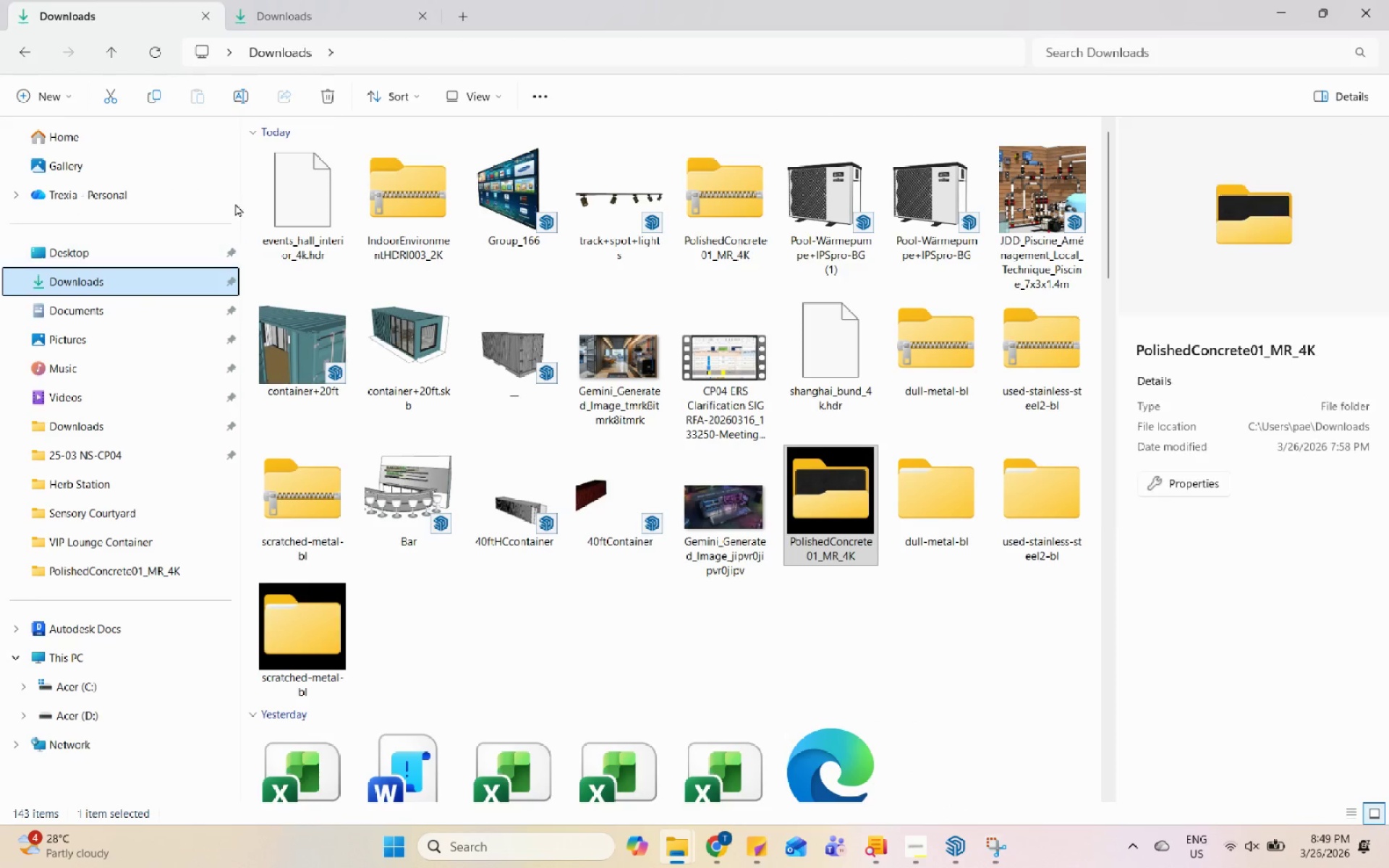 
scroll: coordinate [359, 196], scroll_direction: up, amount: 4.0
 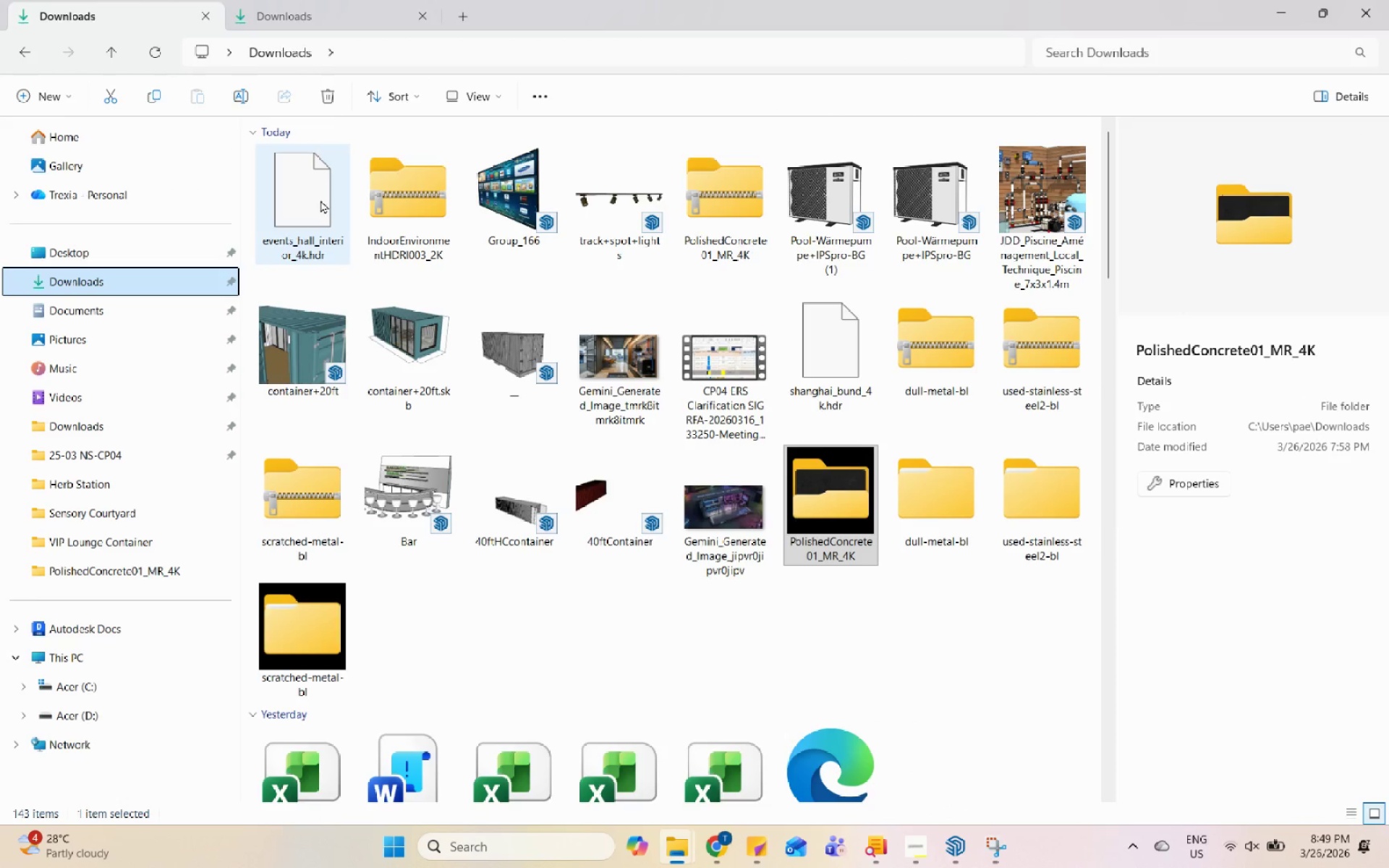 
left_click([515, 644])
 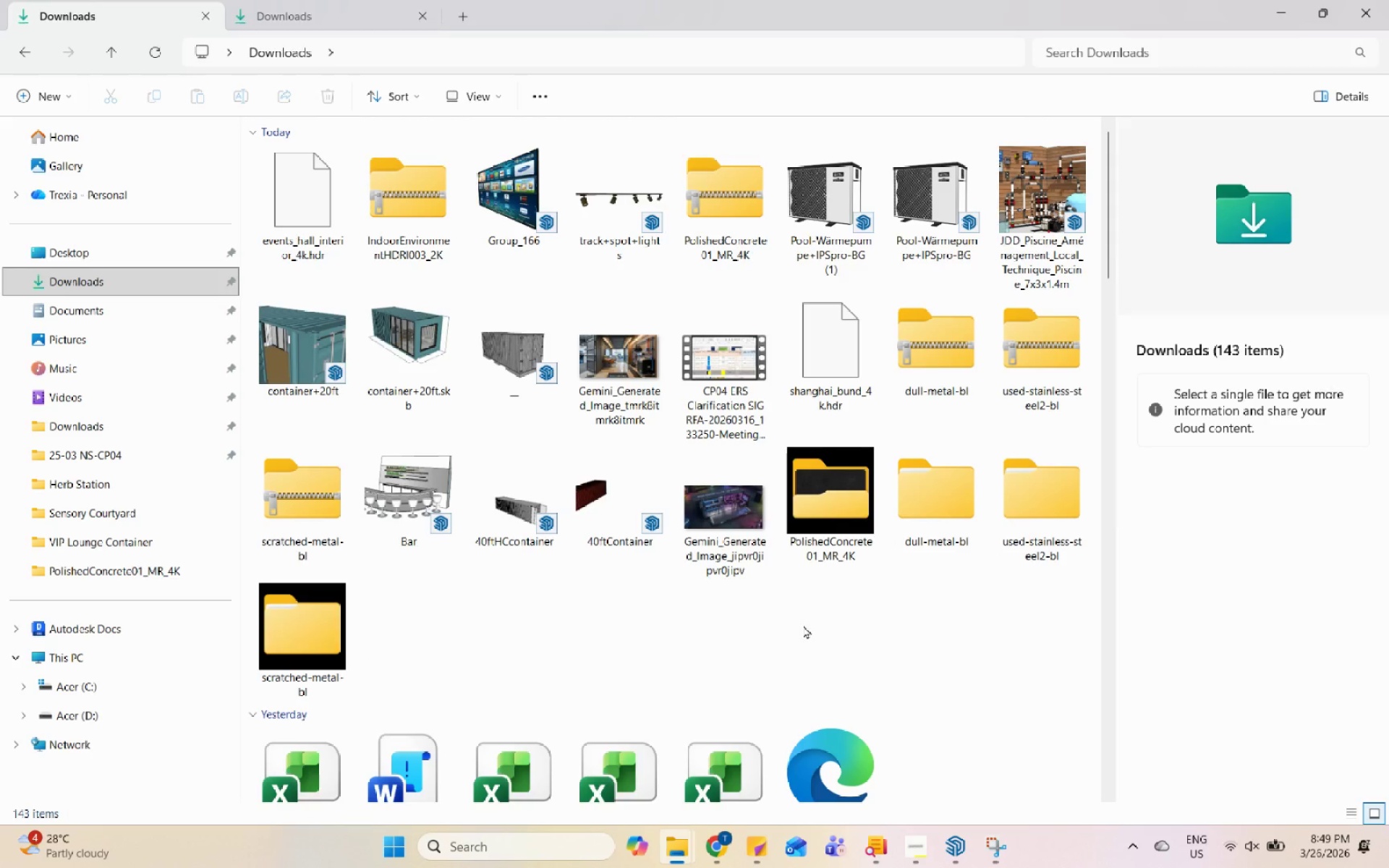 
wait(6.38)
 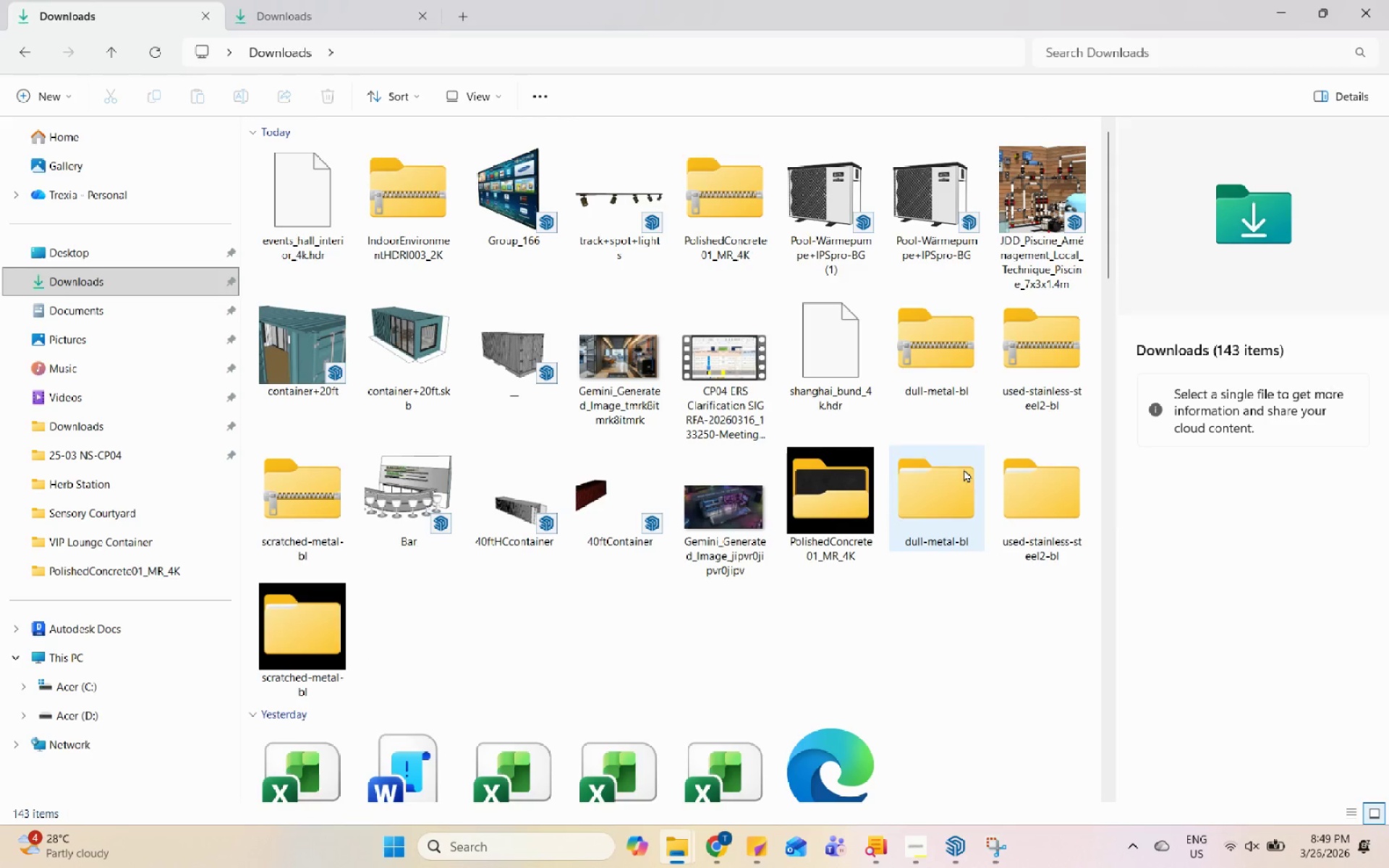 
left_click([803, 625])
 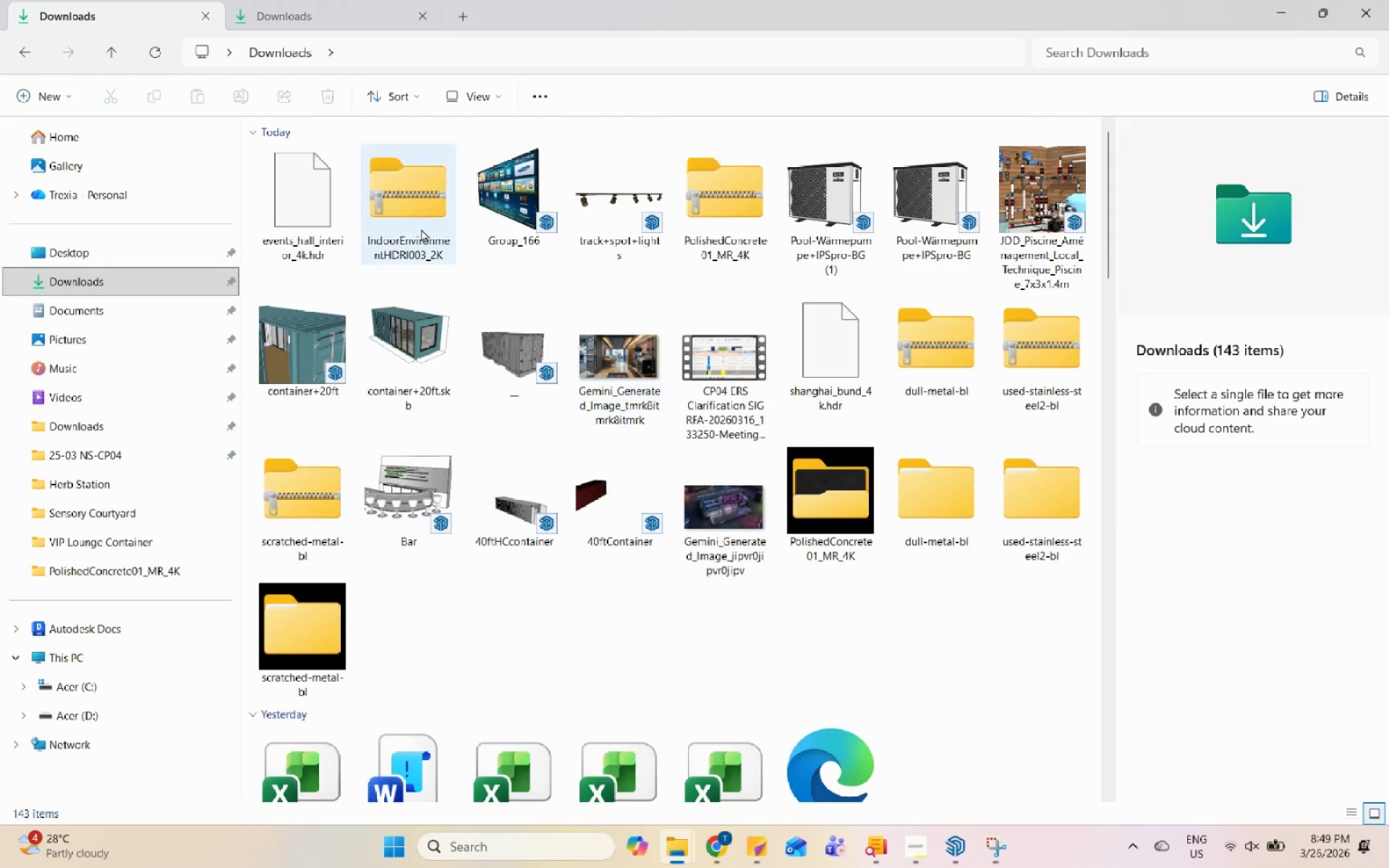 
left_click([398, 227])
 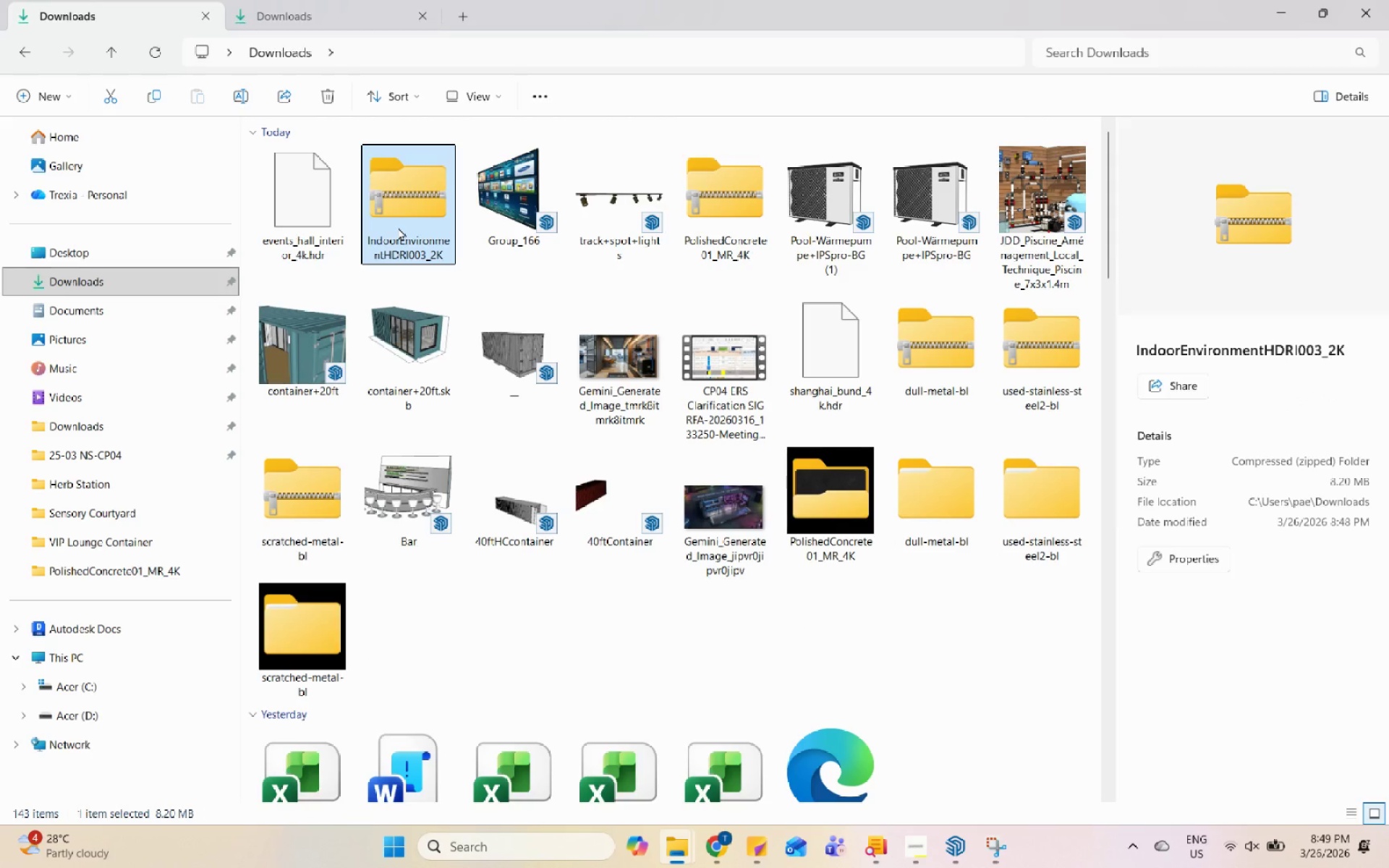 
right_click([398, 227])
 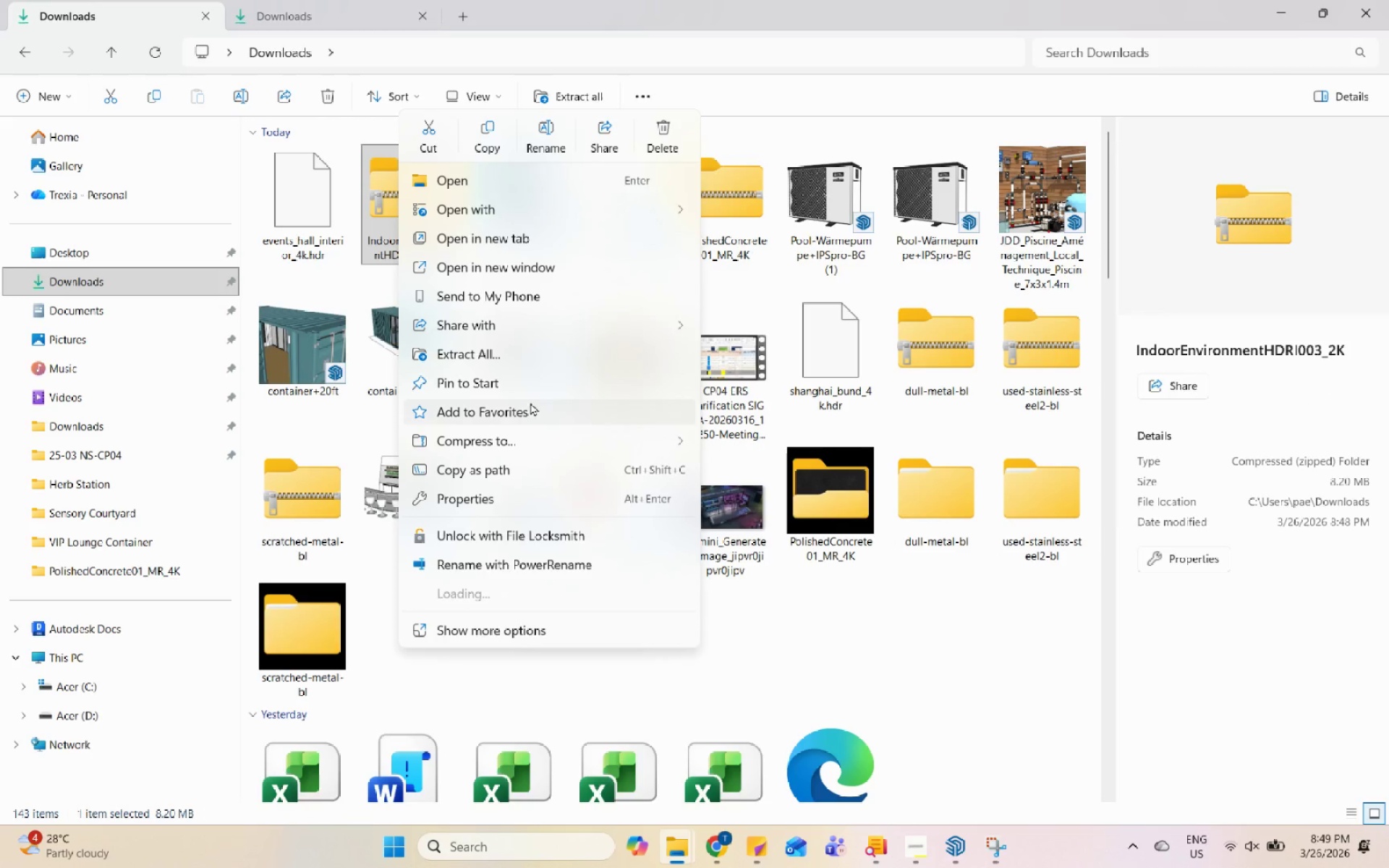 
left_click([528, 361])
 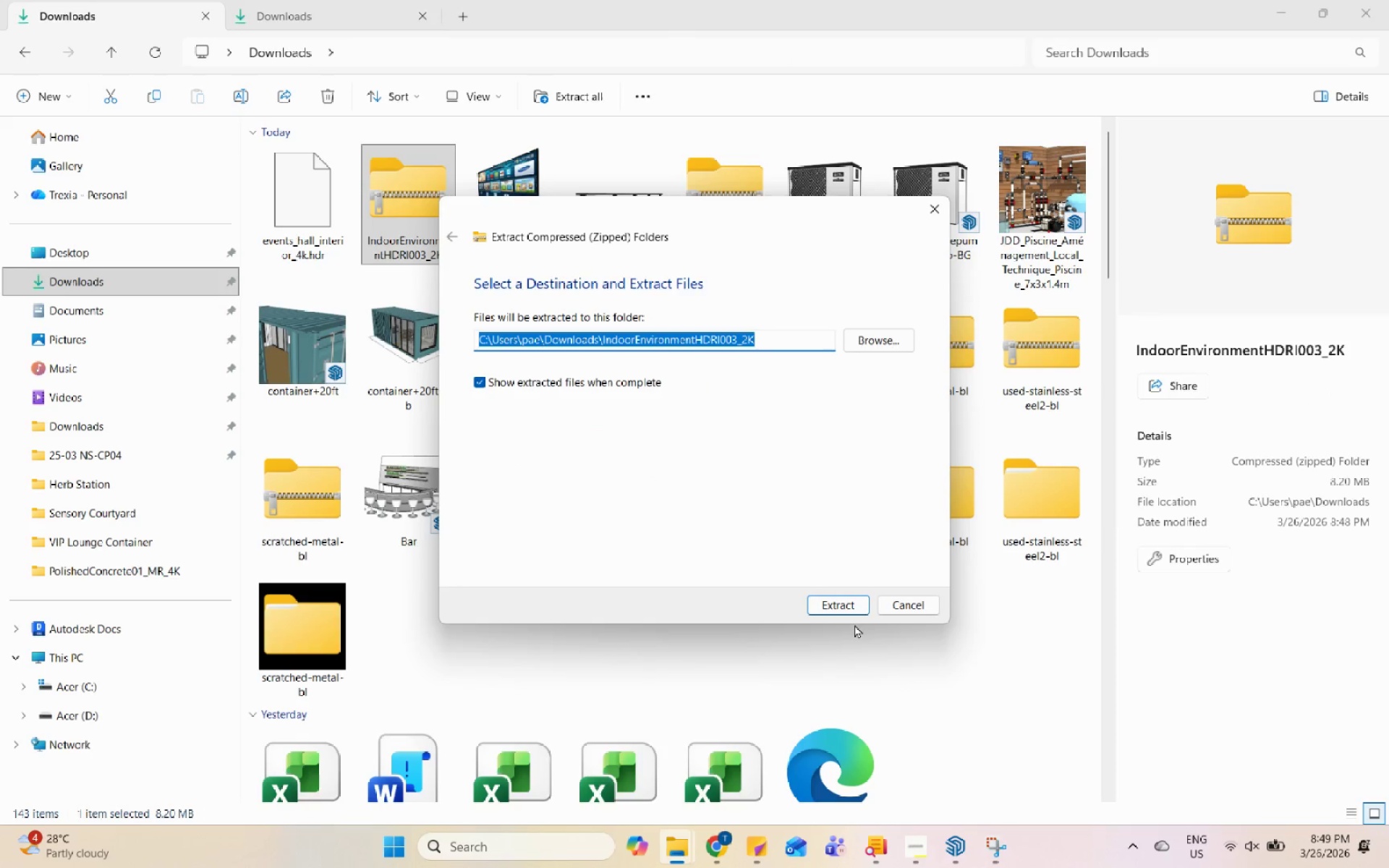 
left_click([859, 609])
 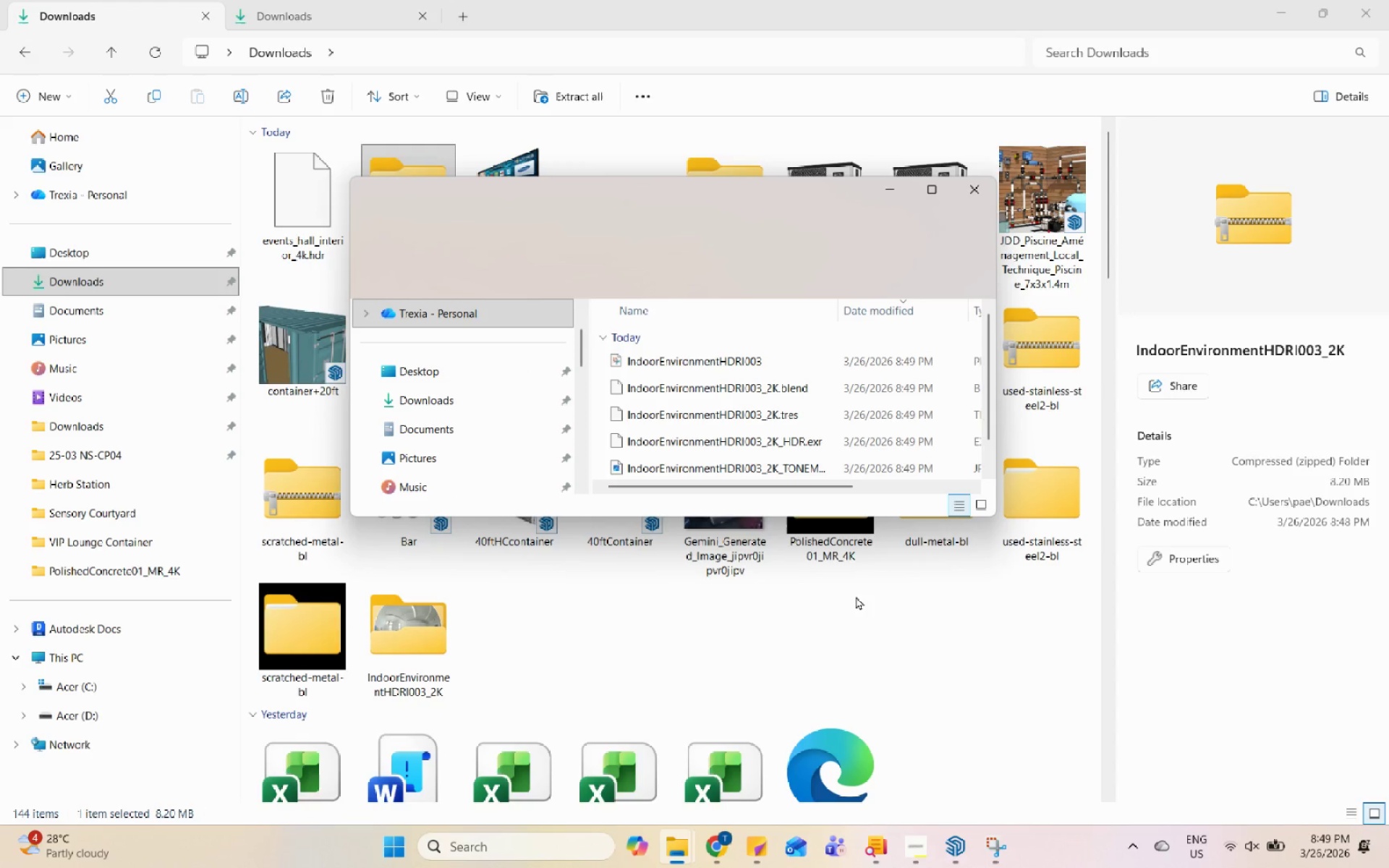 
left_click([969, 192])
 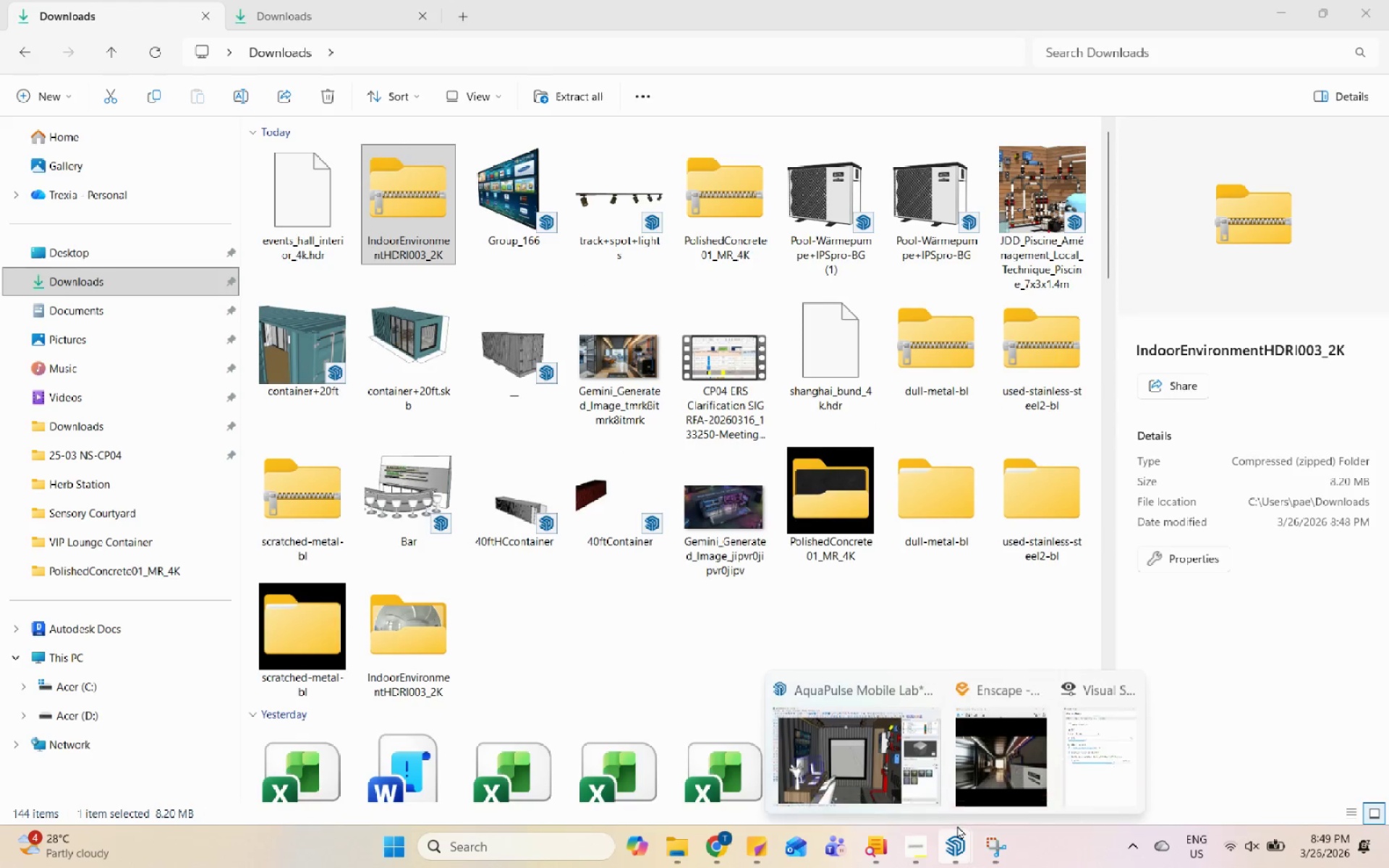 
left_click([1014, 732])
 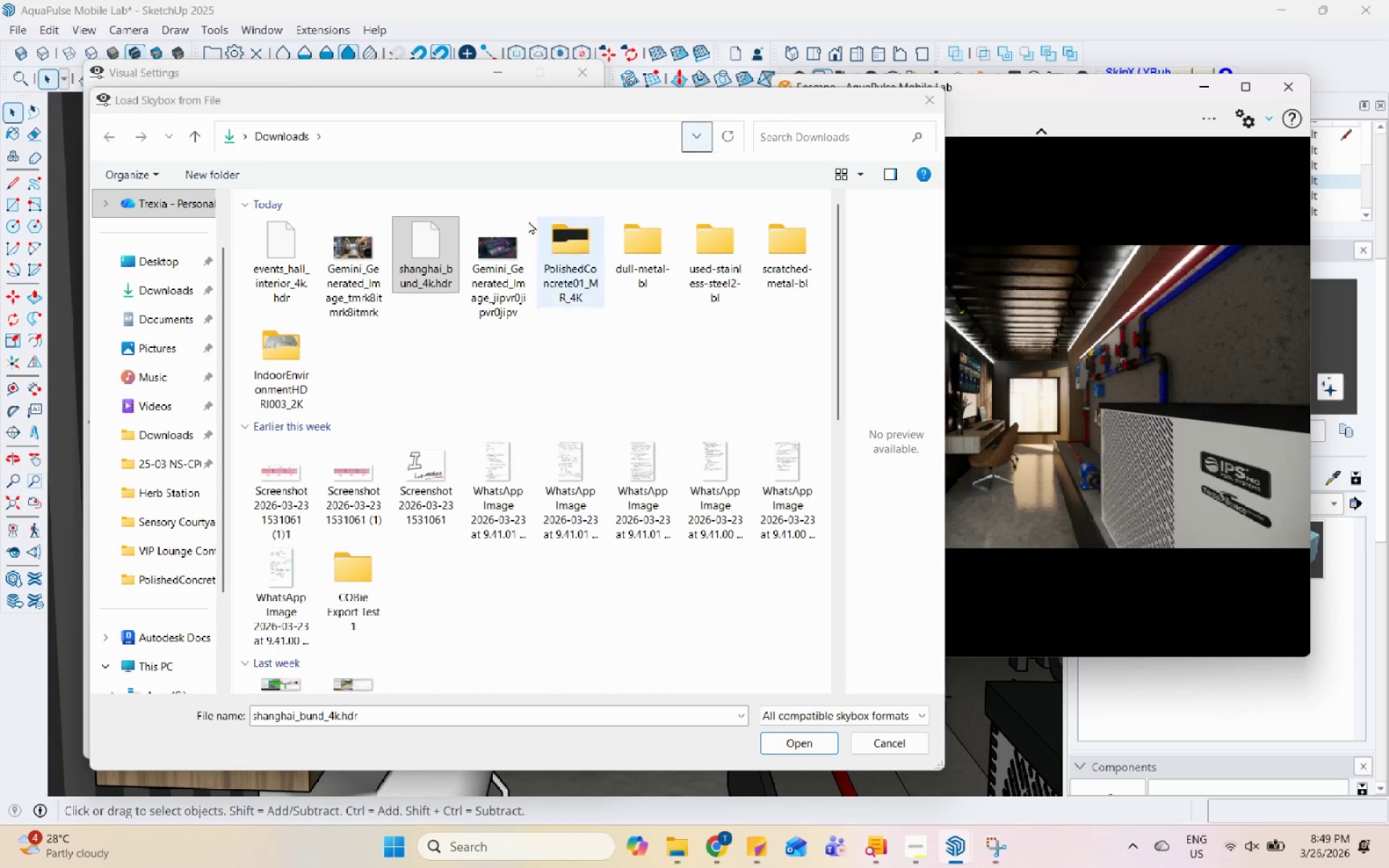 
scroll: coordinate [415, 377], scroll_direction: up, amount: 9.0
 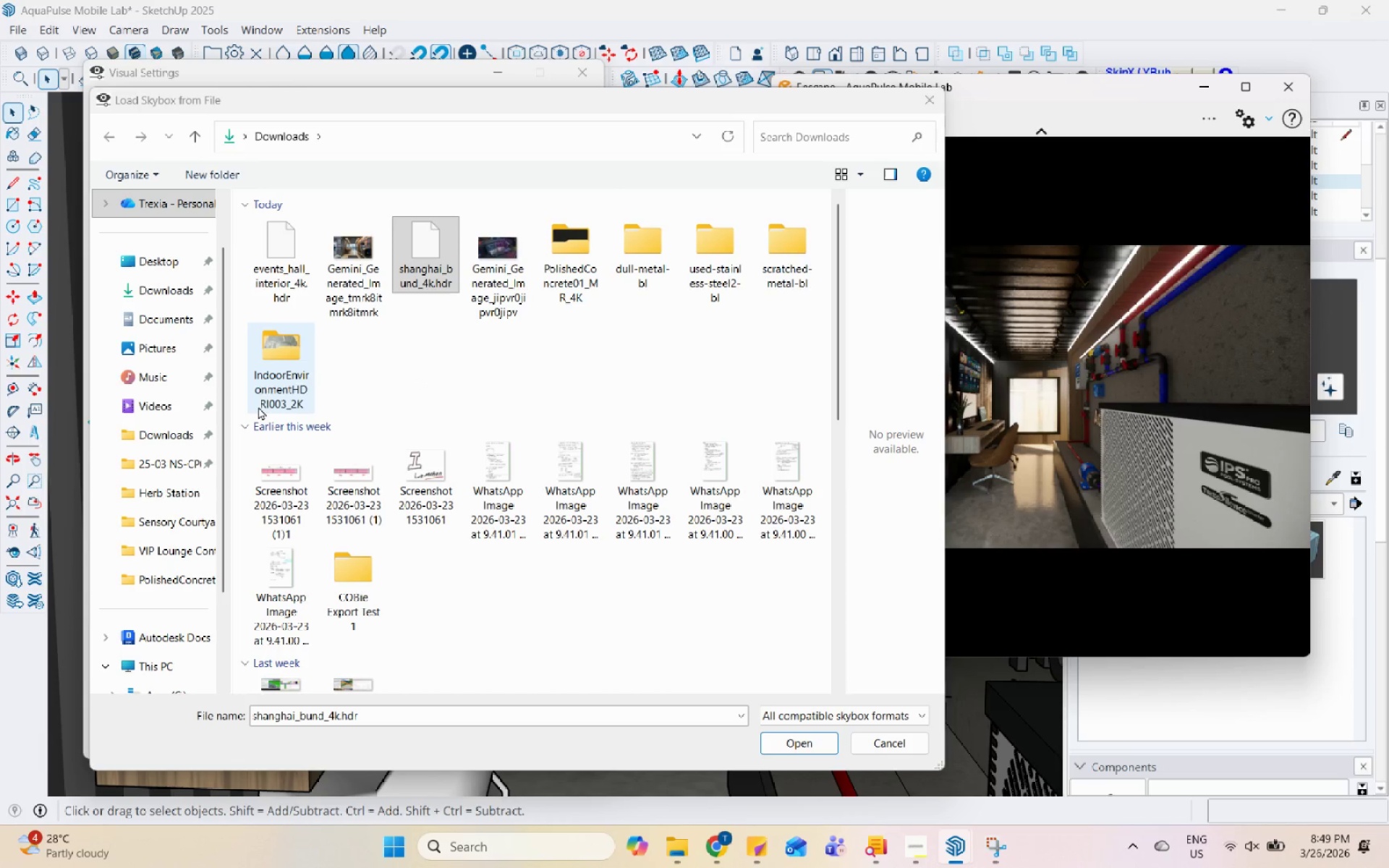 
double_click([271, 378])
 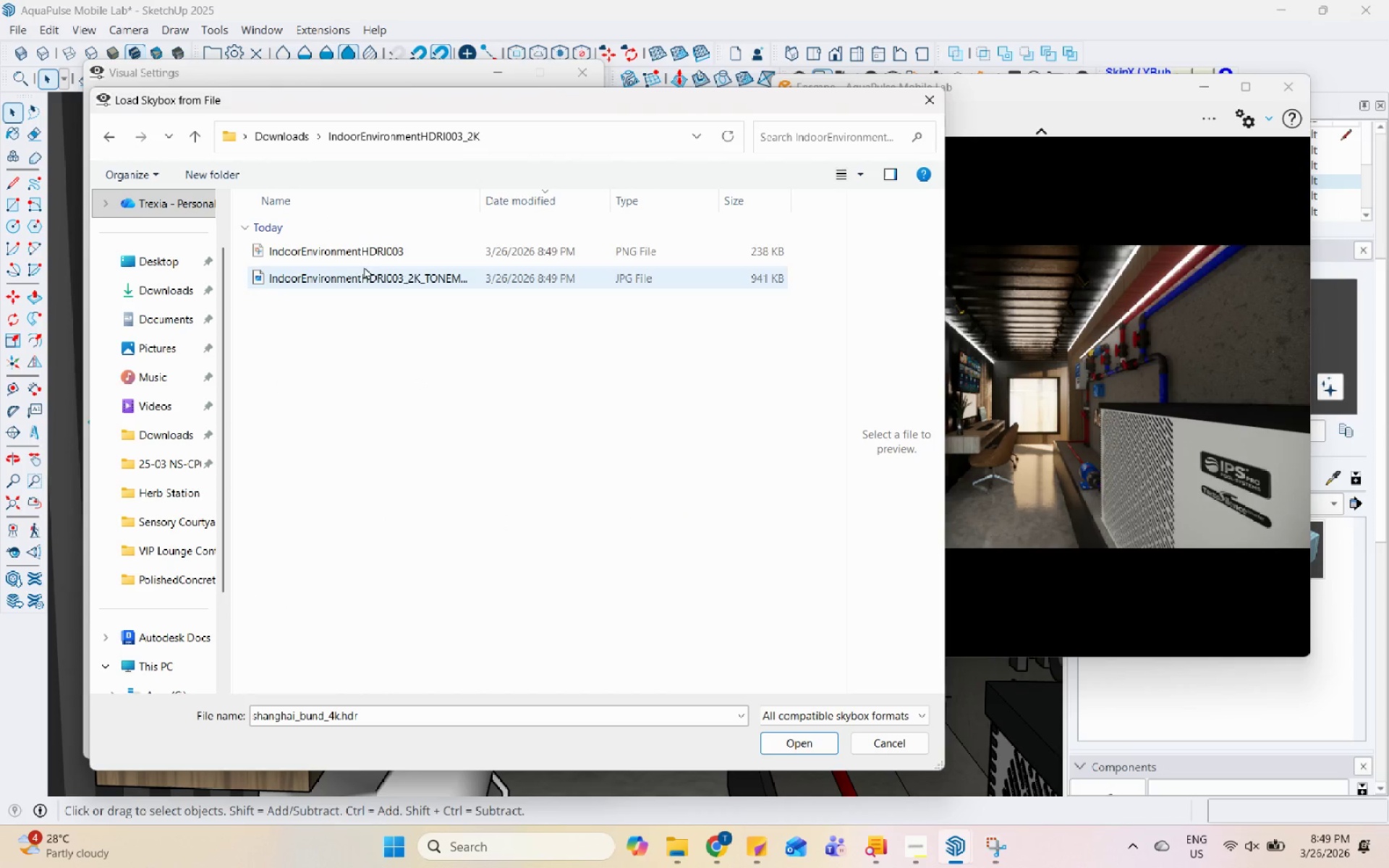 
left_click([369, 254])
 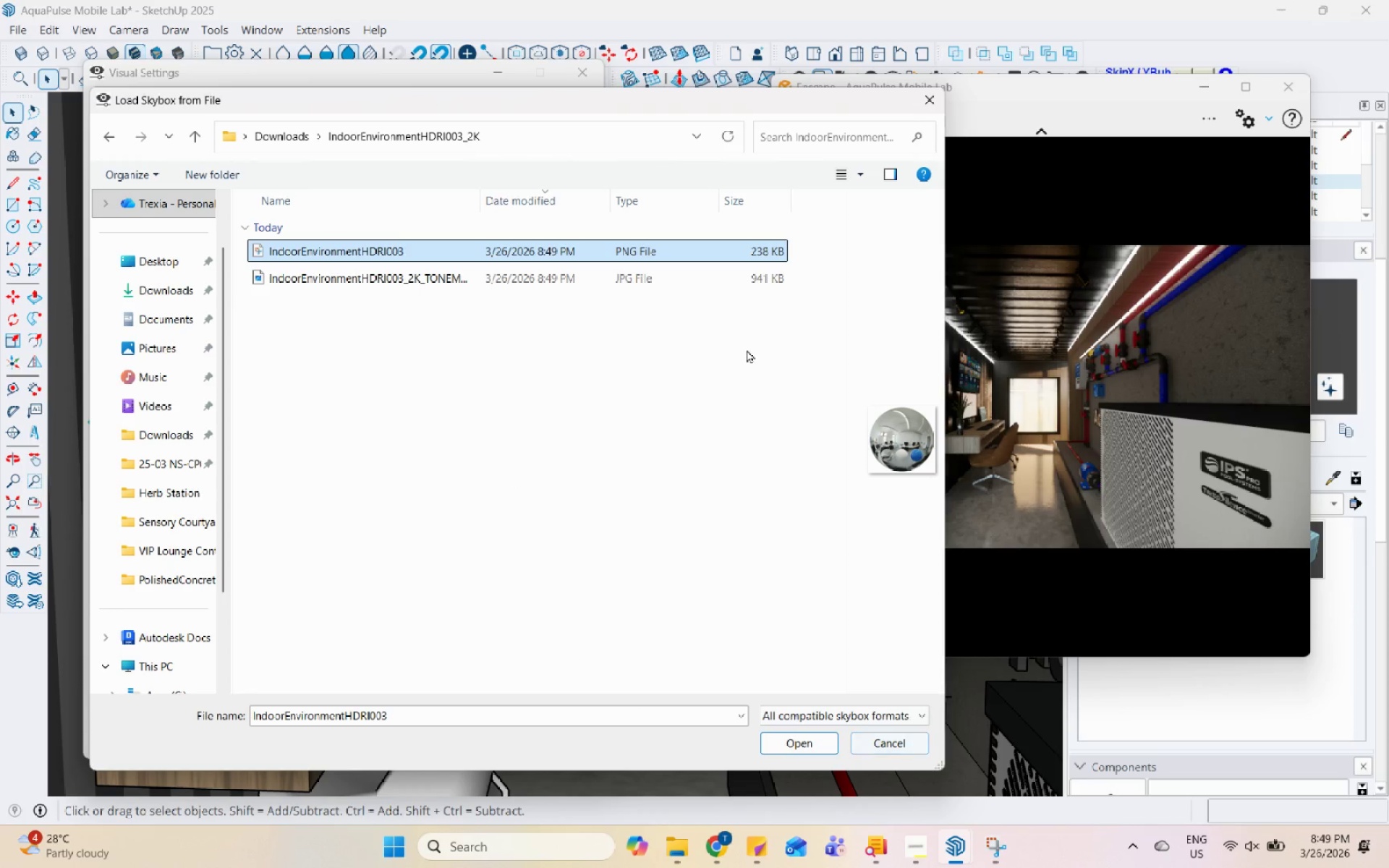 
left_click([849, 179])
 